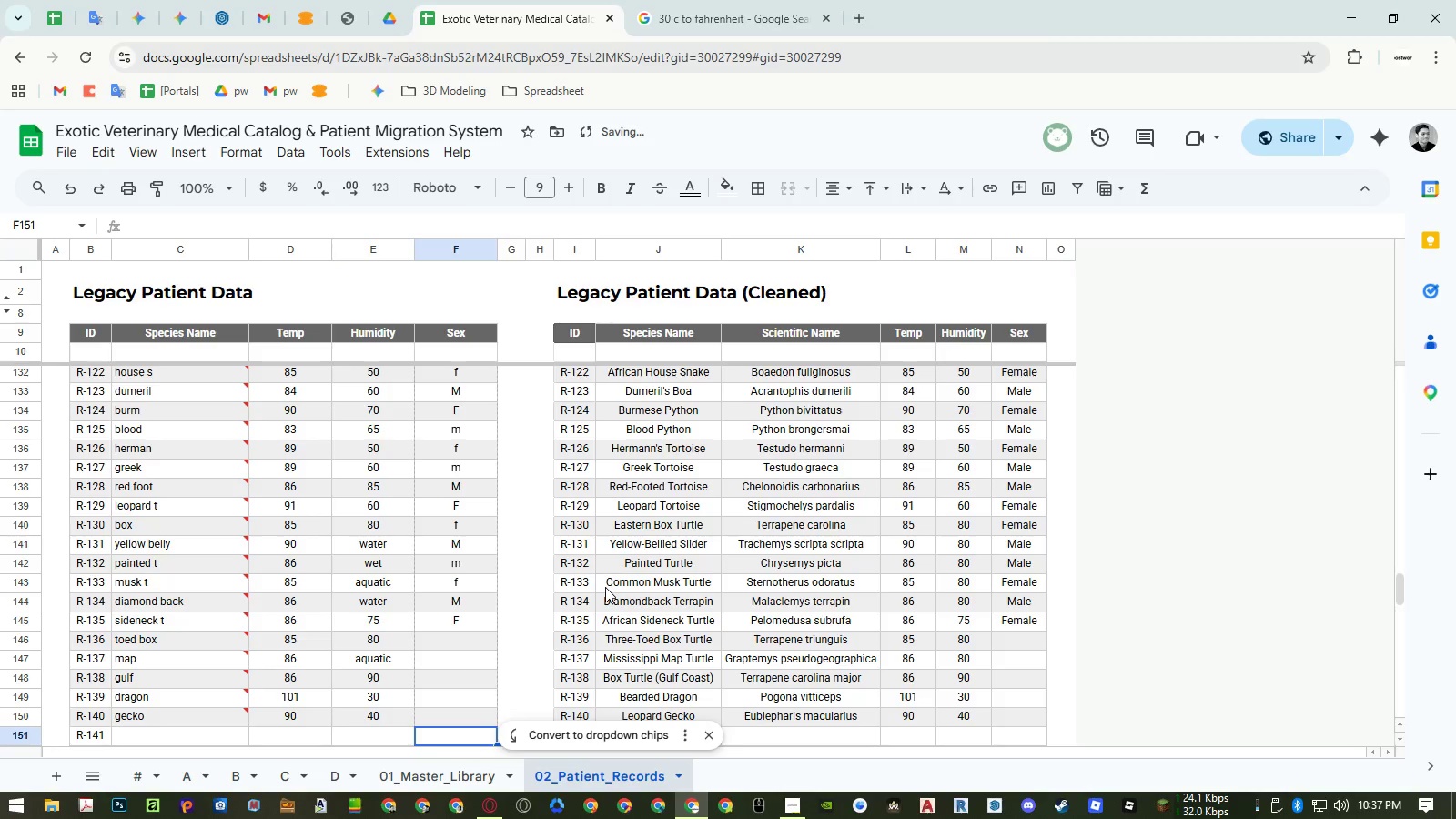 
key(Control+ControlLeft)
 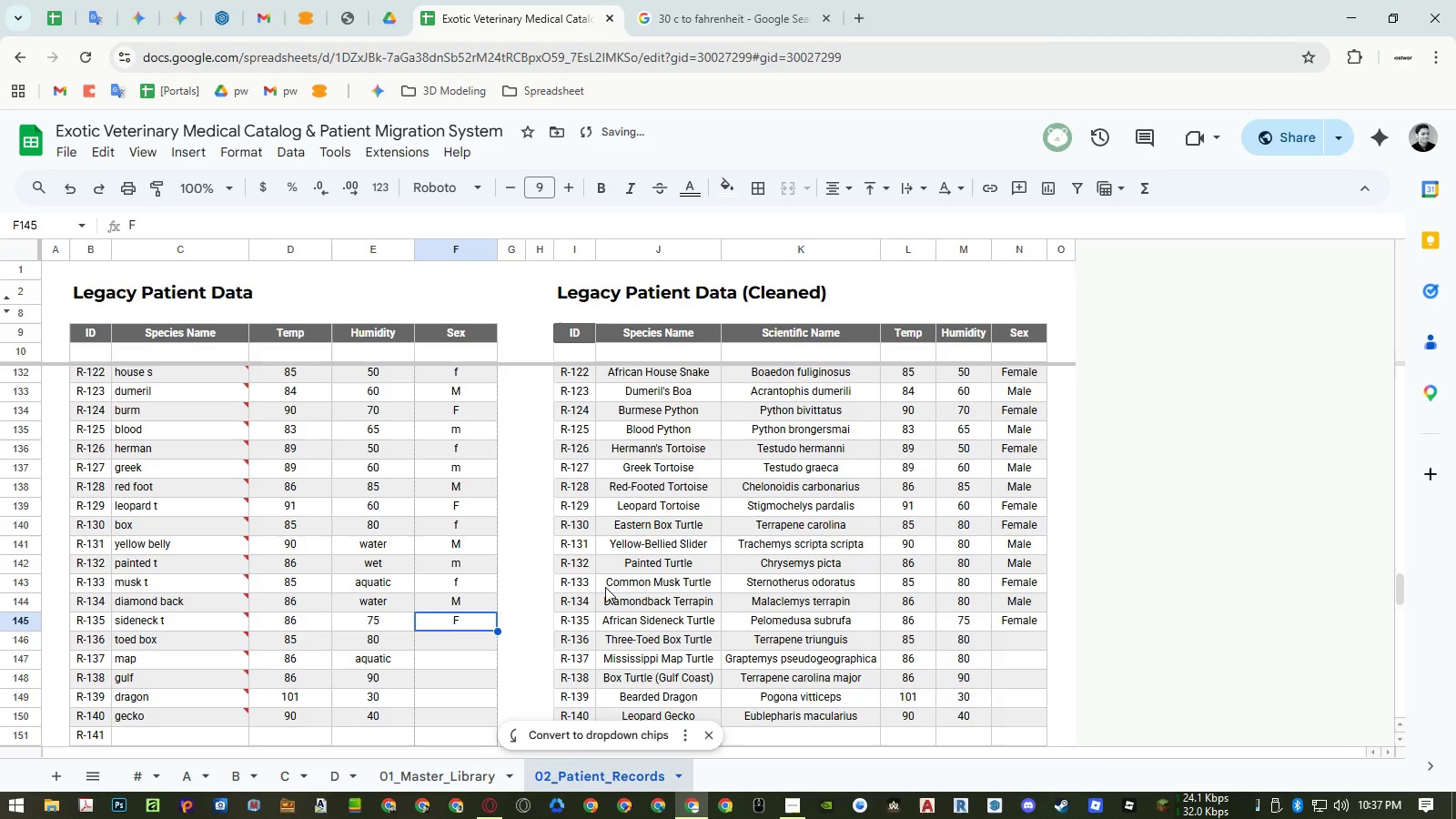 
key(Control+ArrowUp)
 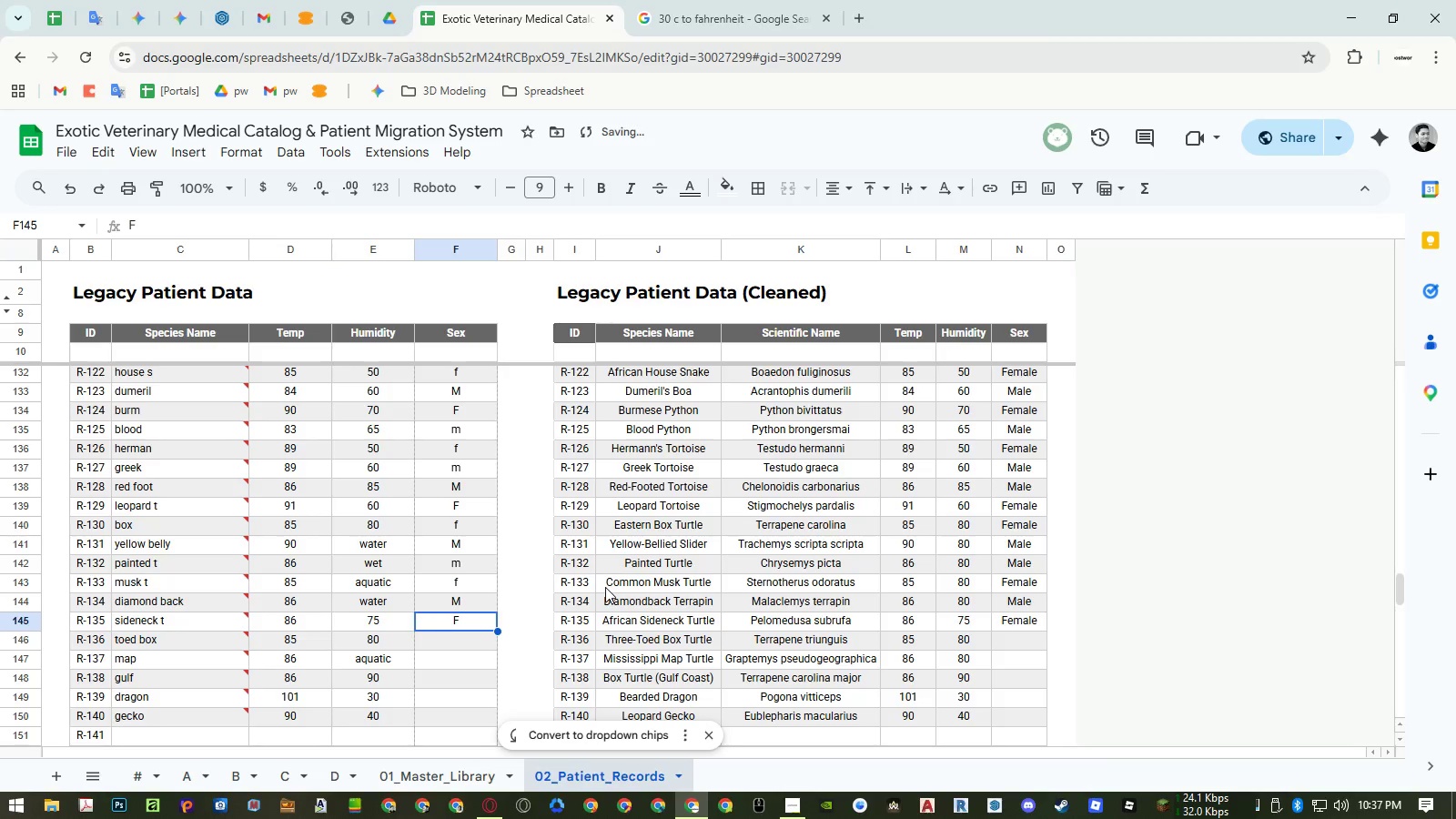 
key(ArrowDown)
 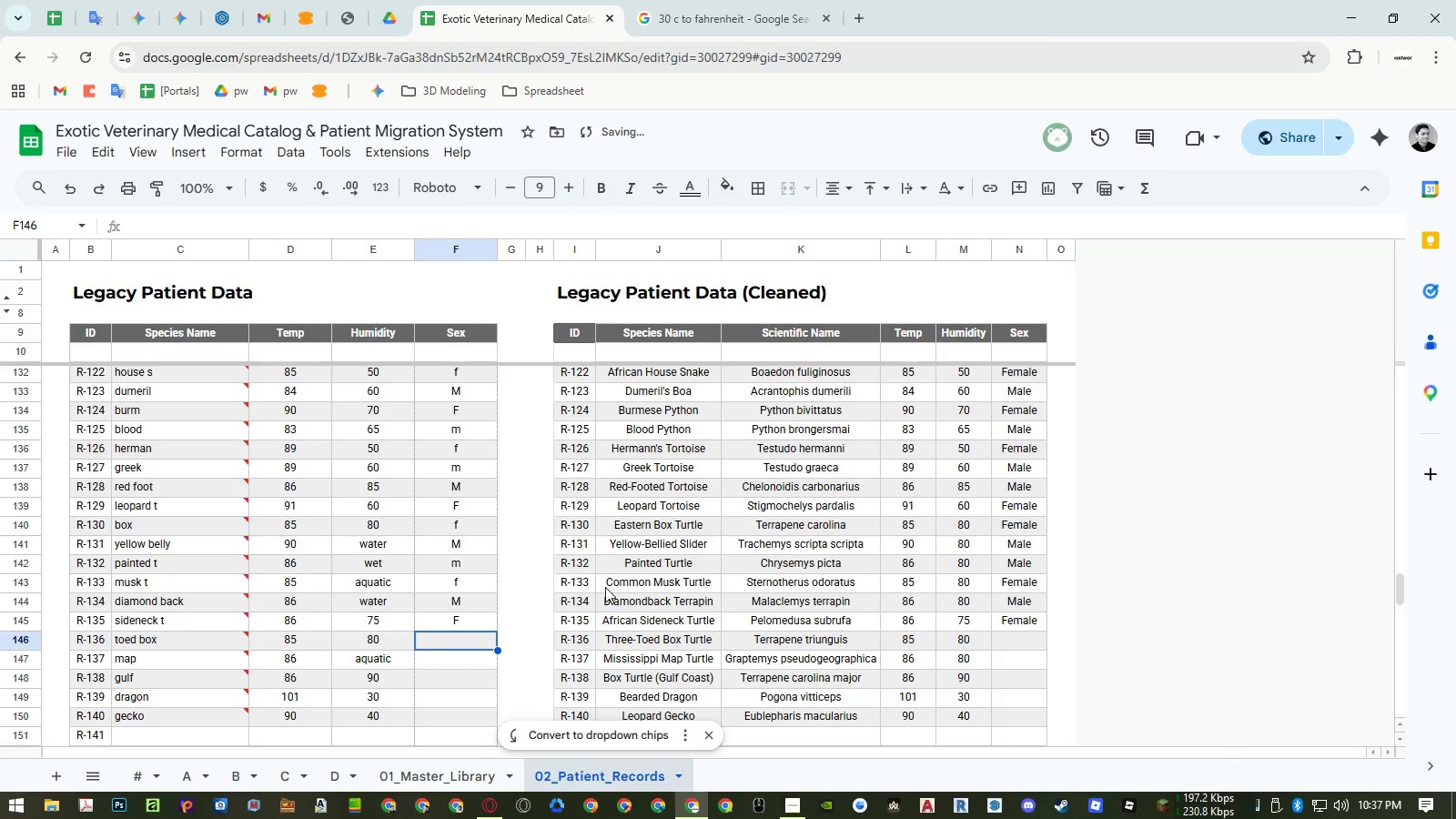 
key(F)
 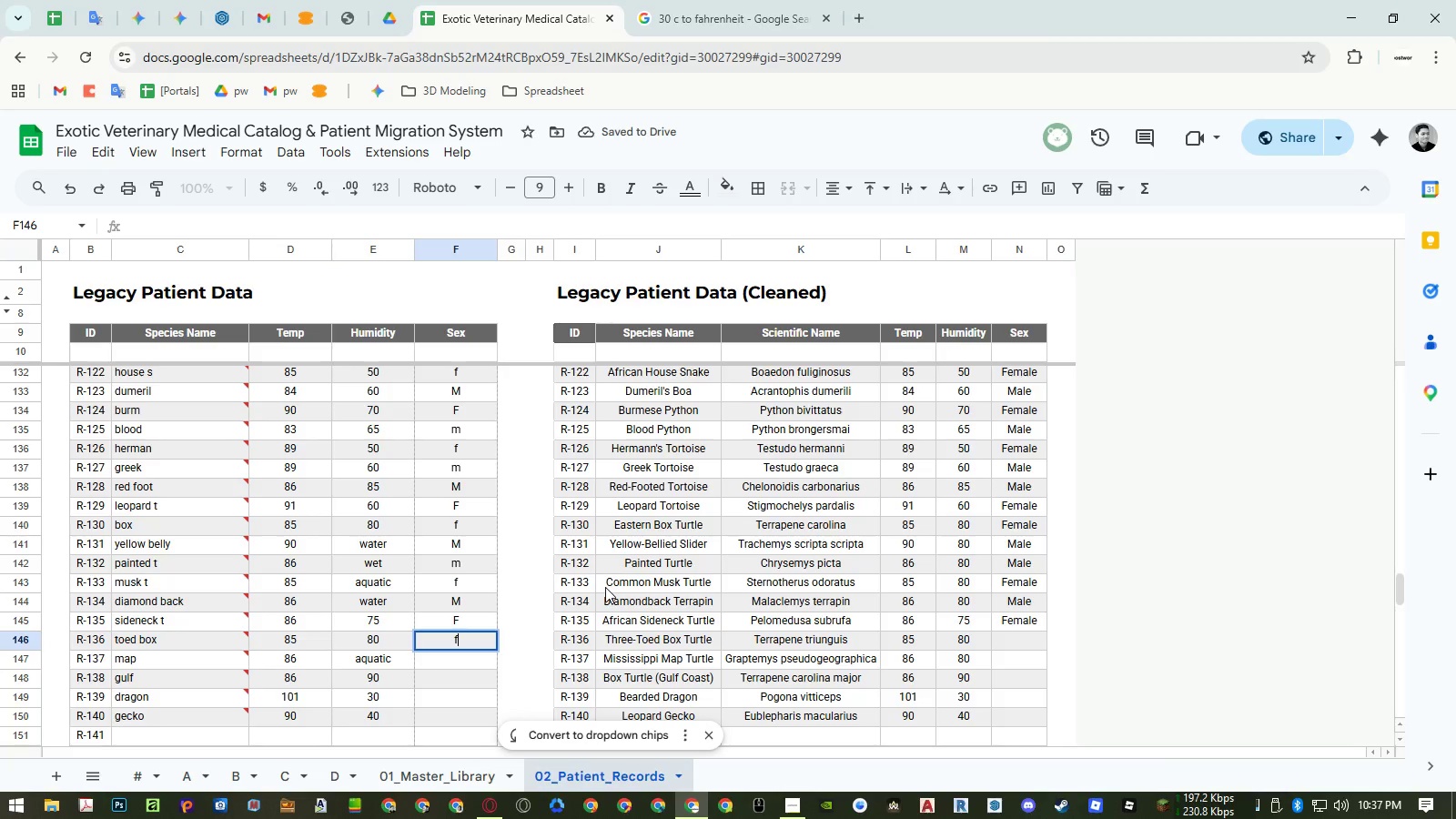 
key(NumpadEnter)
 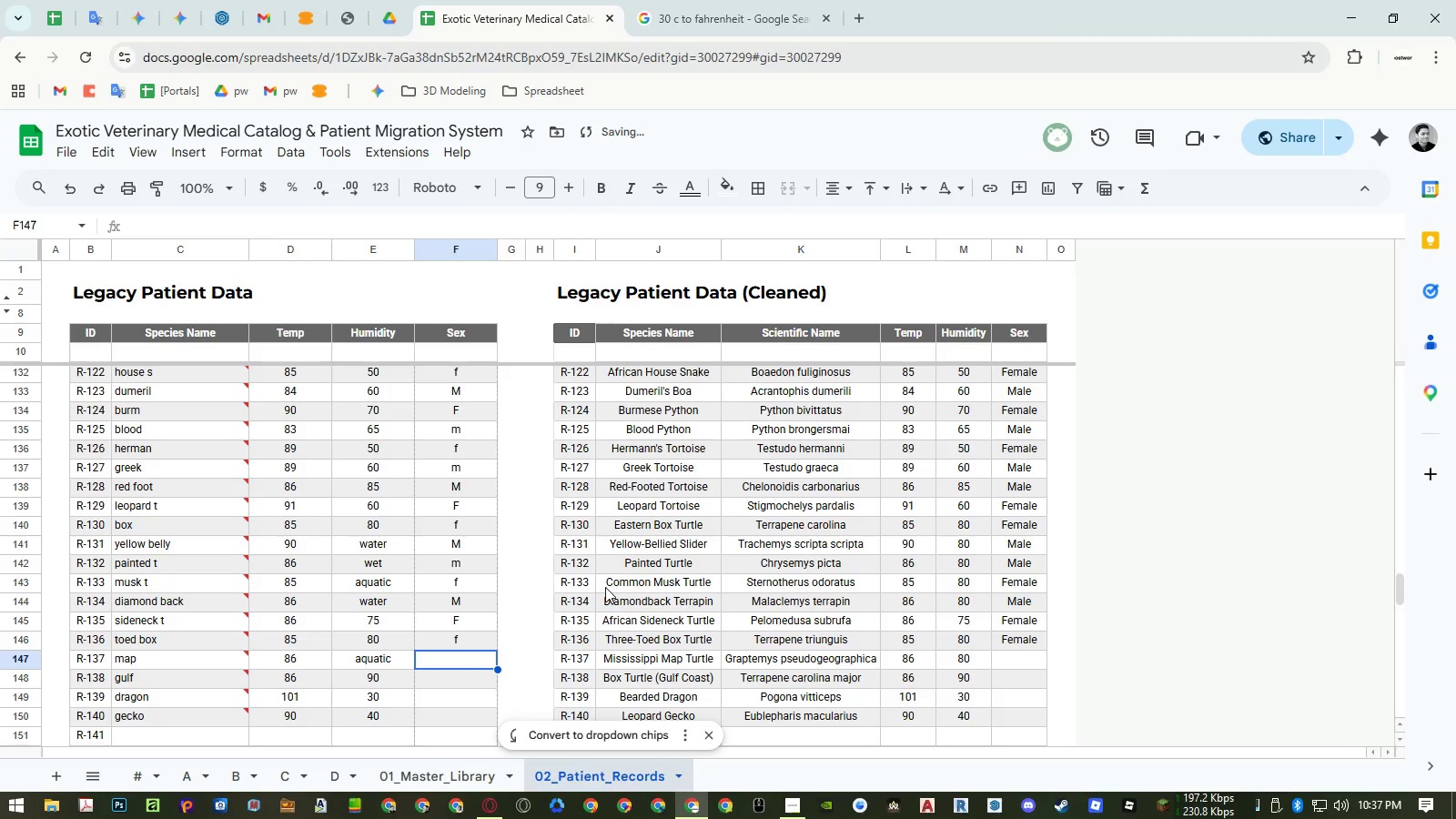 
key(M)
 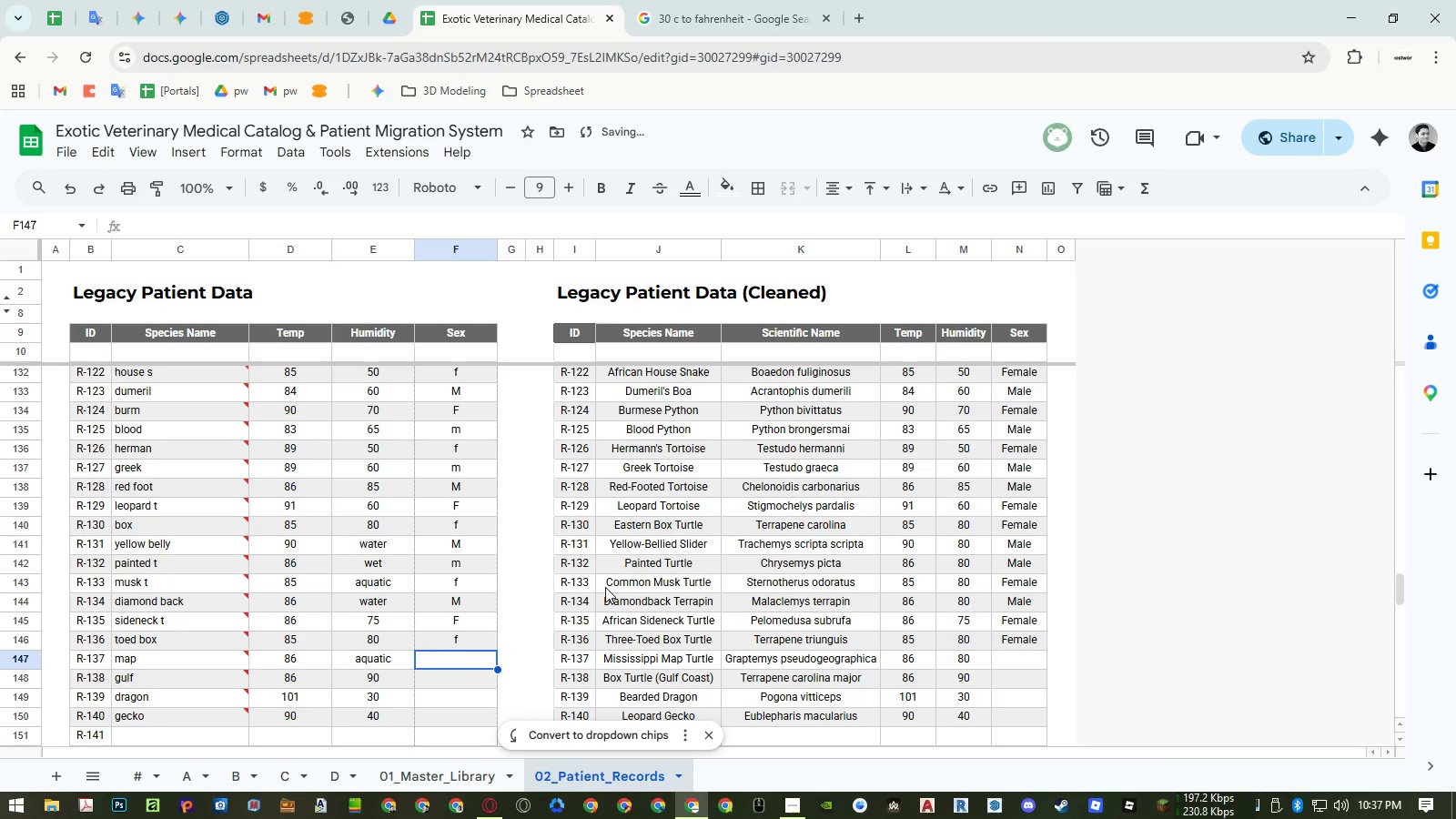 
key(NumpadEnter)
 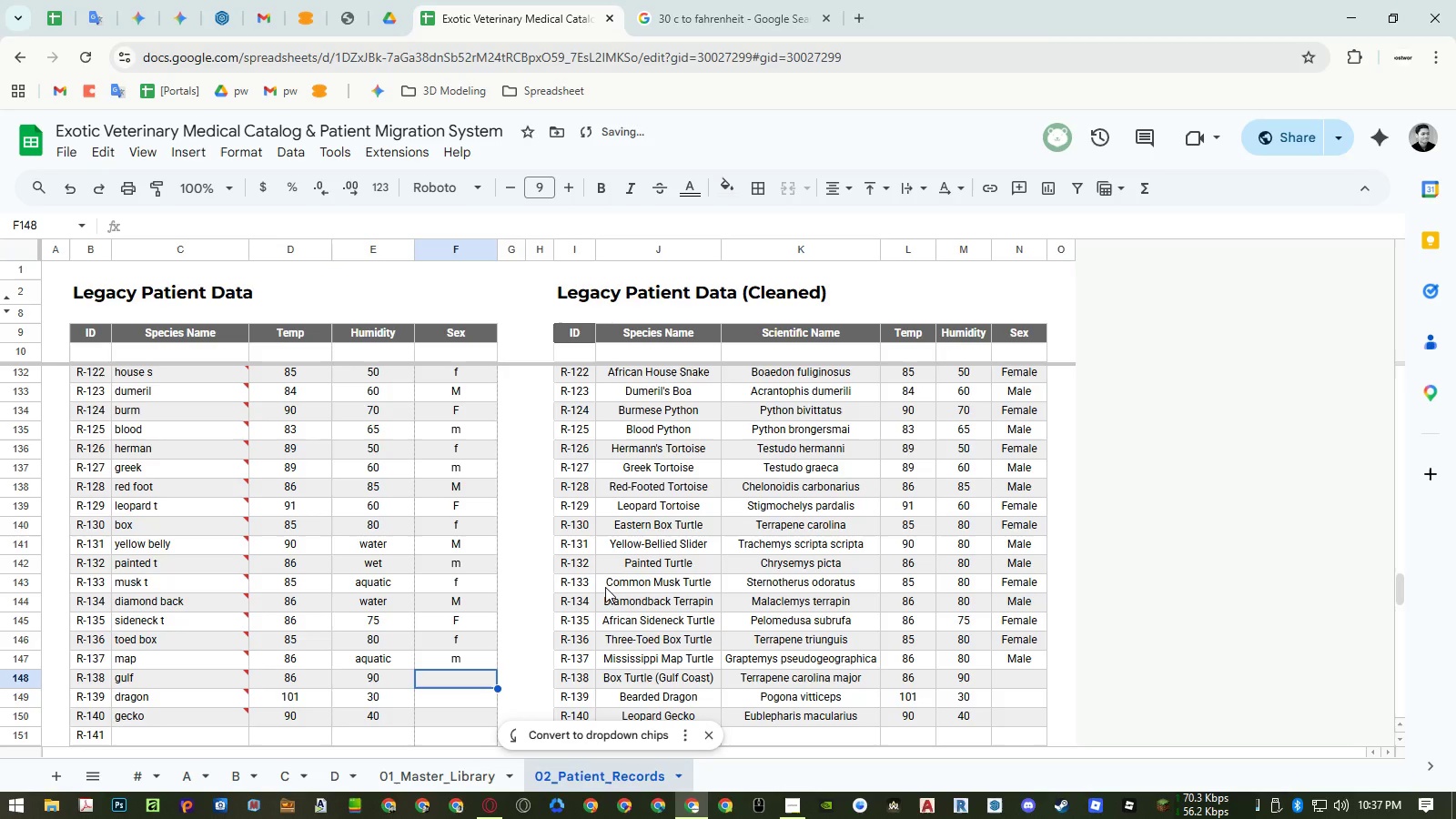 
key(Shift+M)
 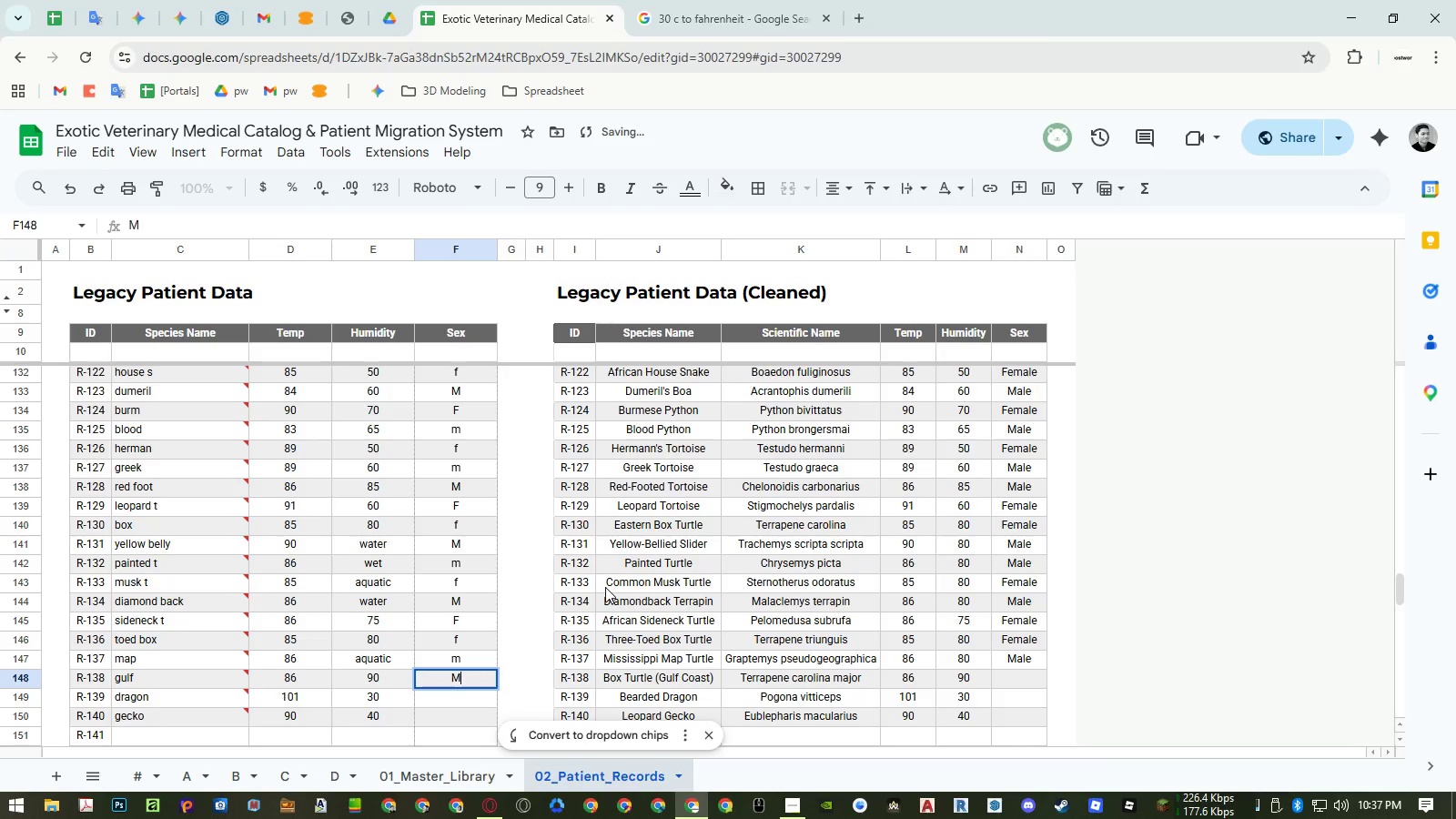 
key(NumpadEnter)
 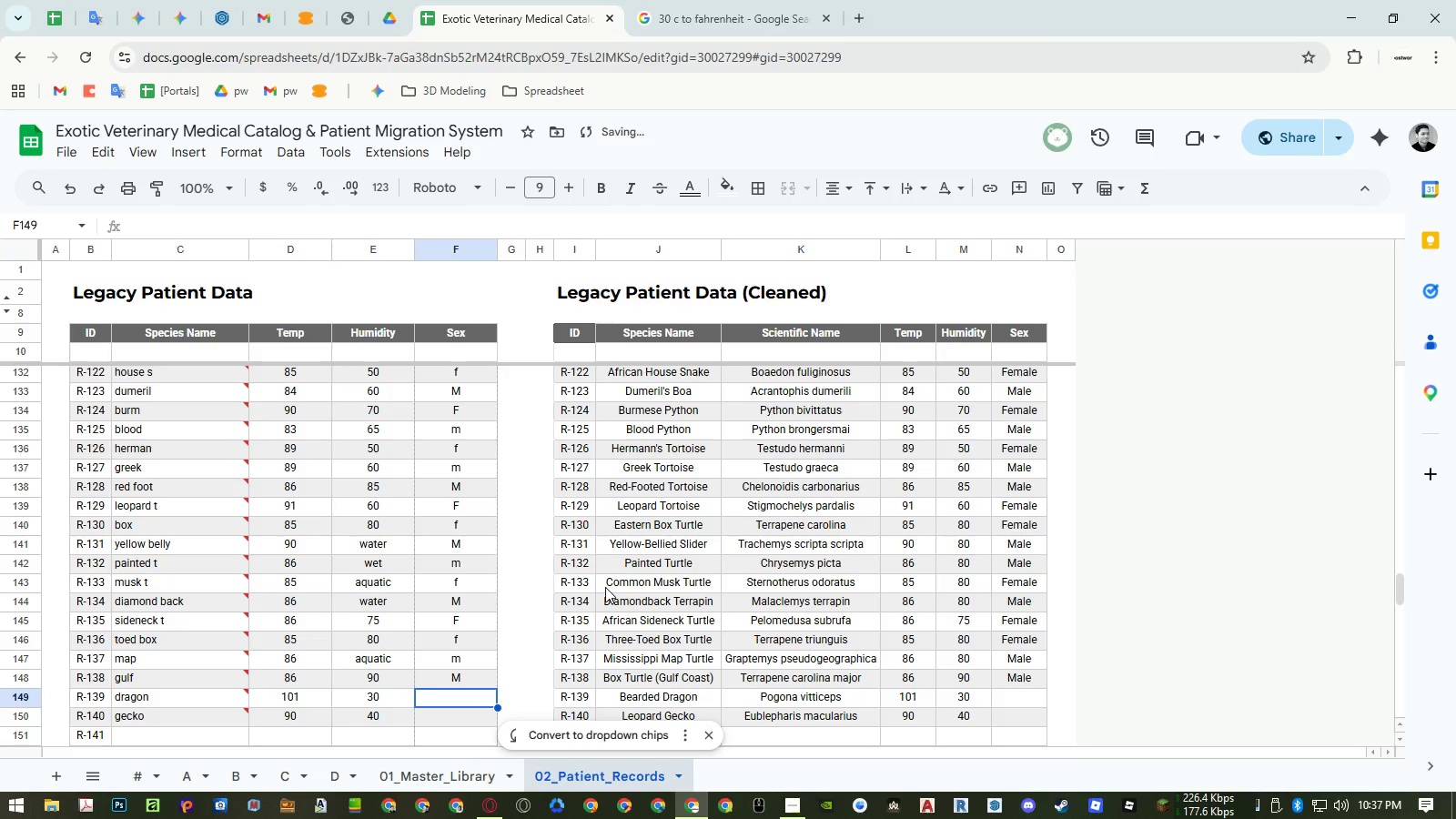 
key(F)
 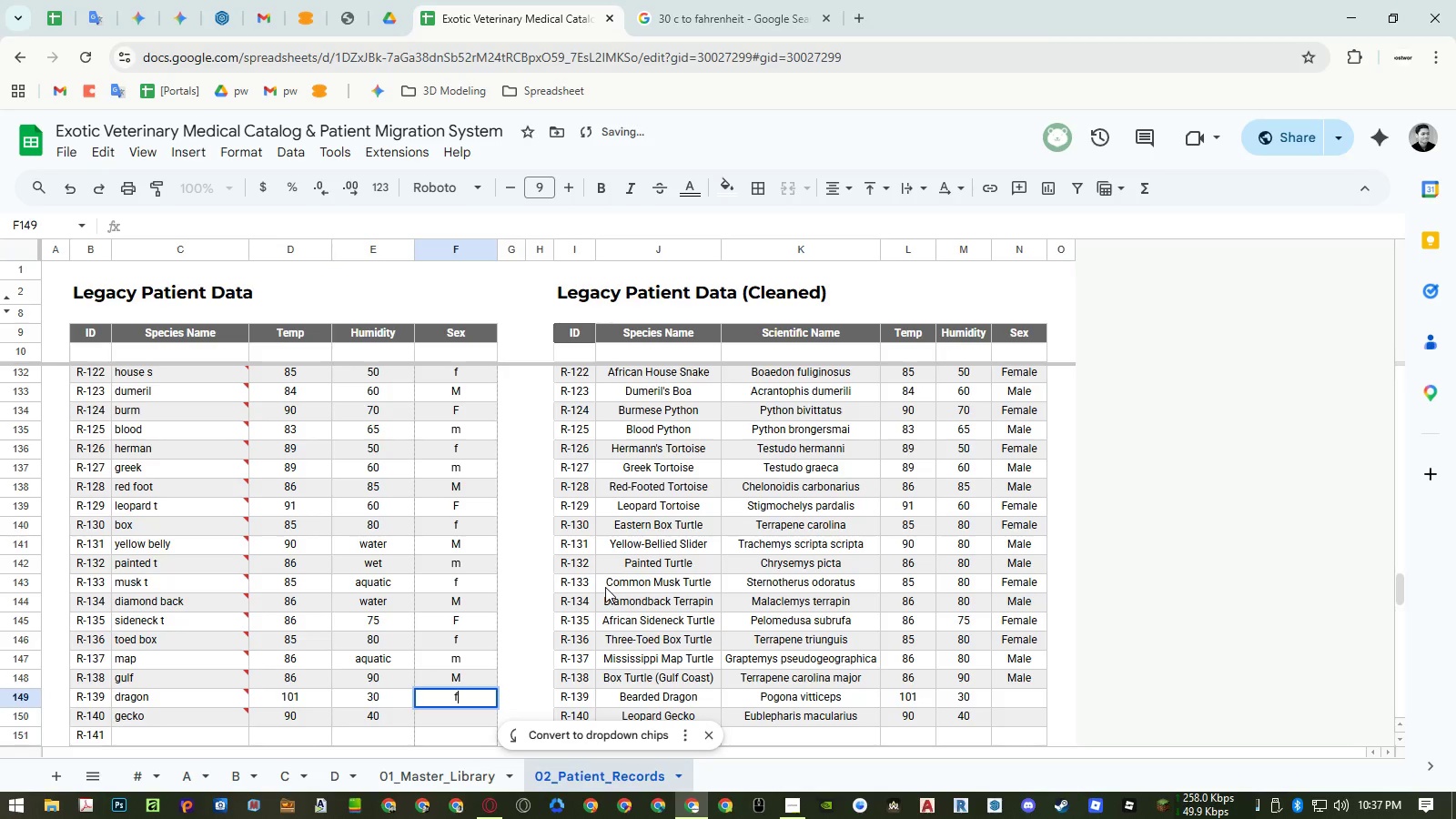 
key(NumpadEnter)
 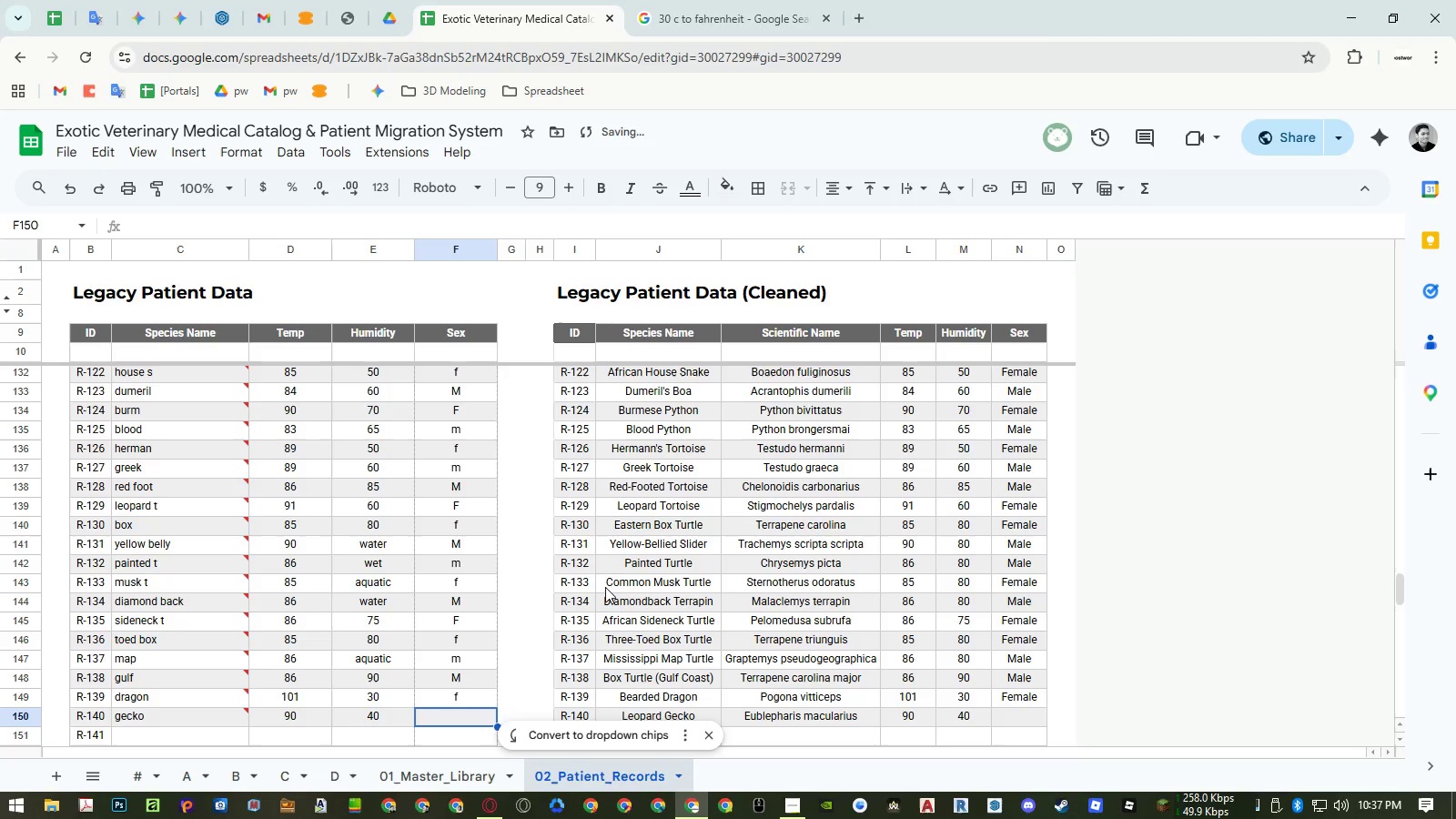 
key(M)
 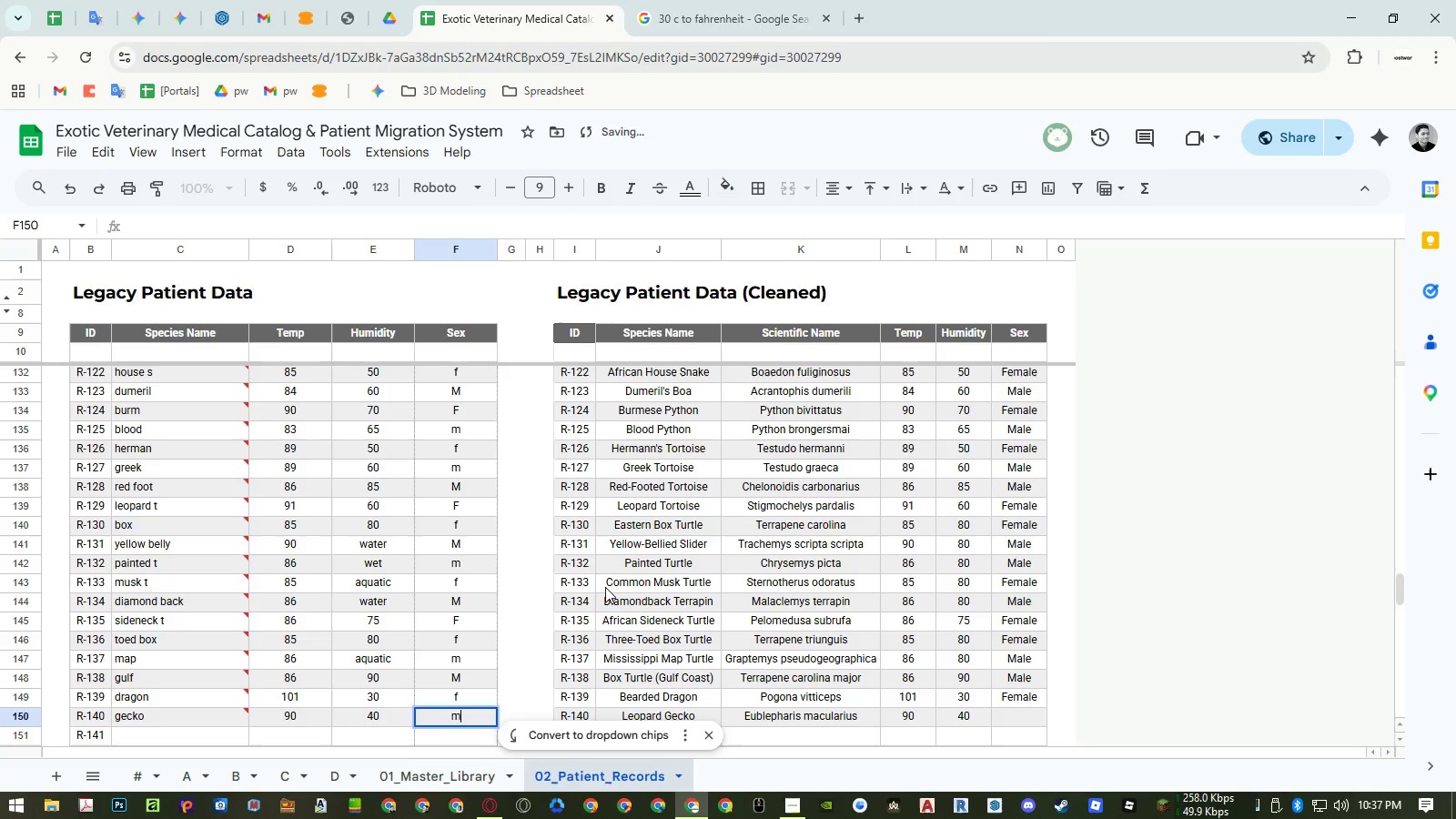 
key(NumpadEnter)
 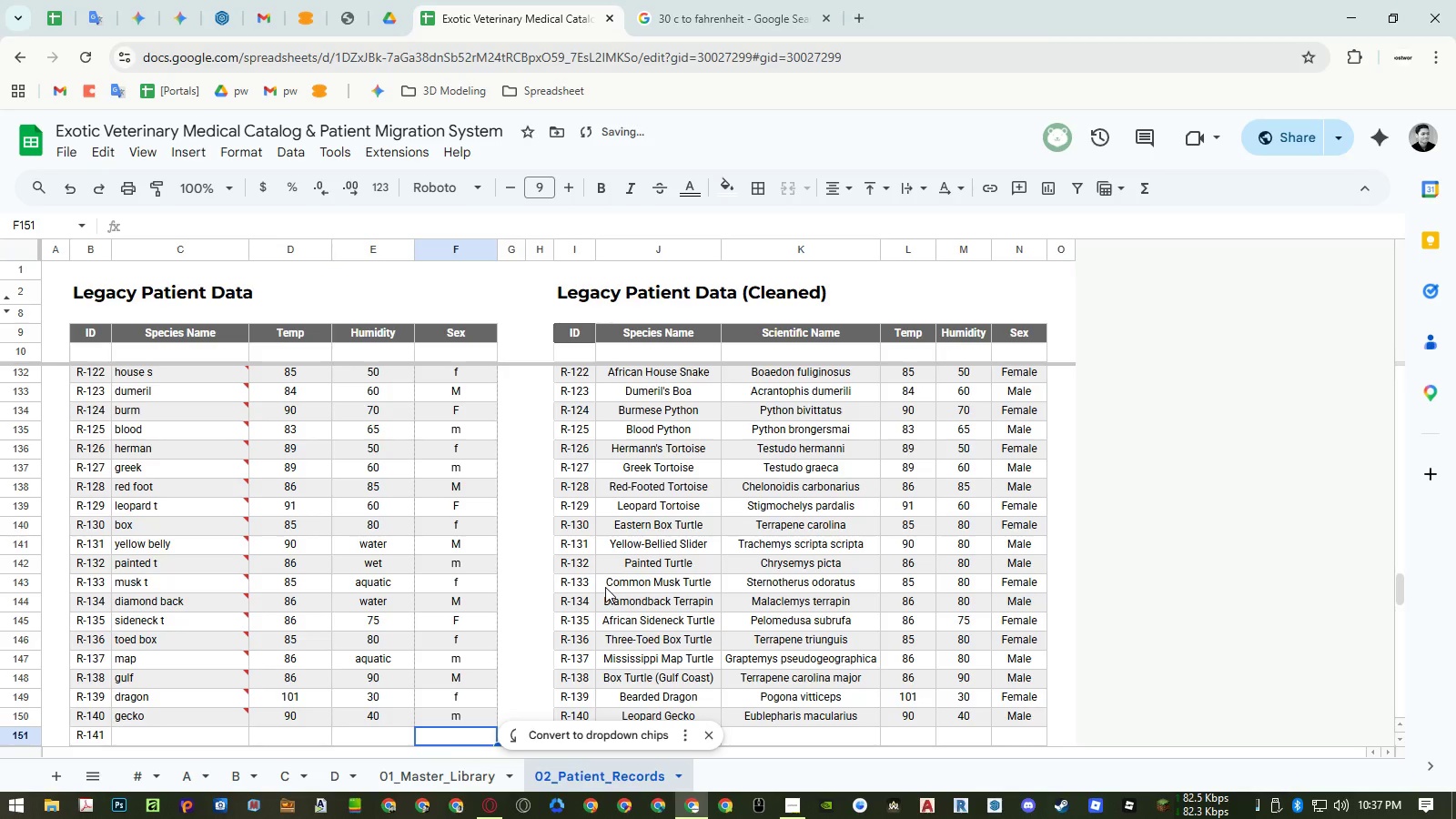 
key(Control+ControlLeft)
 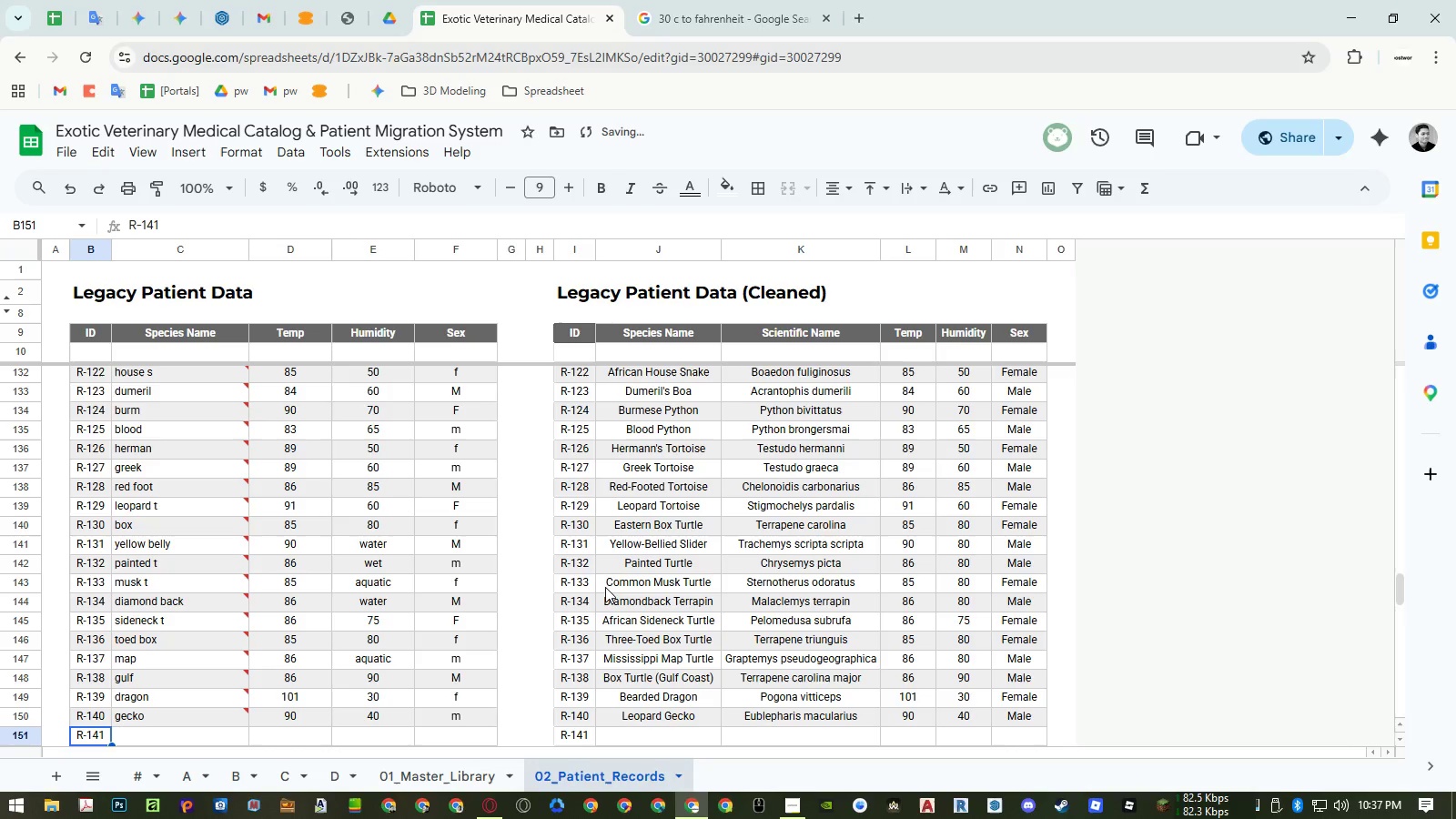 
key(Control+ArrowLeft)
 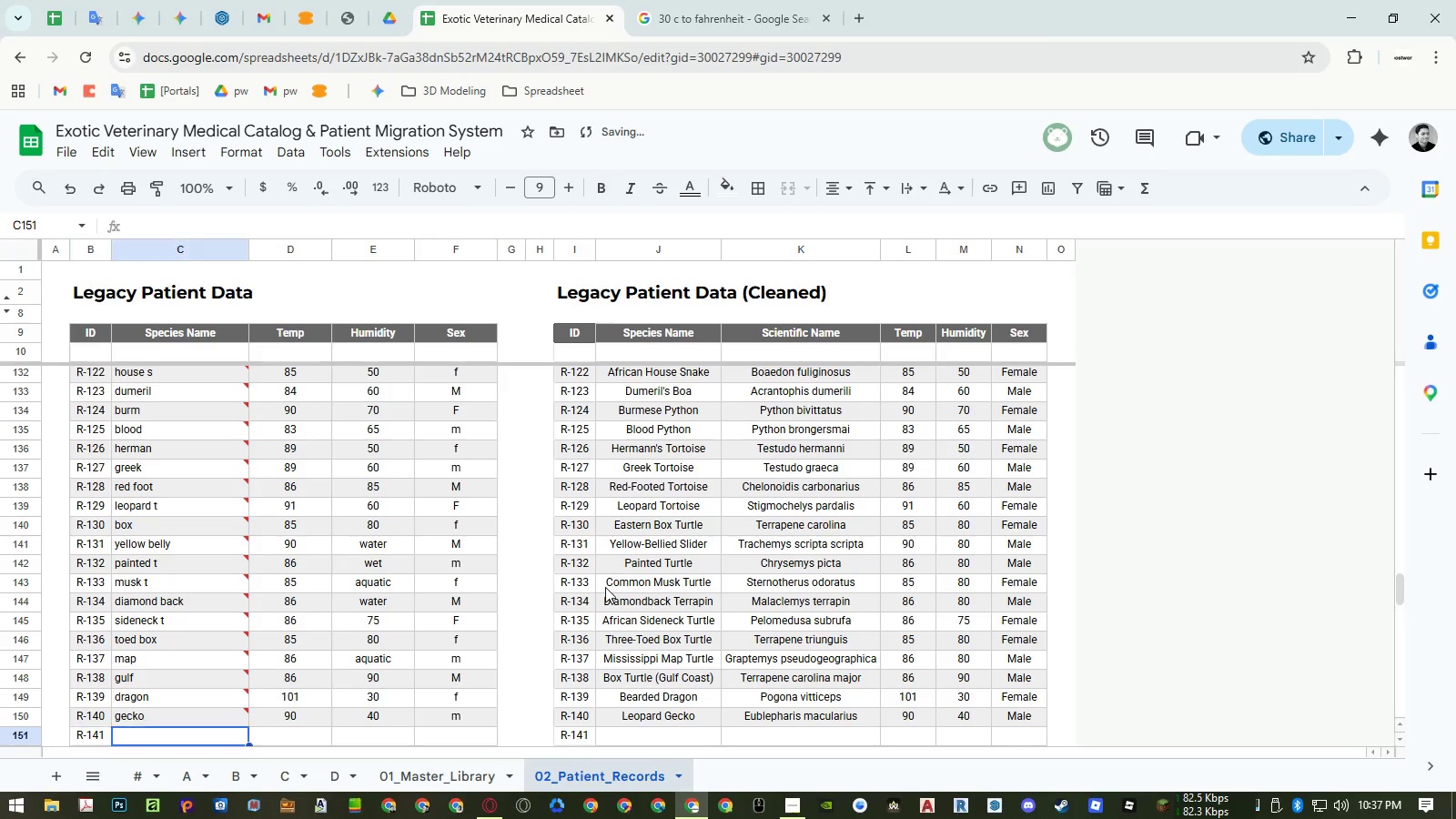 
key(ArrowRight)
 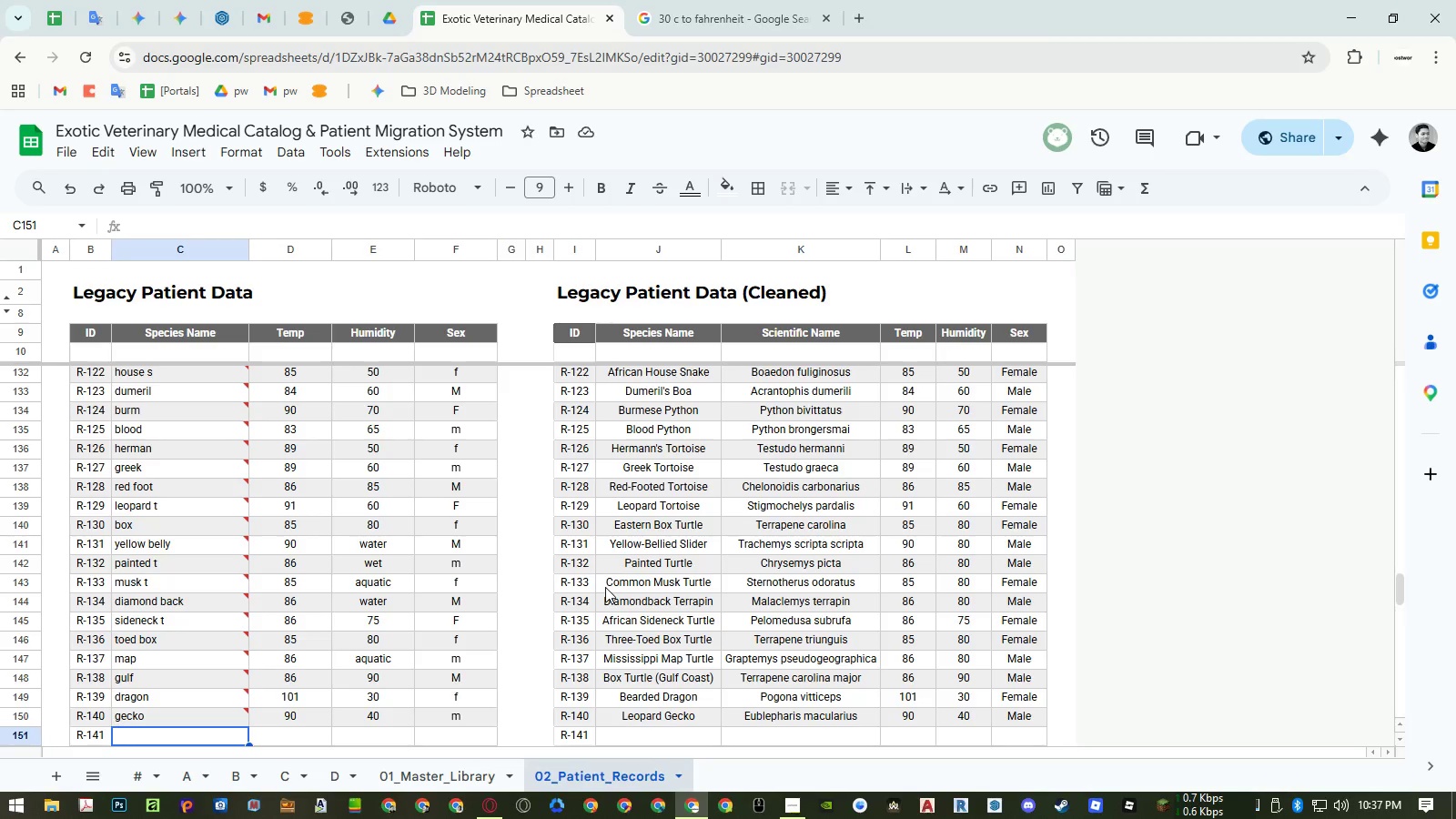 
wait(5.78)
 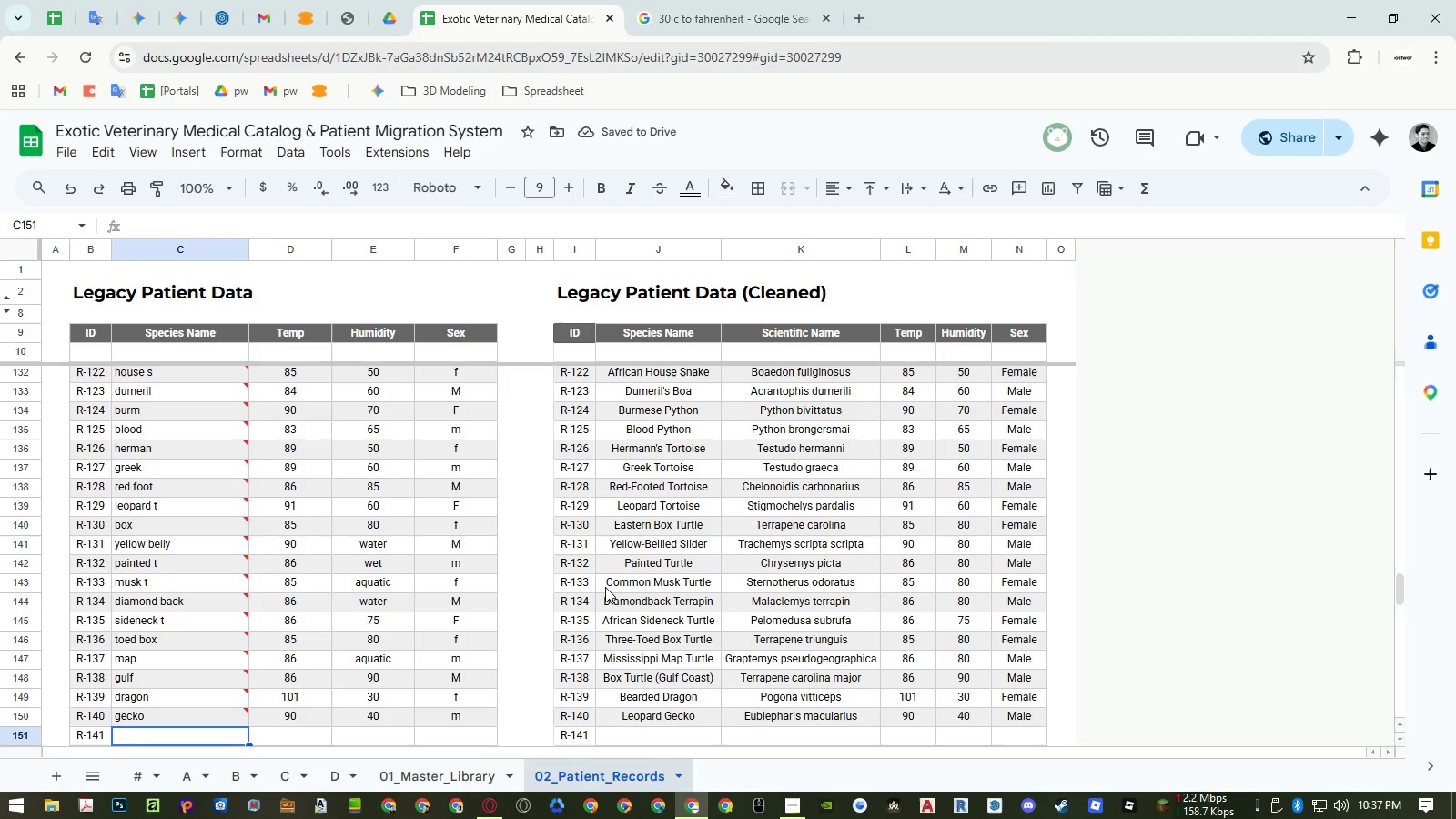 
type(crested)
 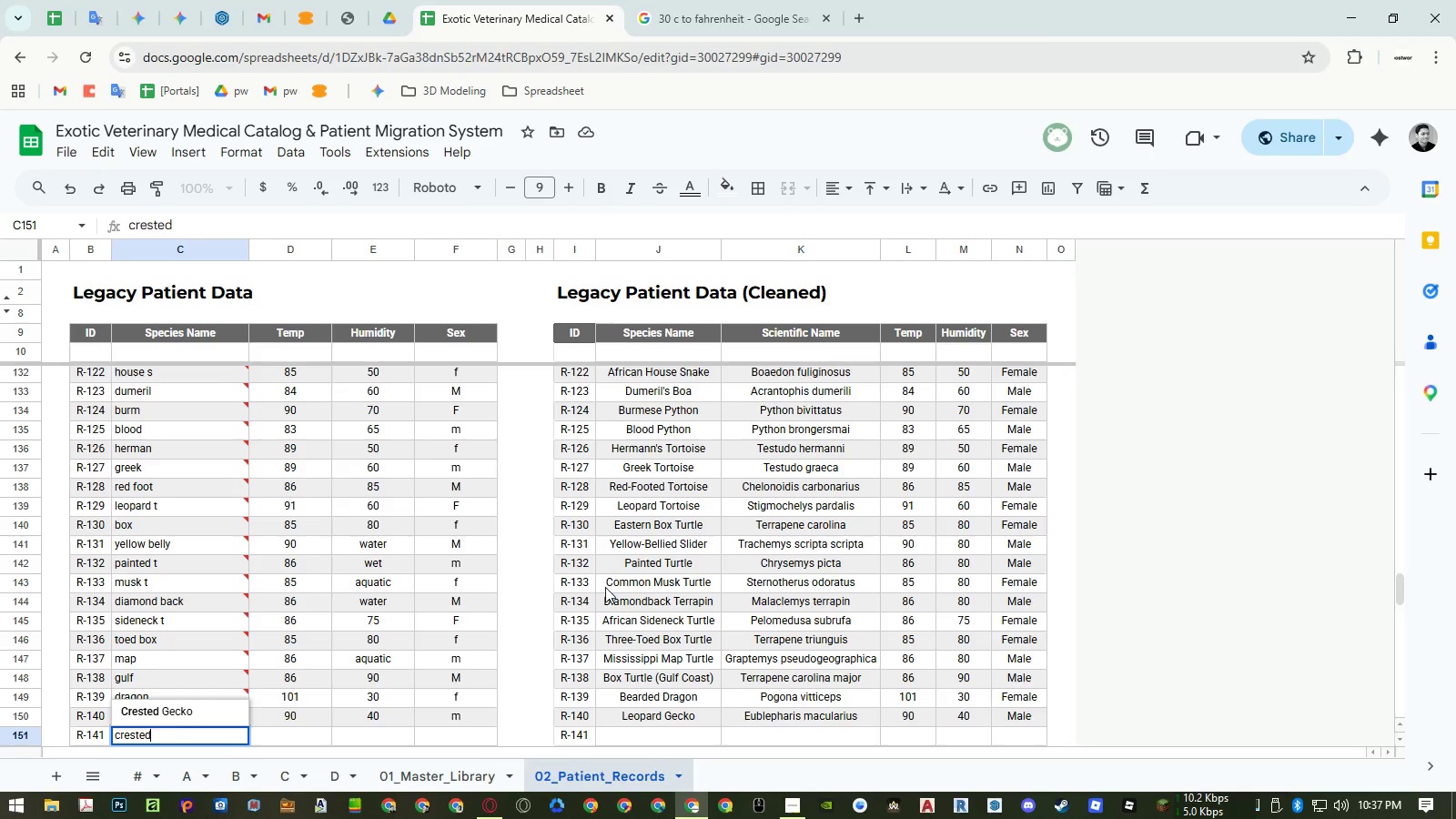 
key(Enter)
 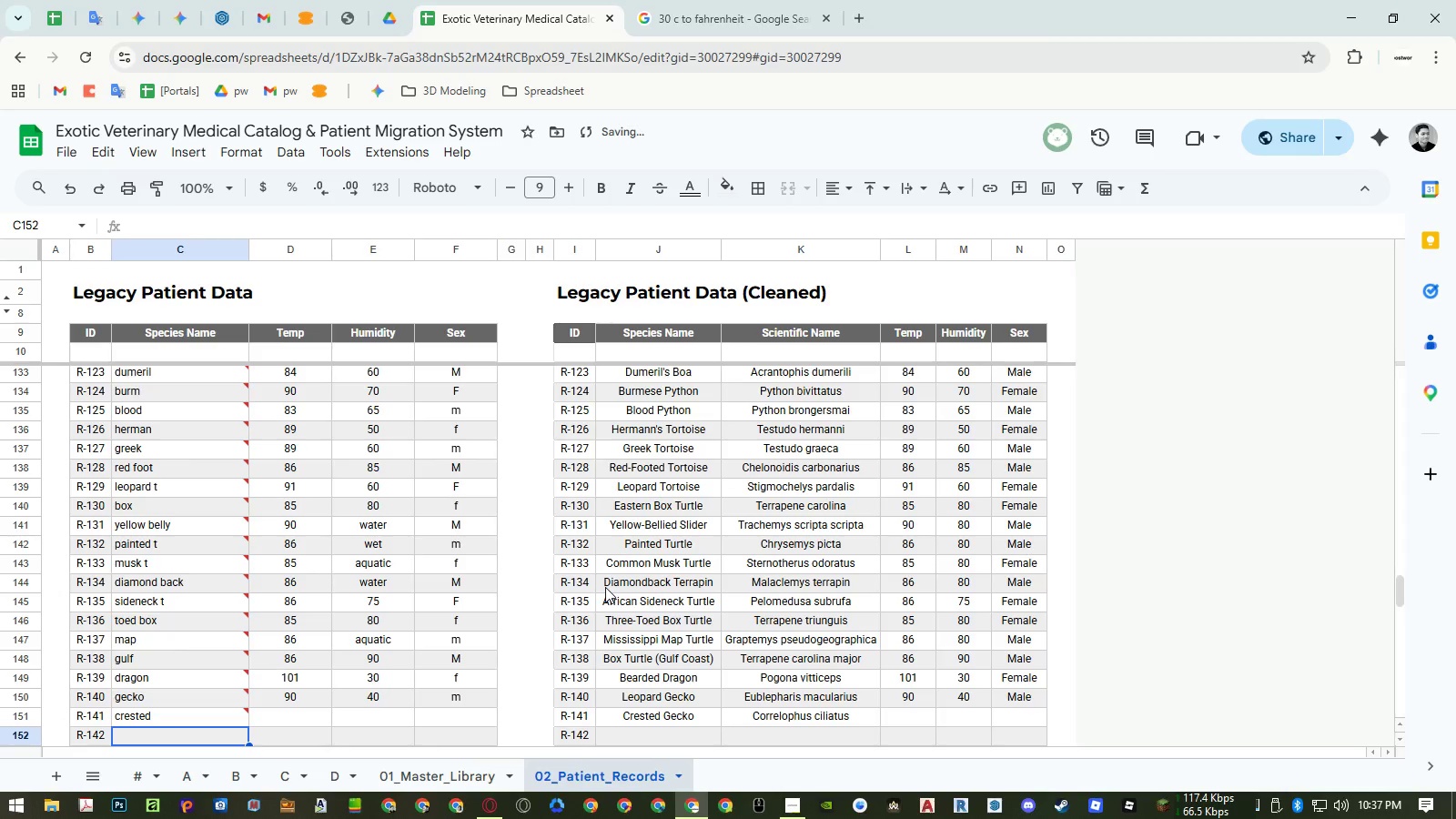 
type(chameleon)
 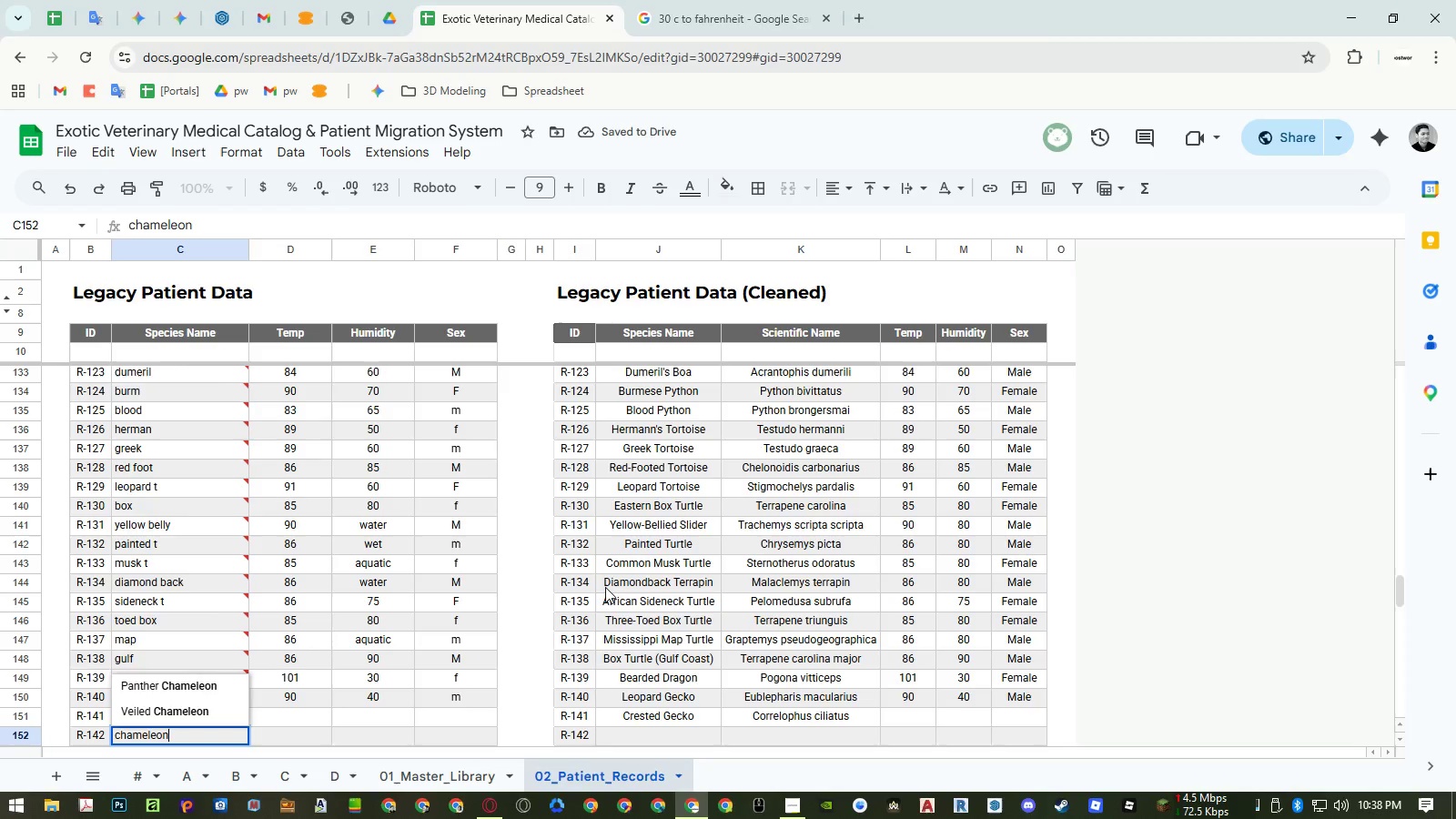 
key(Enter)
 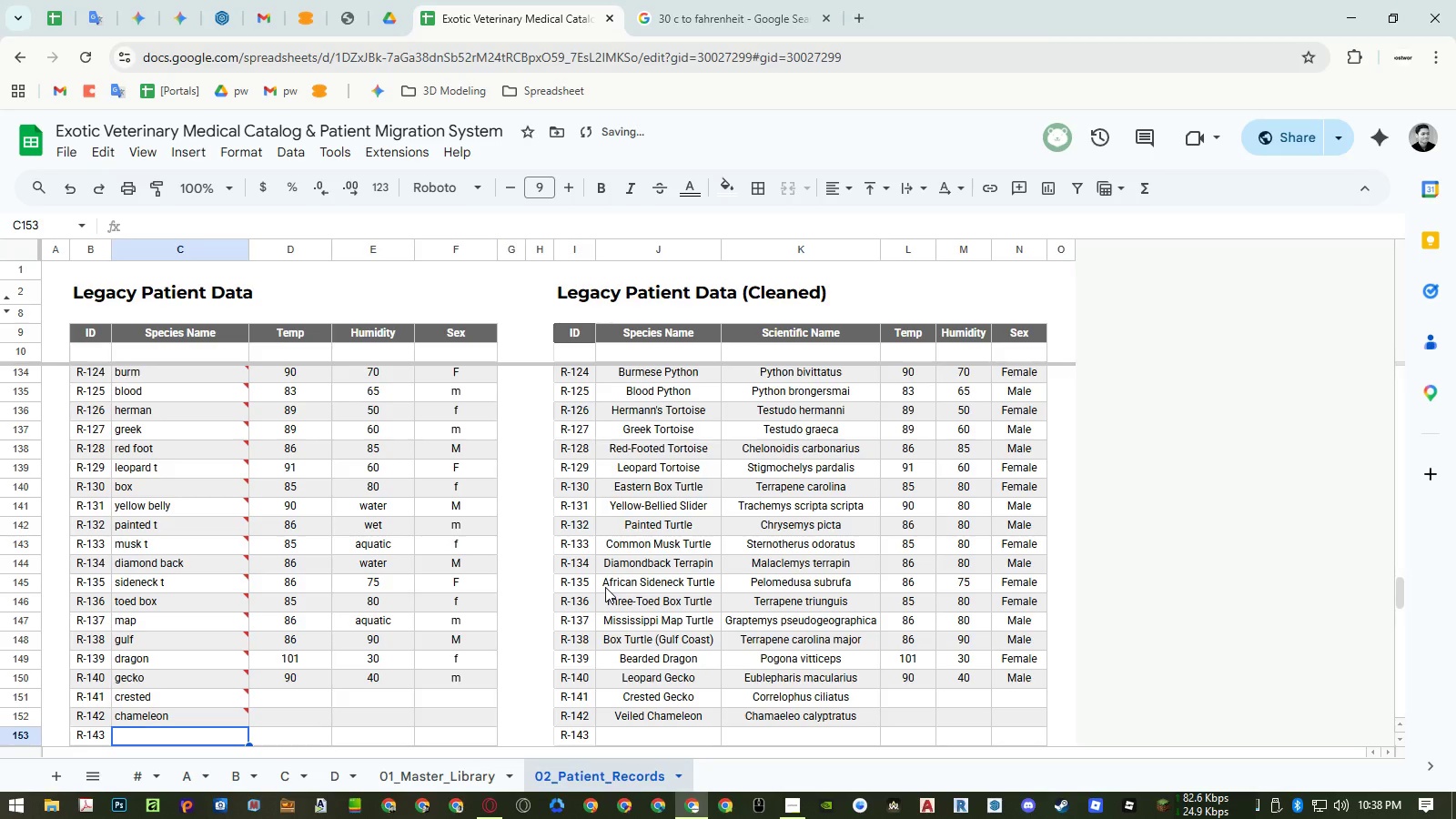 
type(skink)
 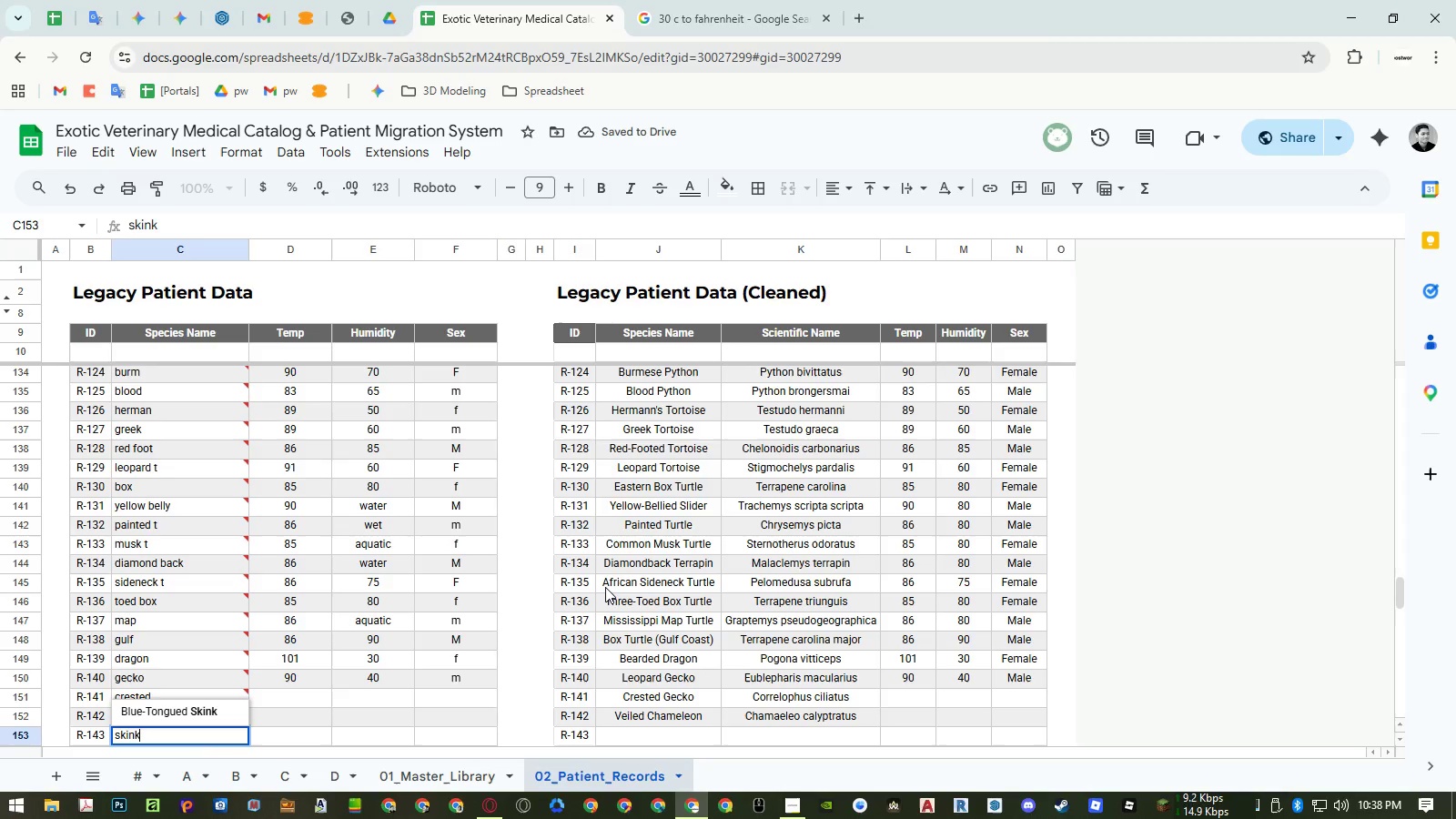 
key(Enter)
 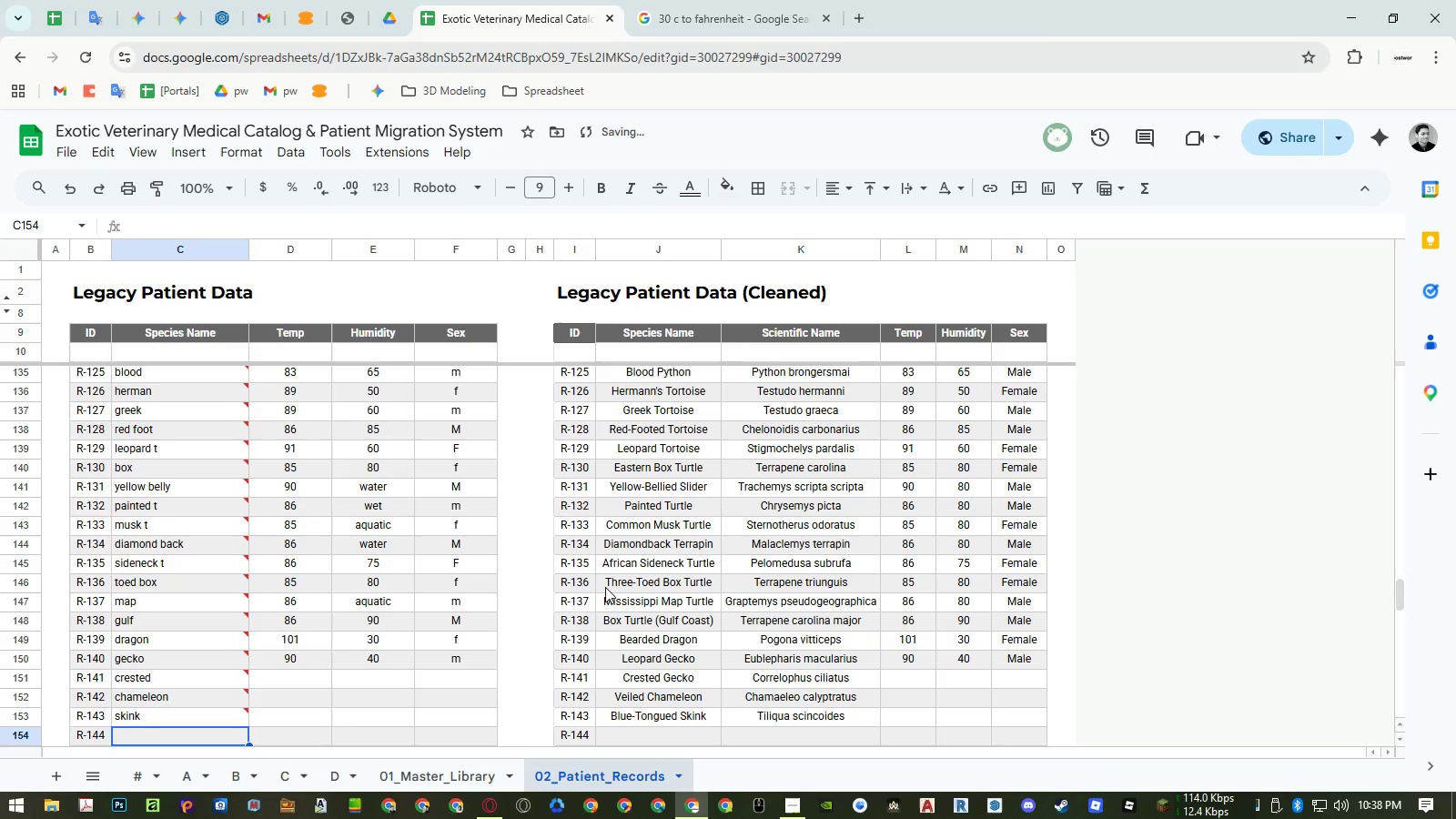 
key(ArrowUp)
 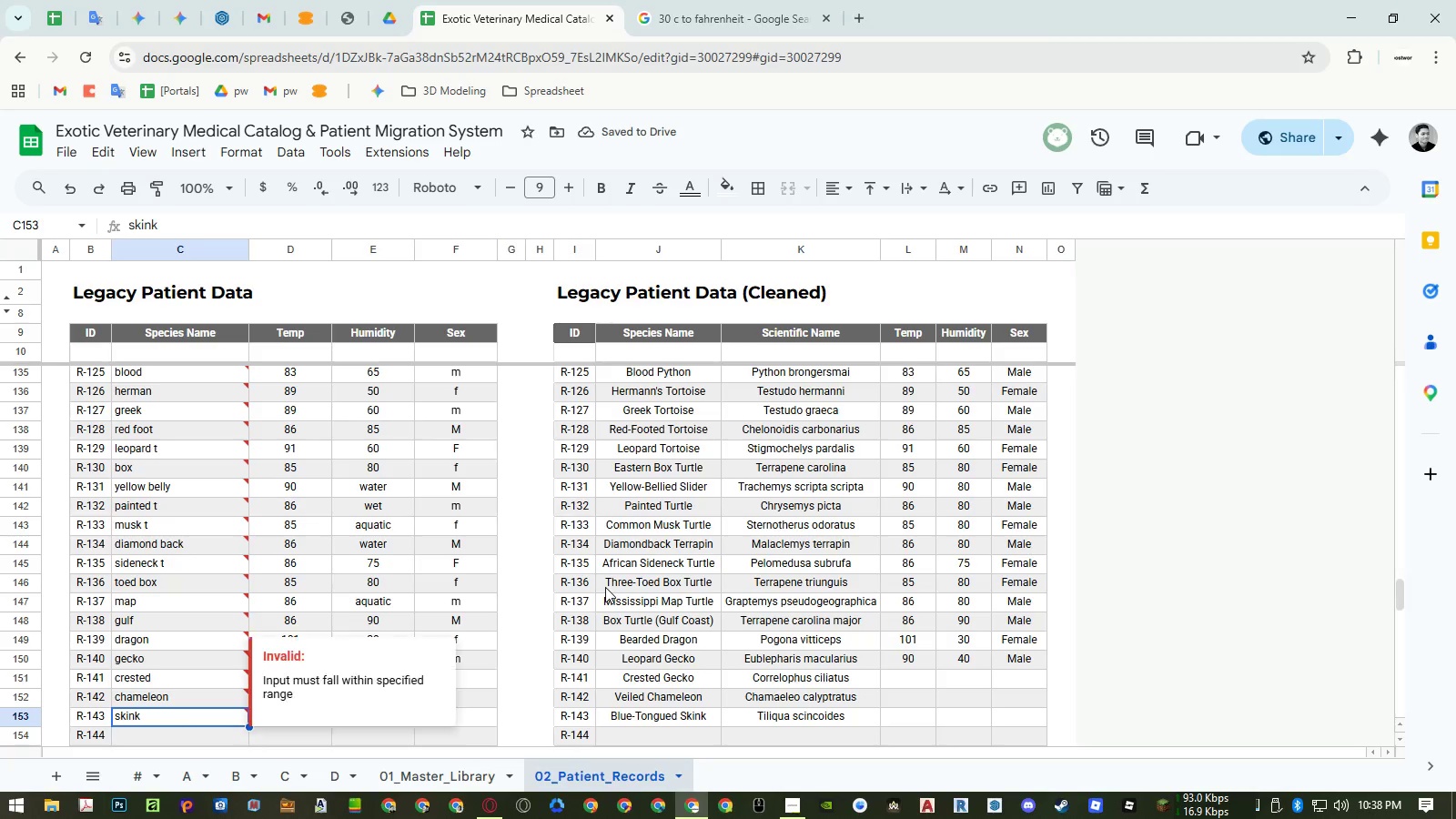 
key(Enter)
 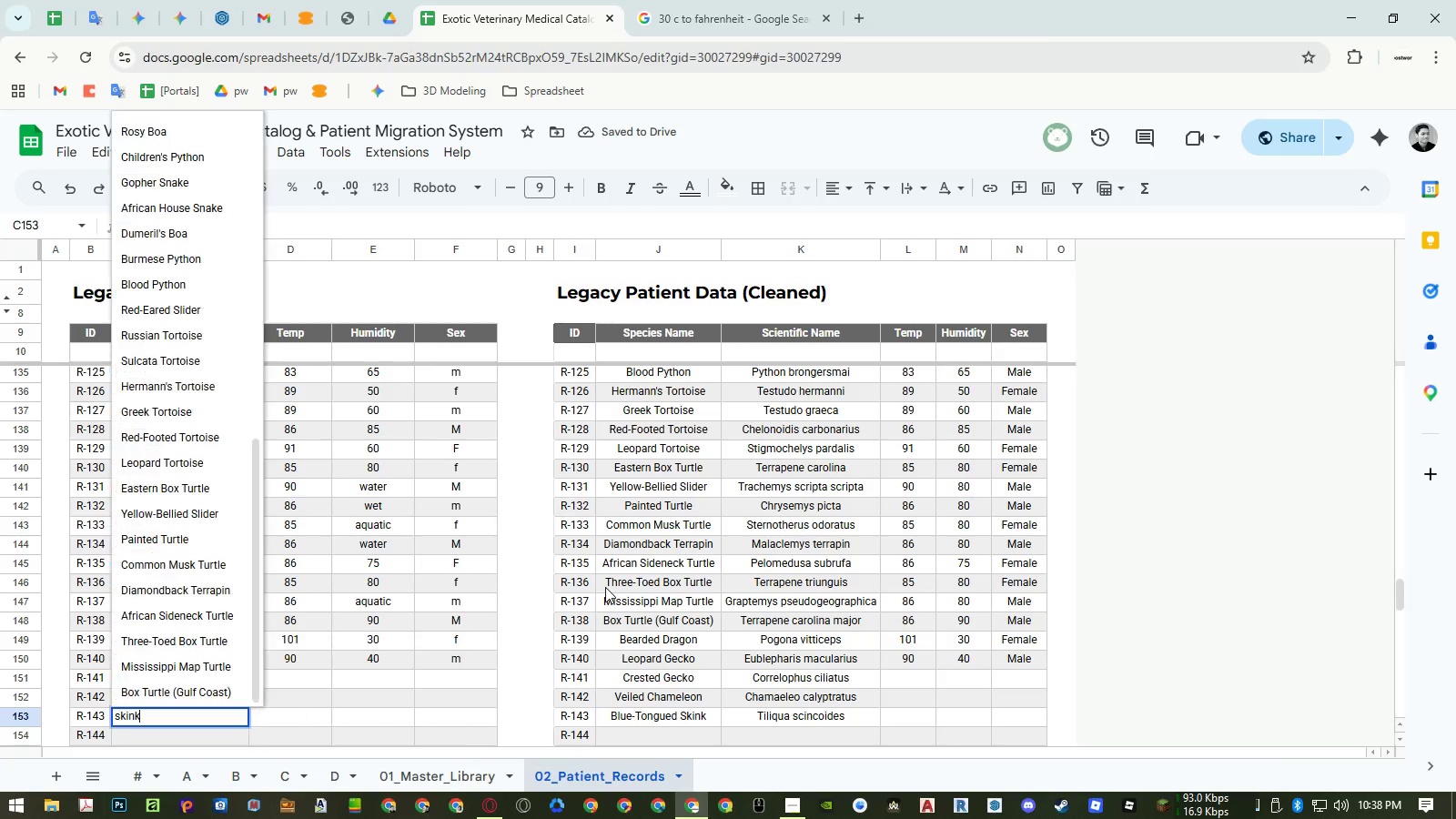 
type( (blue))
 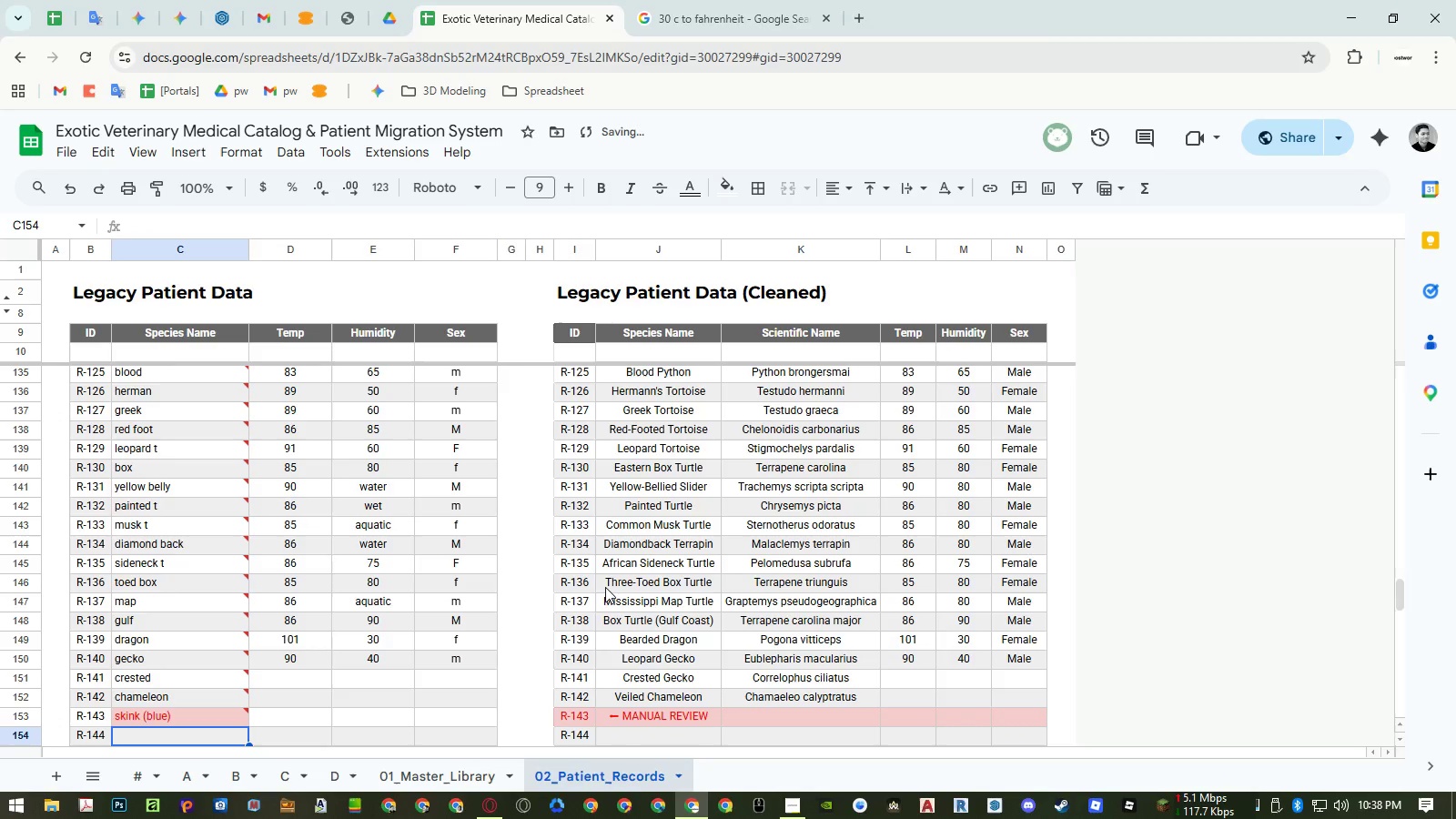 
 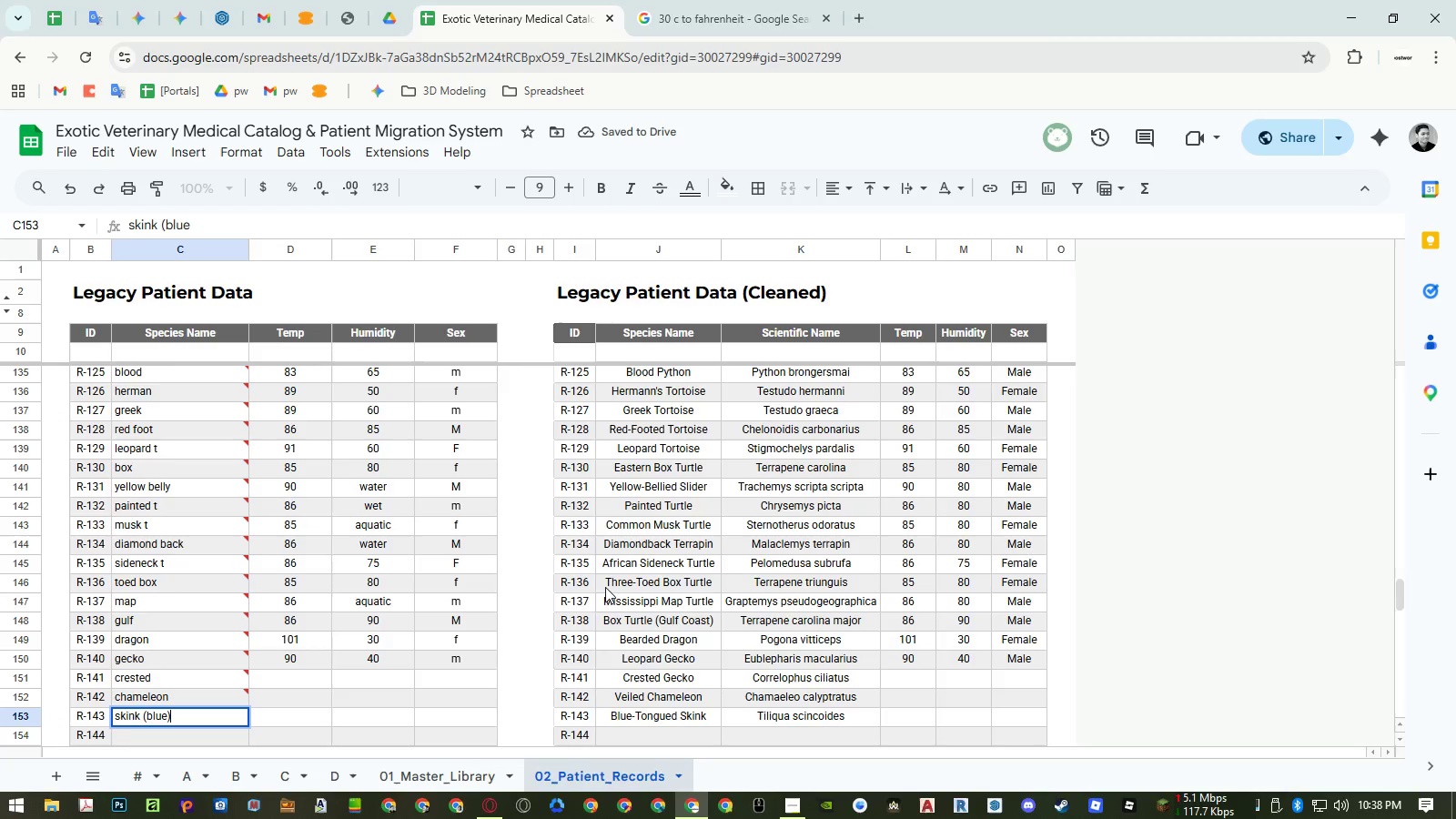 
key(Enter)
 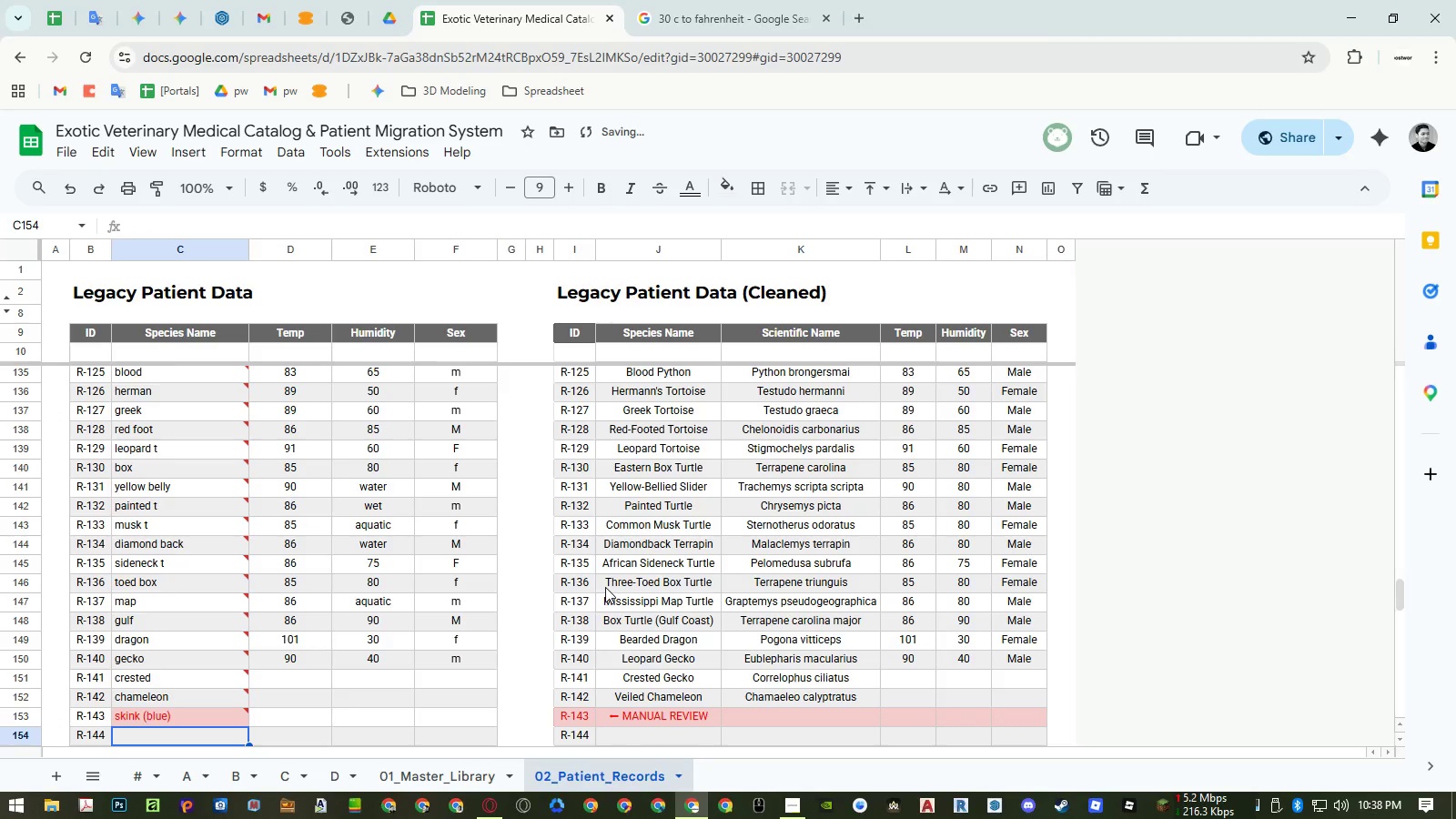 
key(Control+ControlLeft)
 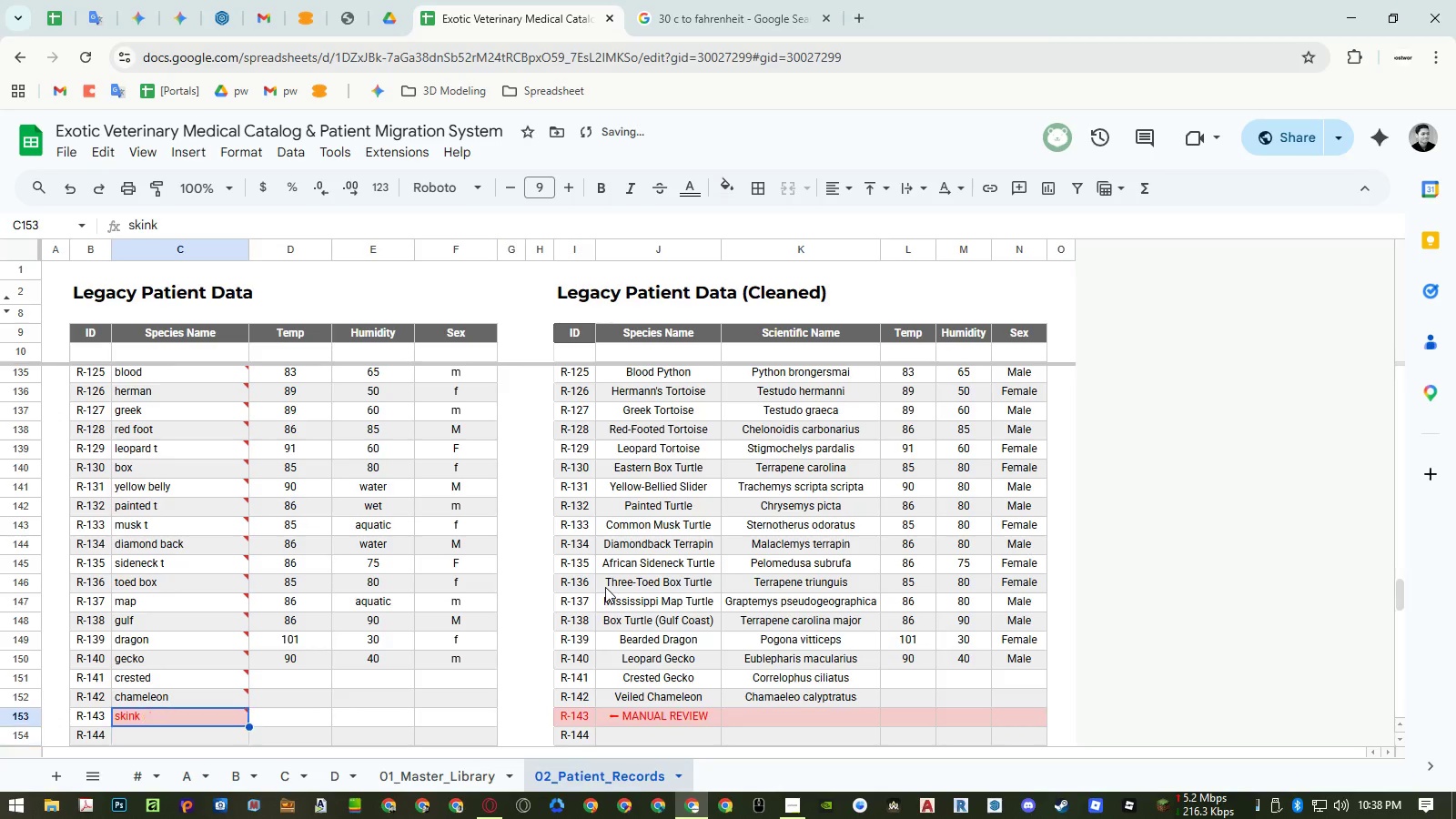 
key(Control+Z)
 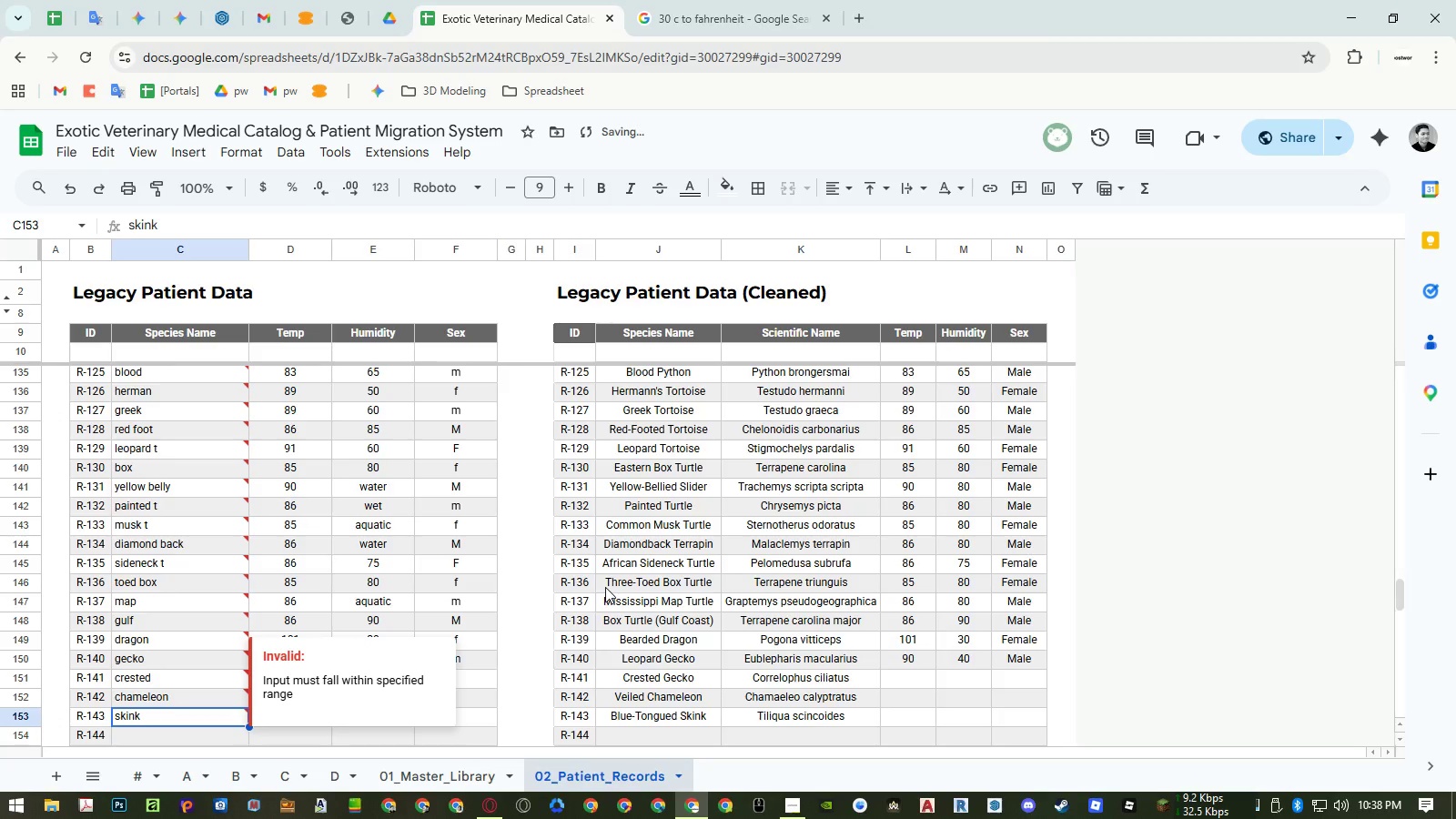 
key(ArrowDown)
 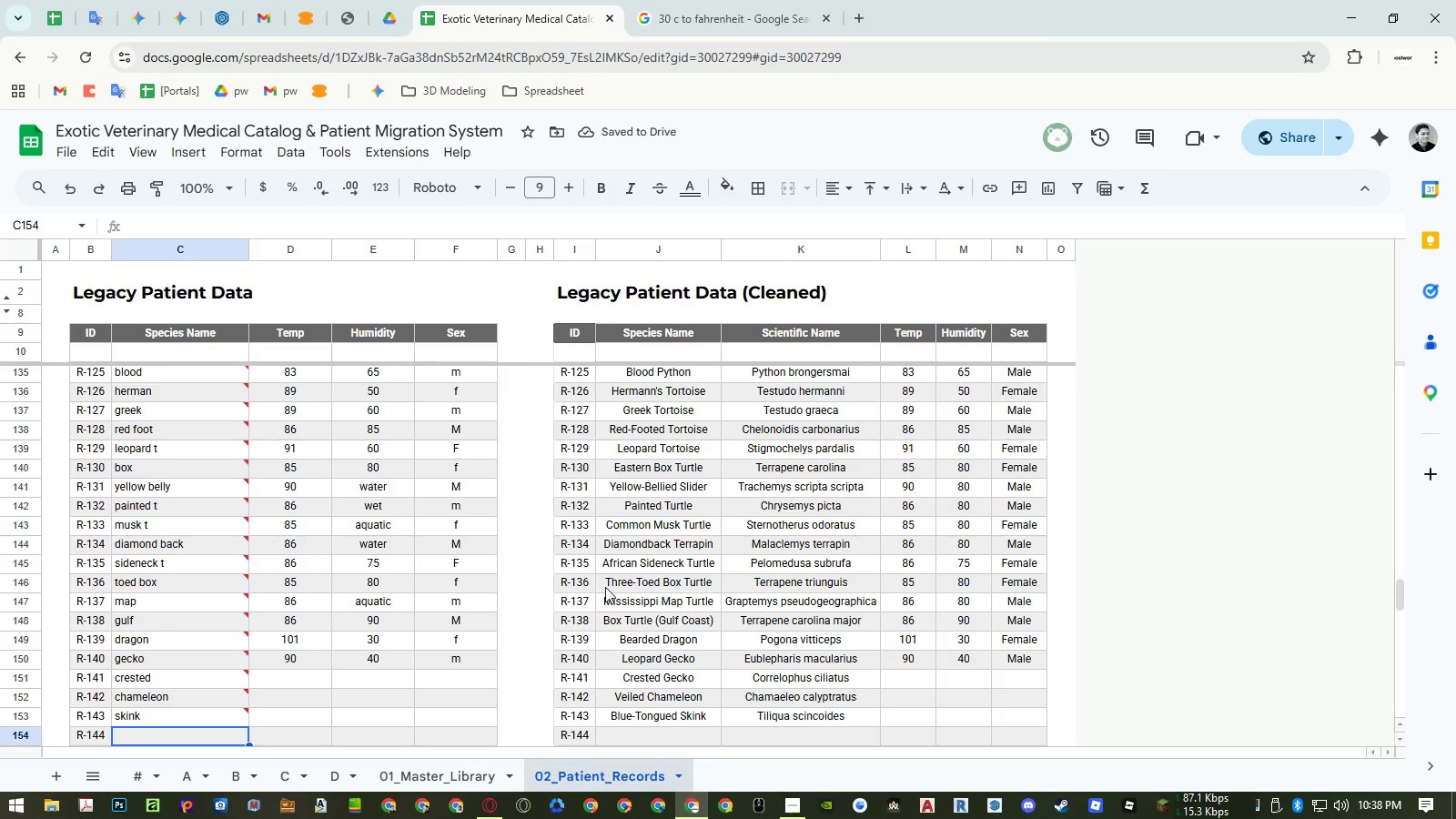 
type(iguana)
 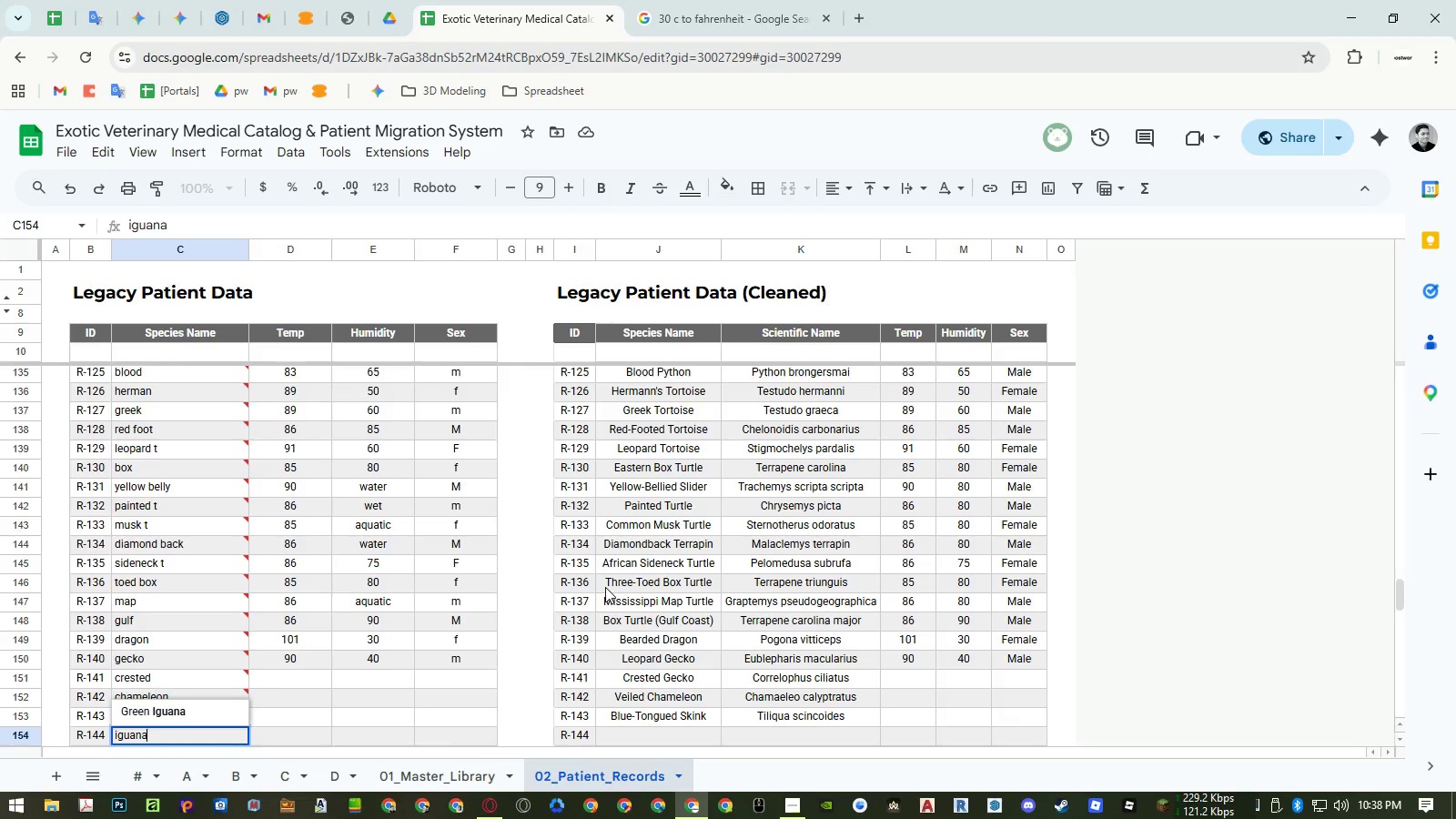 
key(Enter)
 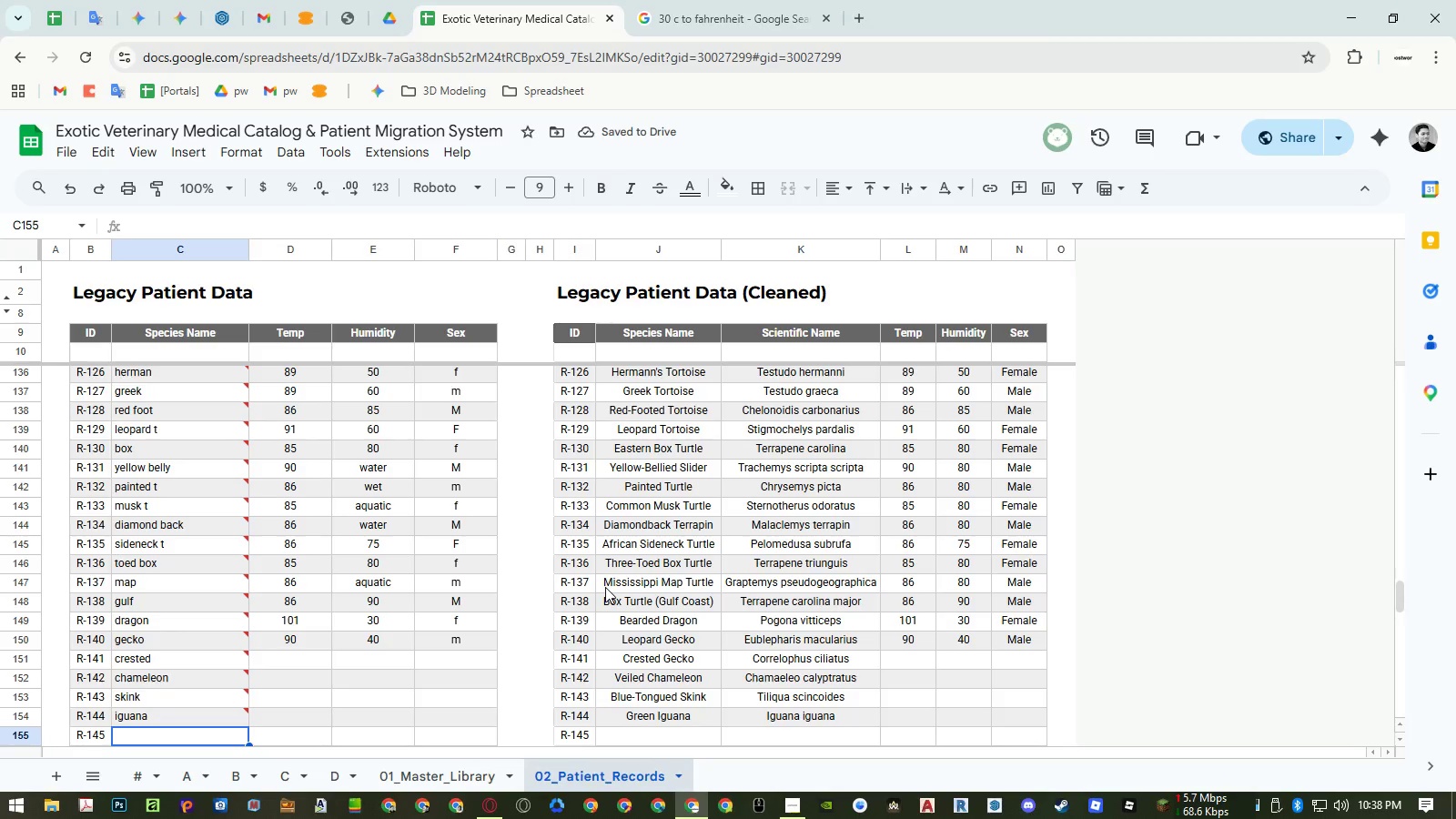 
type(panther c)
 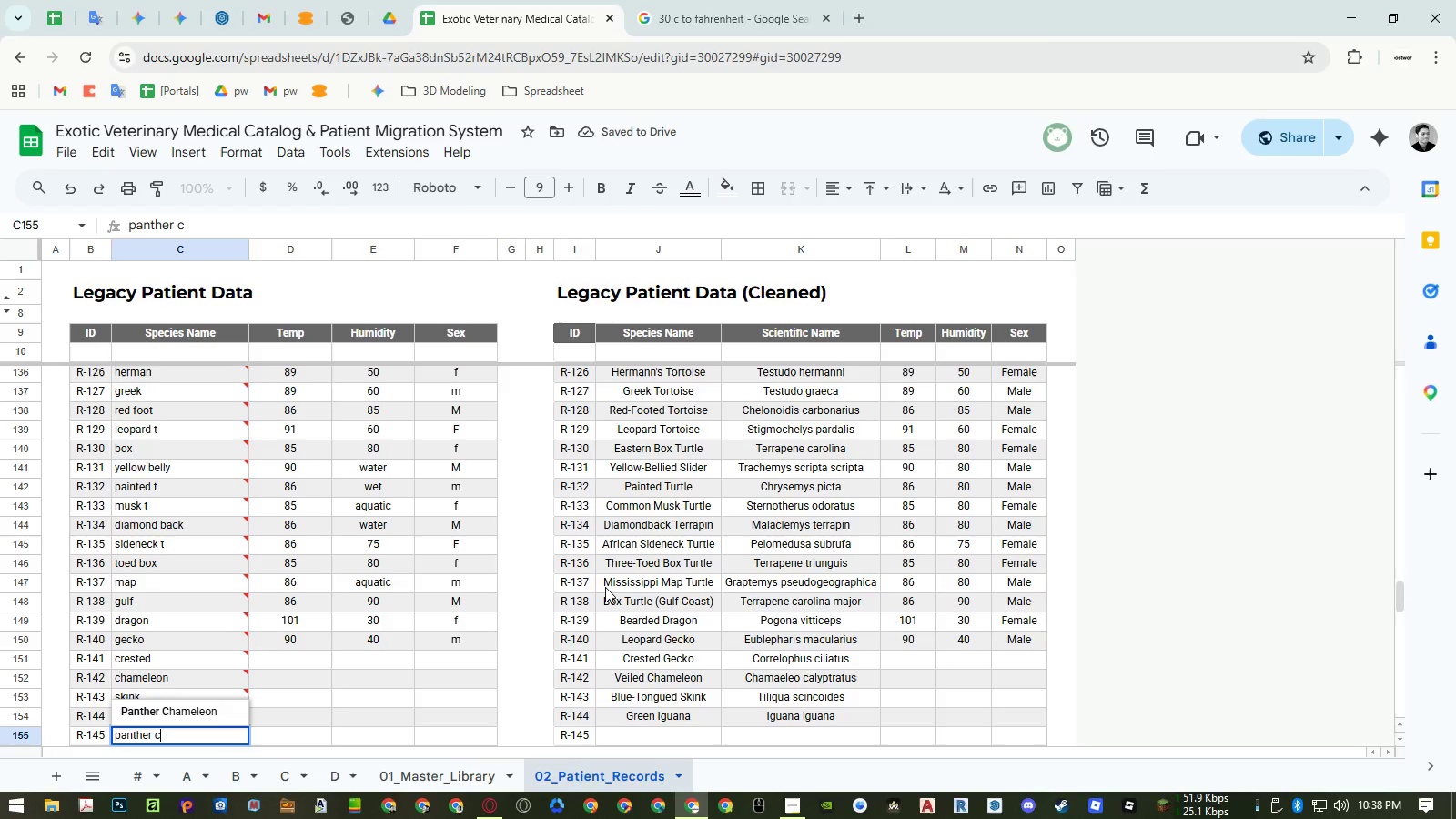 
key(Enter)
 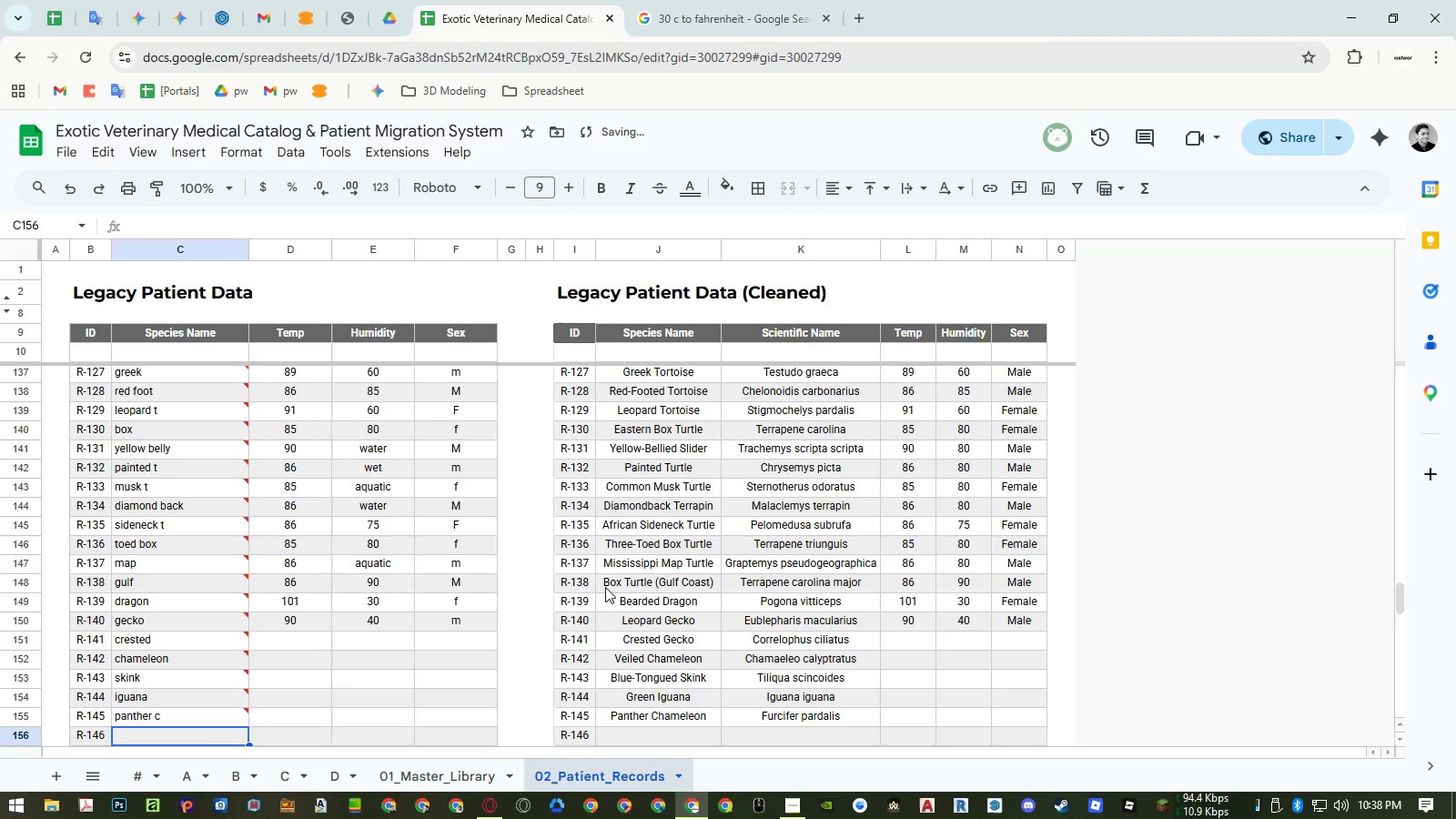 
key(ArrowRight)
 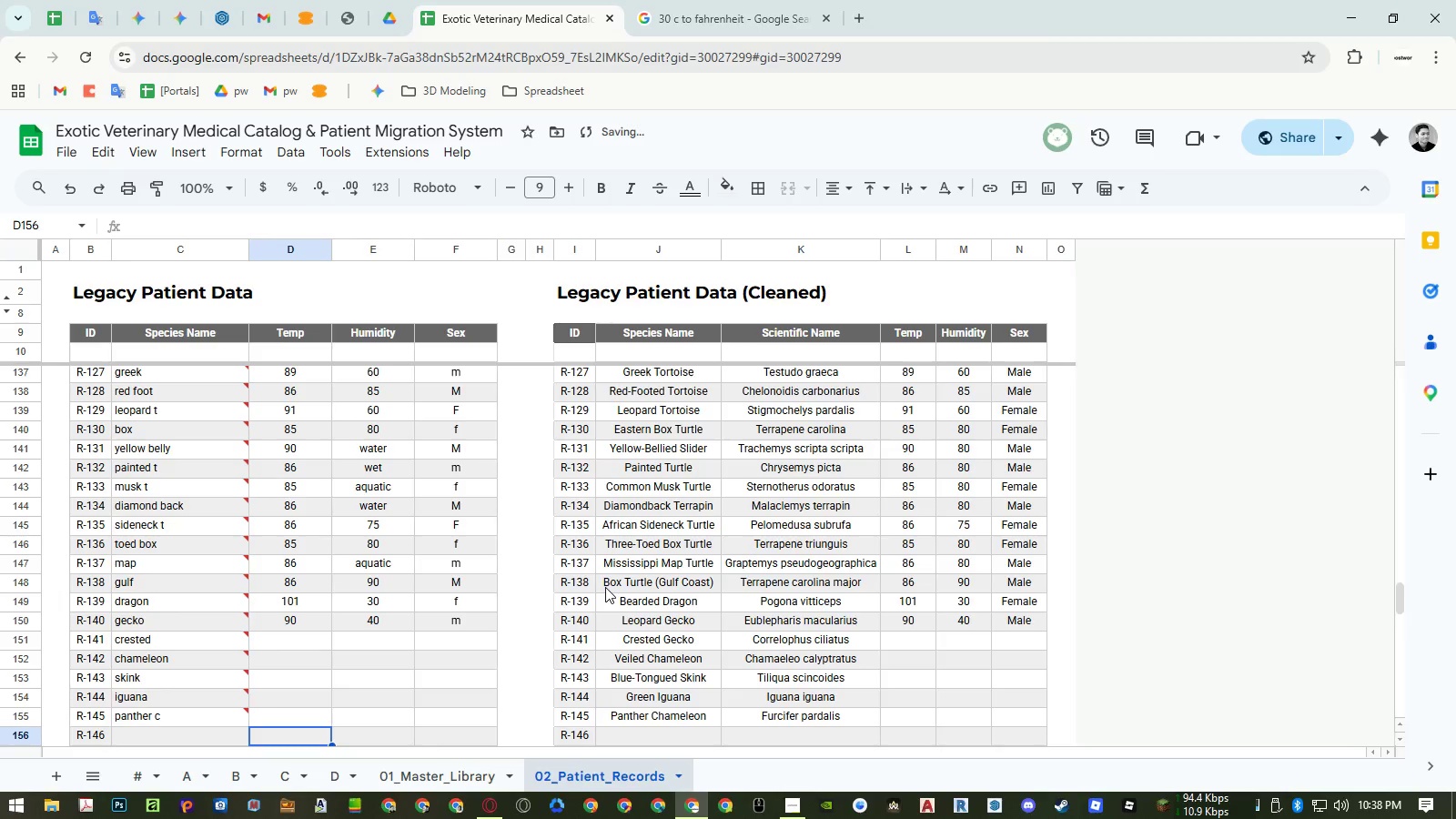 
key(Control+ControlLeft)
 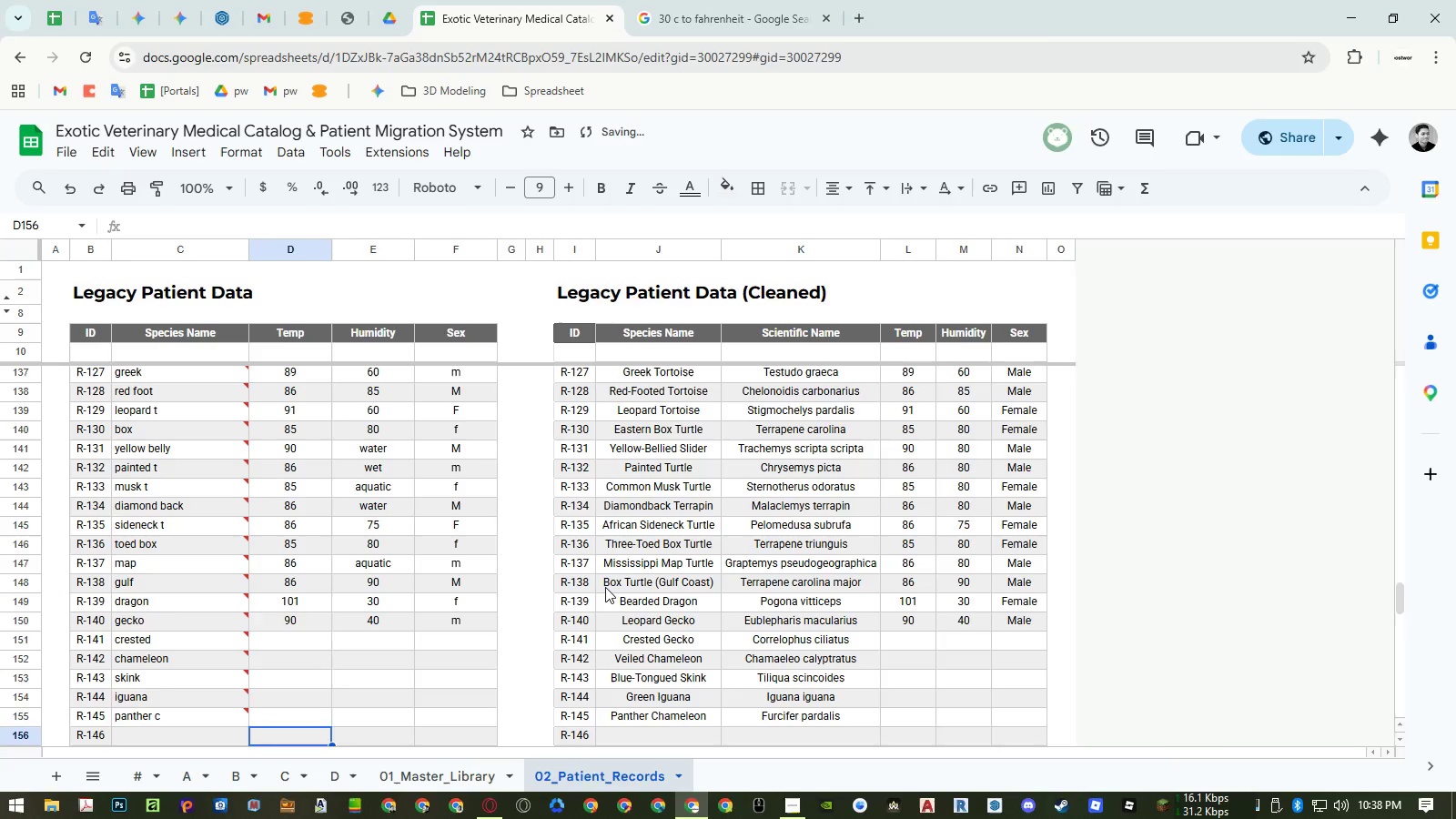 
key(Control+ArrowUp)
 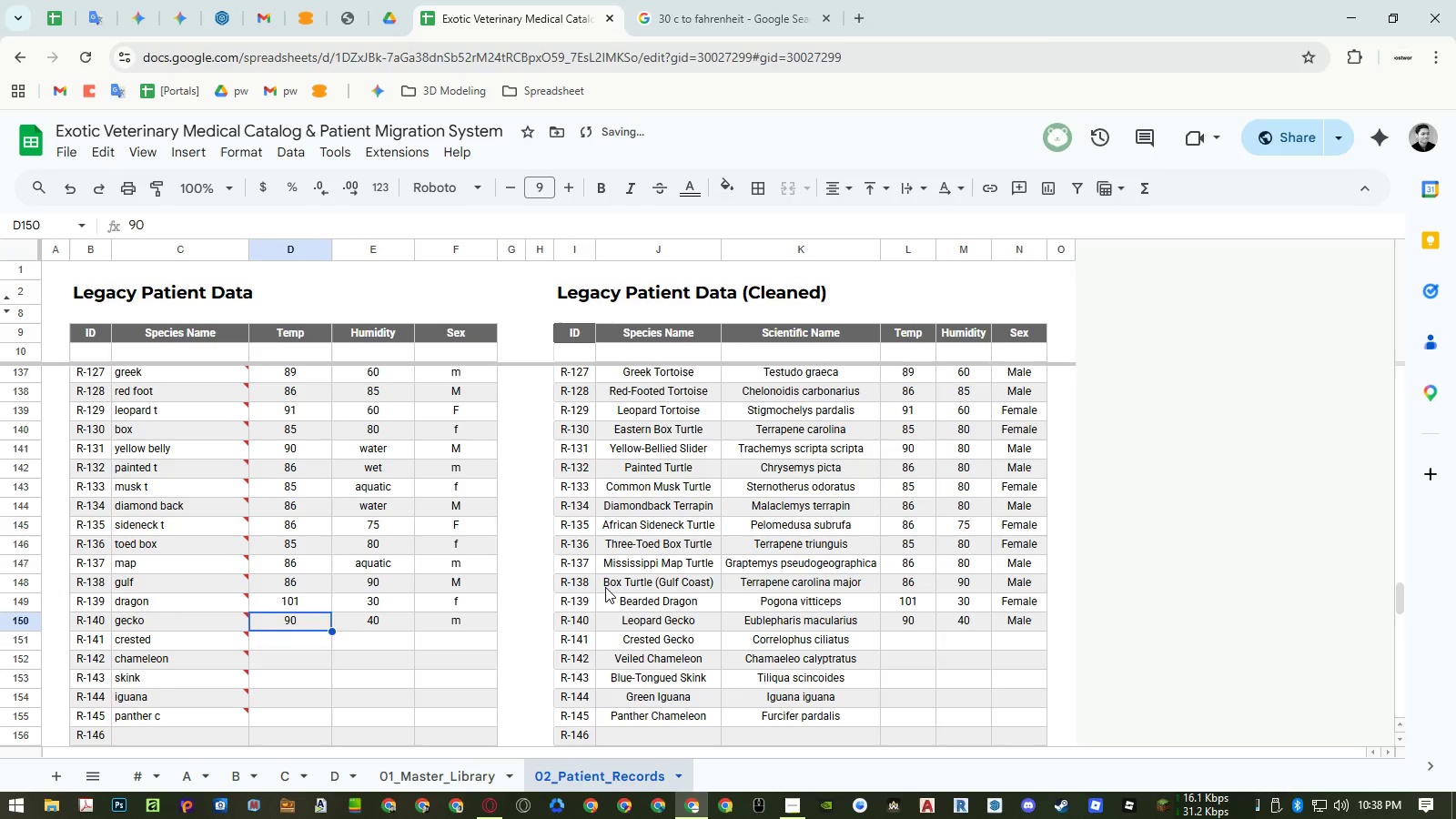 
key(ArrowDown)
 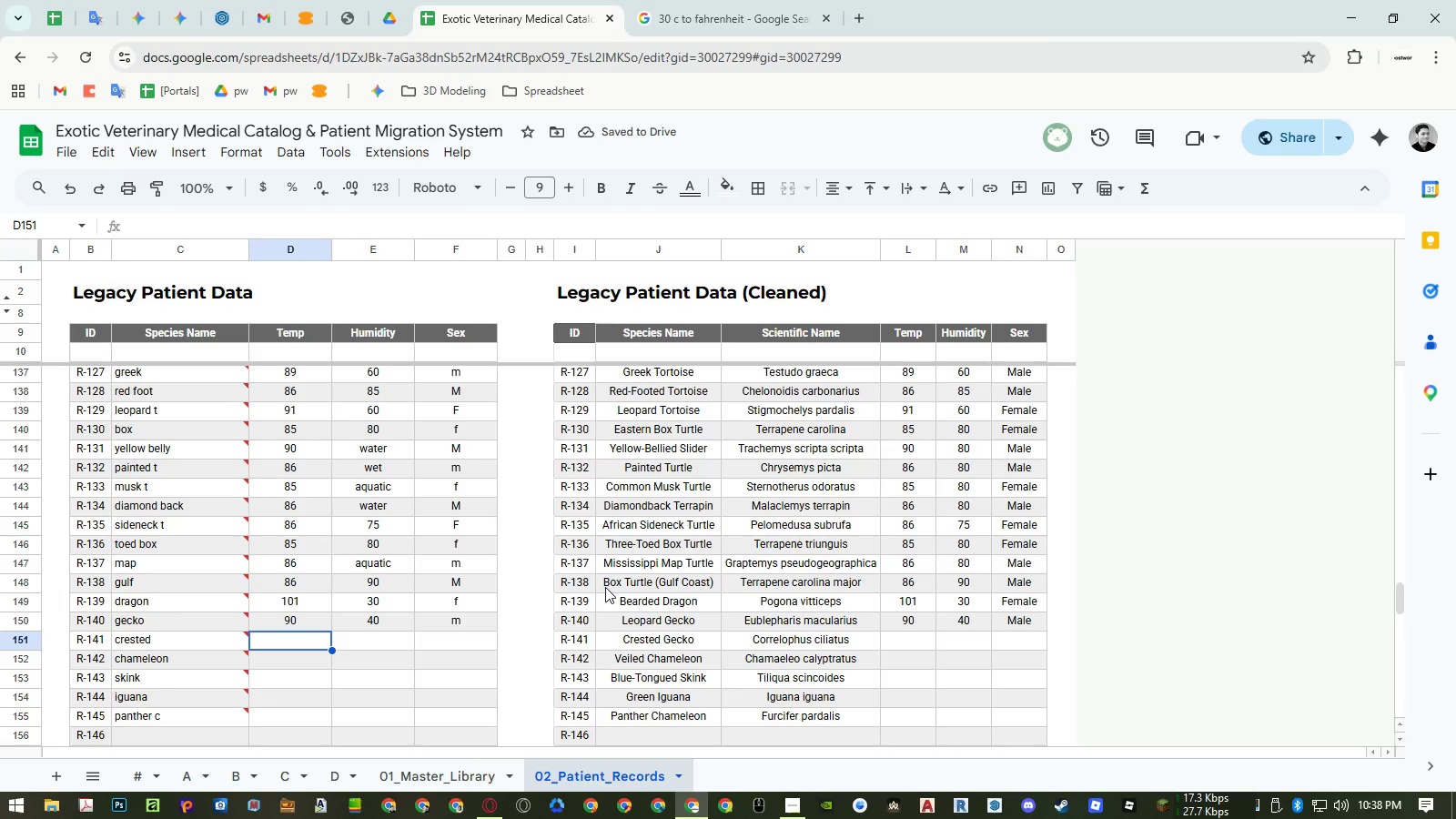 
key(Numpad7)
 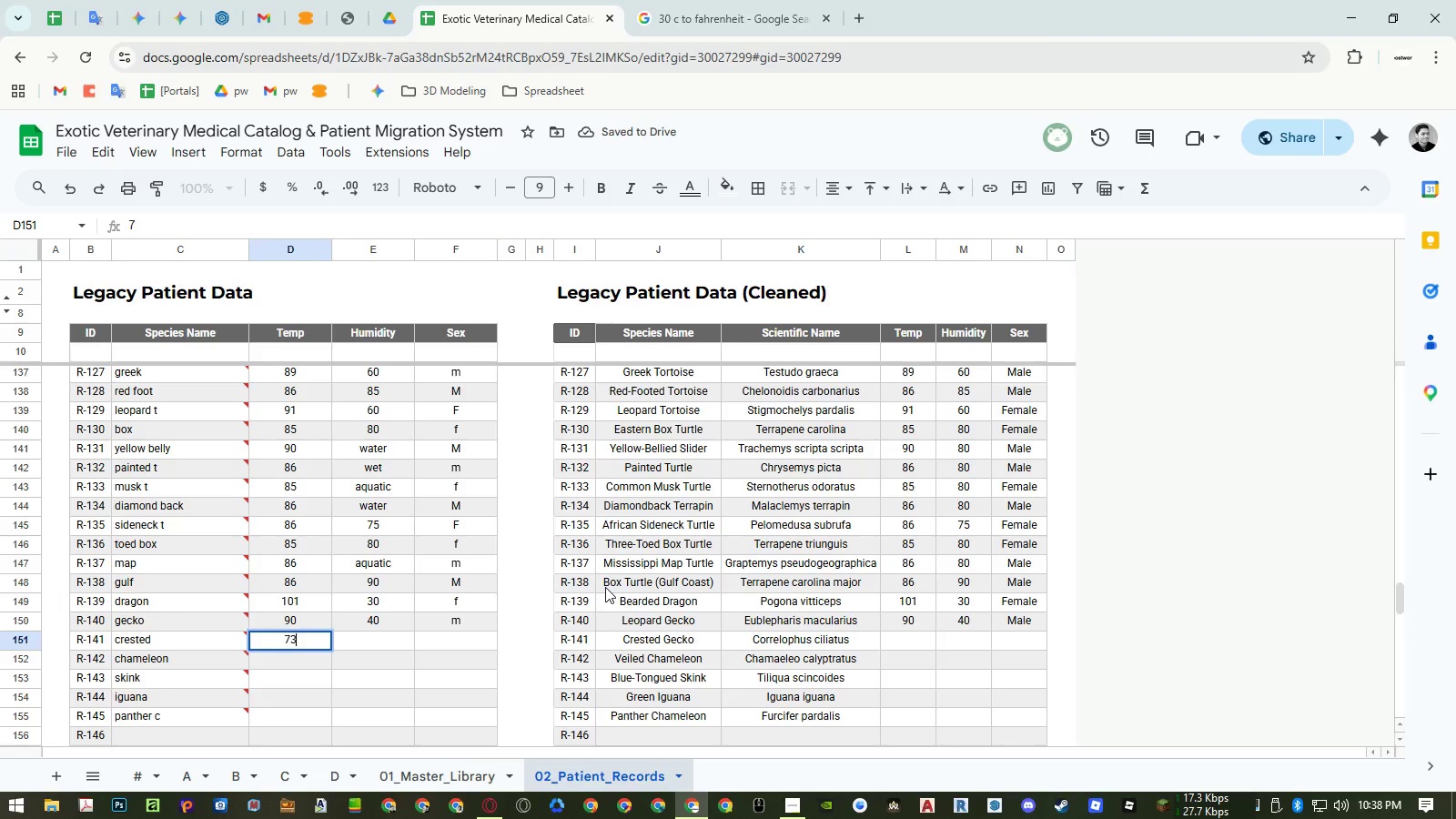 
key(Numpad3)
 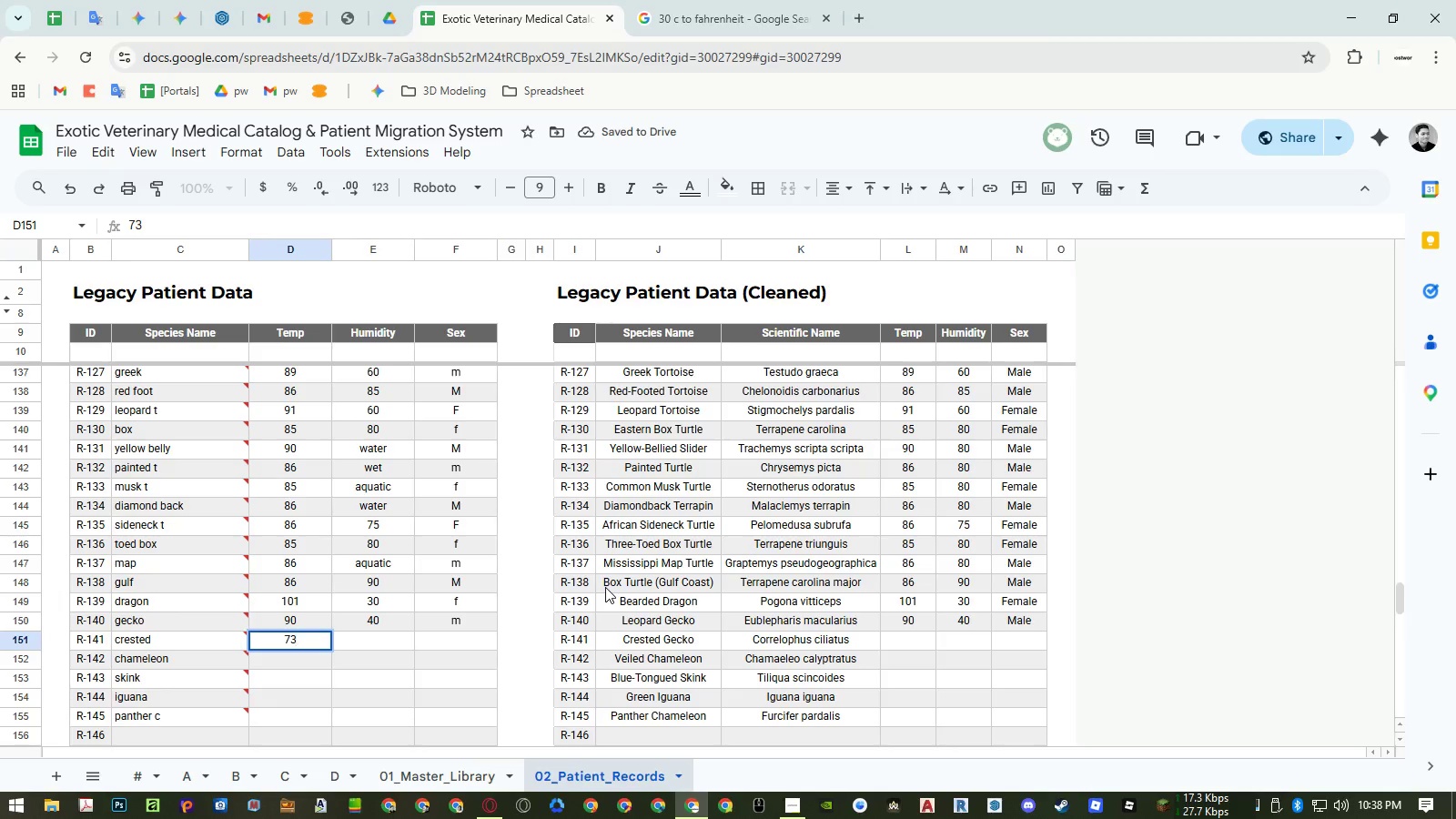 
key(NumpadEnter)
 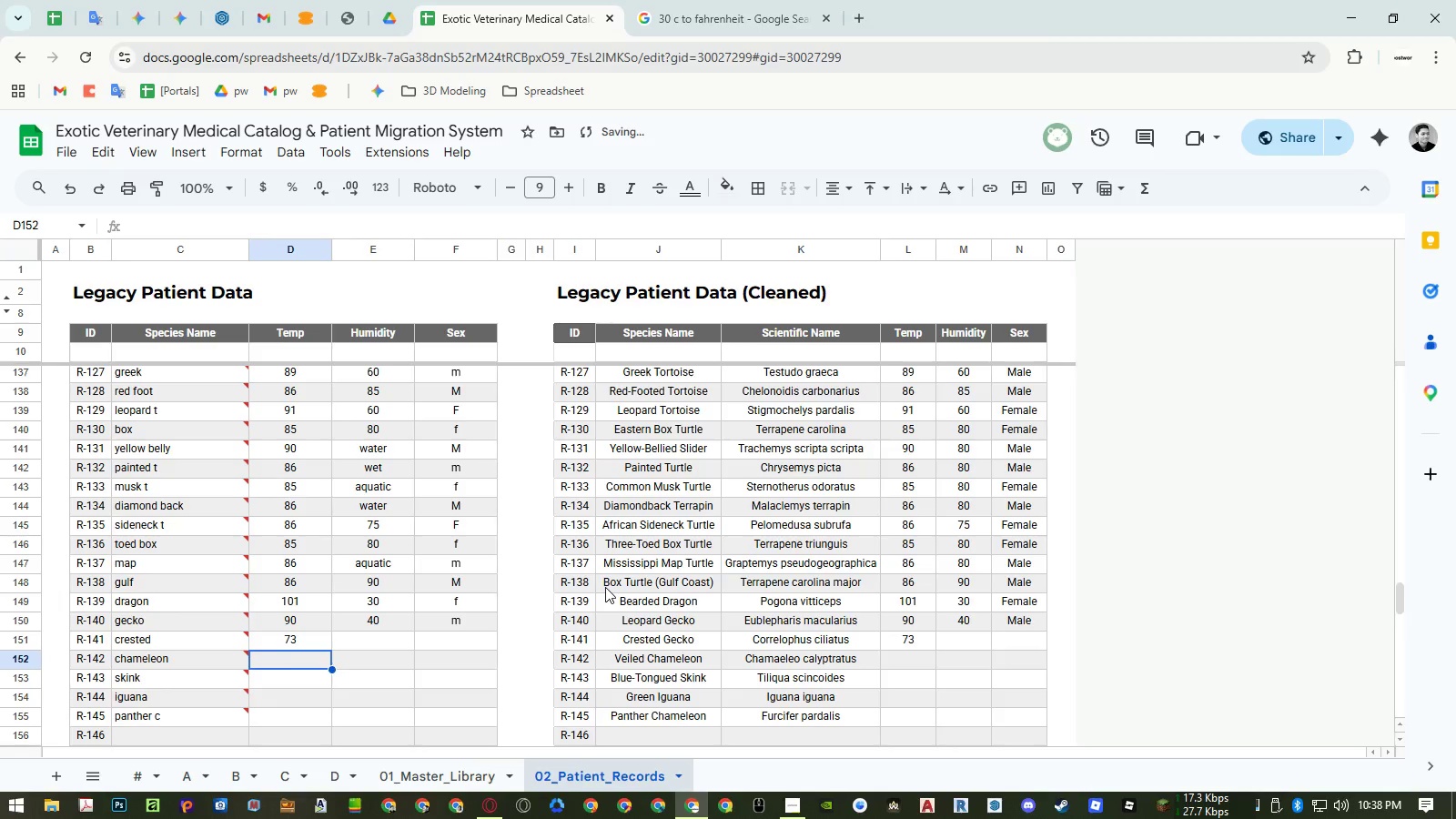 
key(Numpad8)
 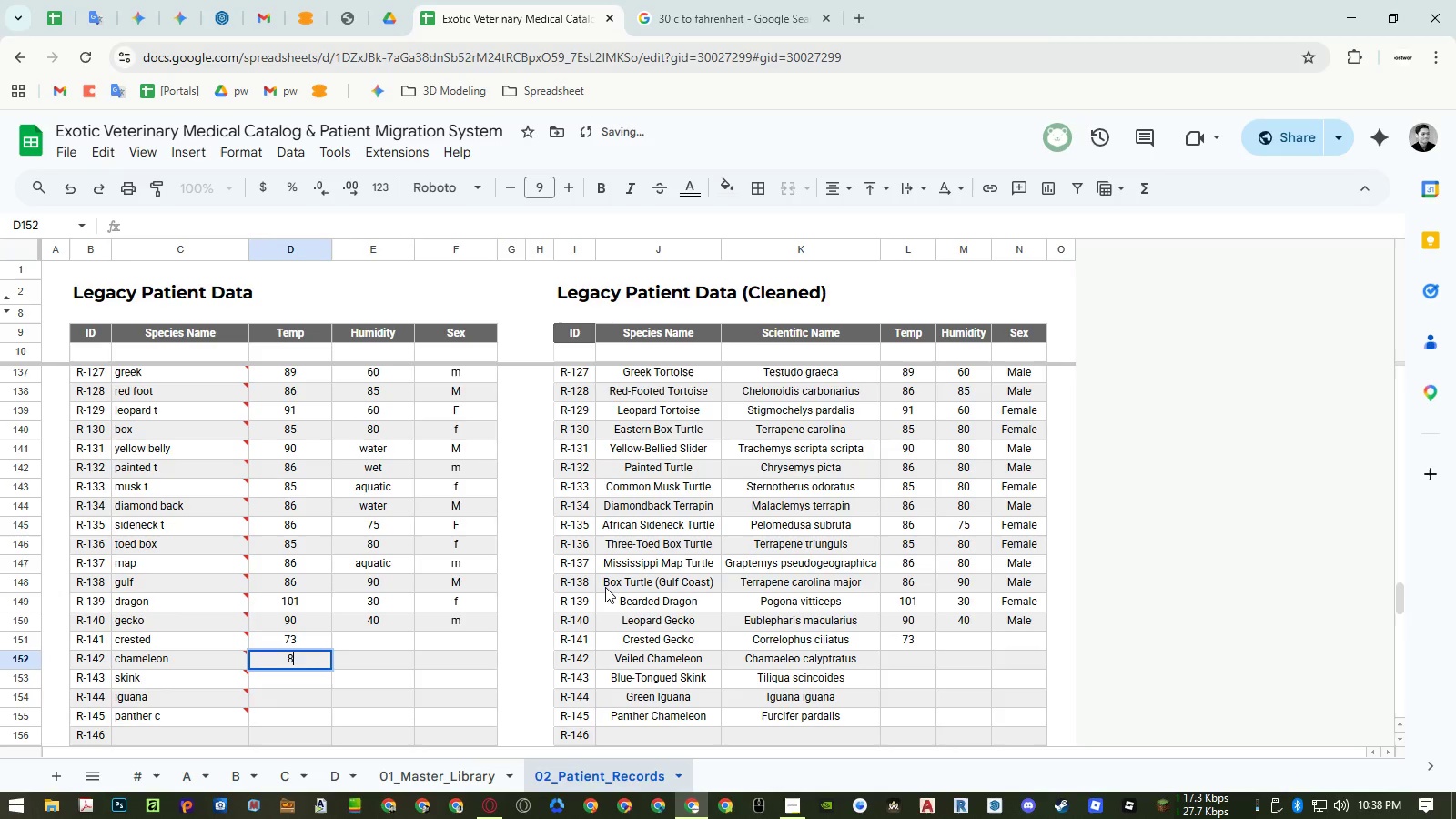 
key(Numpad7)
 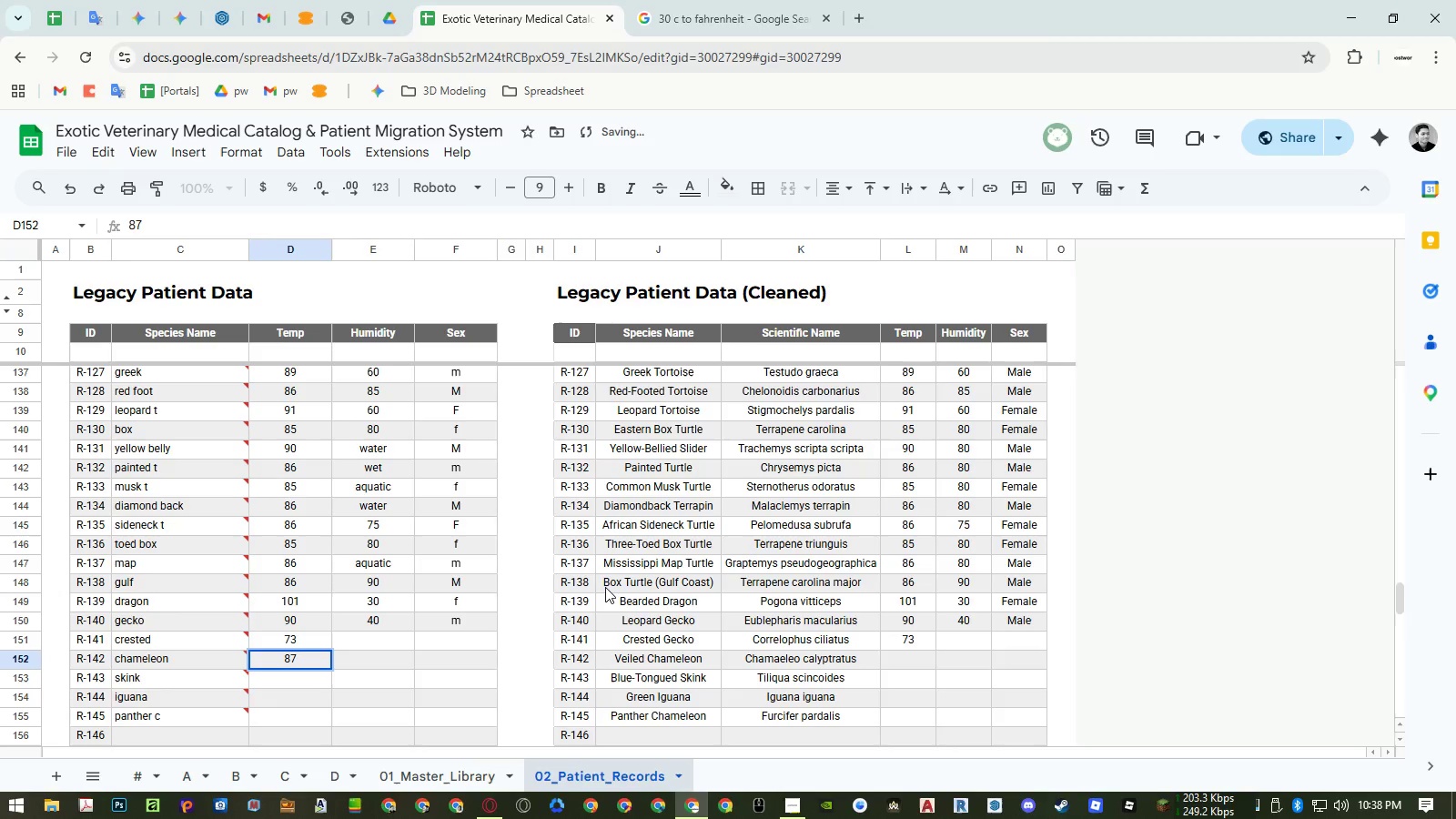 
key(NumpadEnter)
 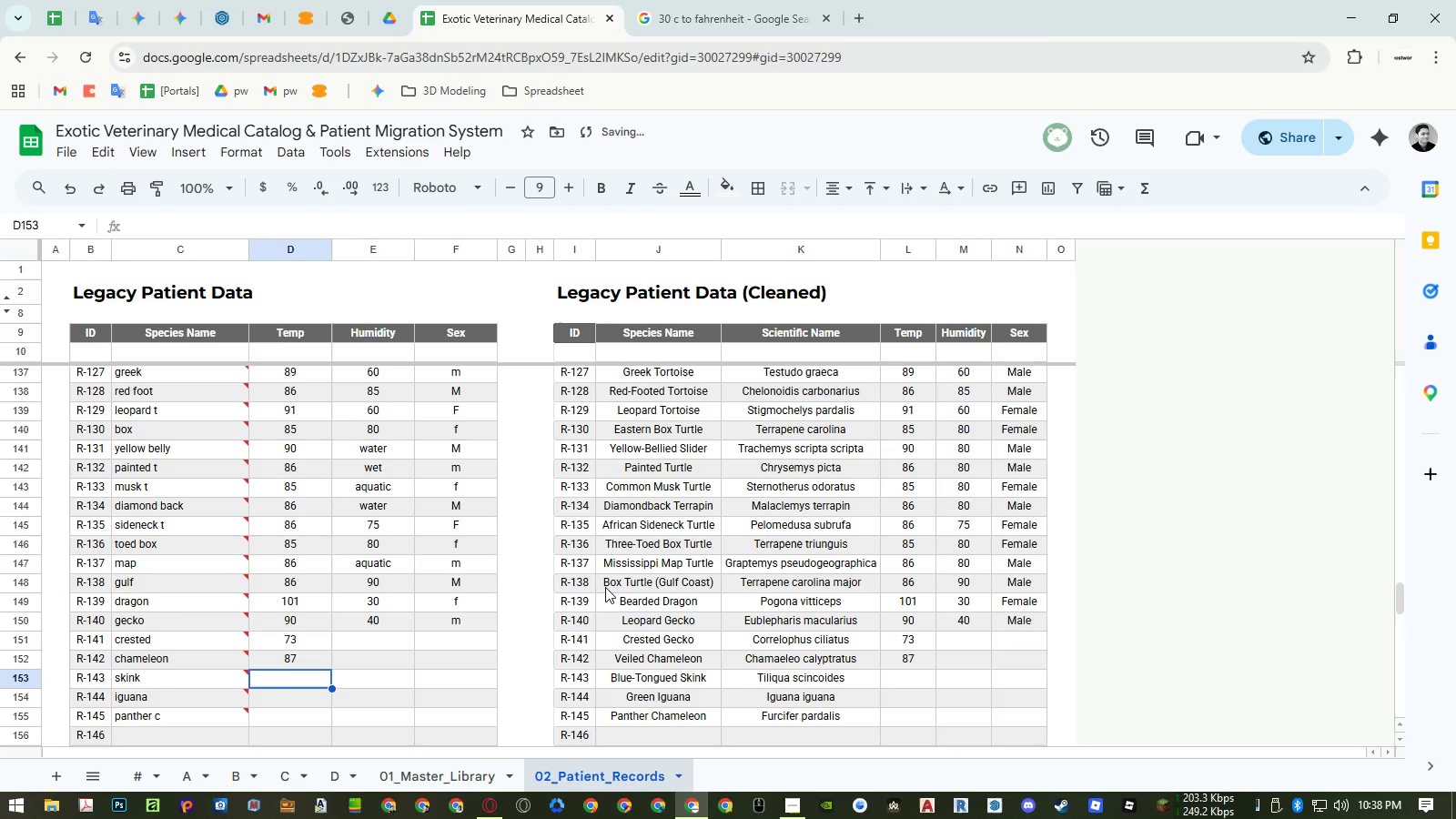 
key(Numpad9)
 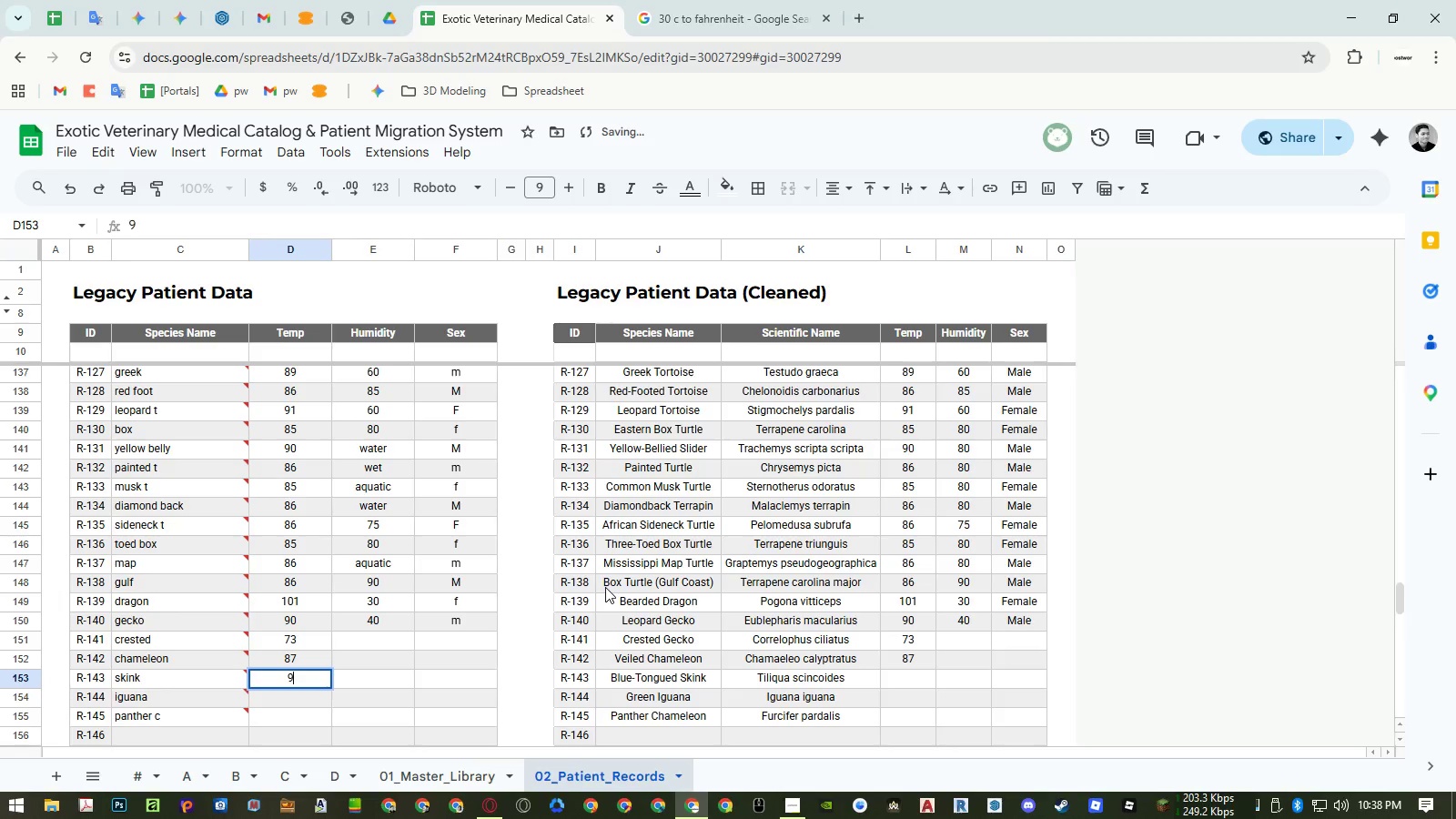 
key(Numpad2)
 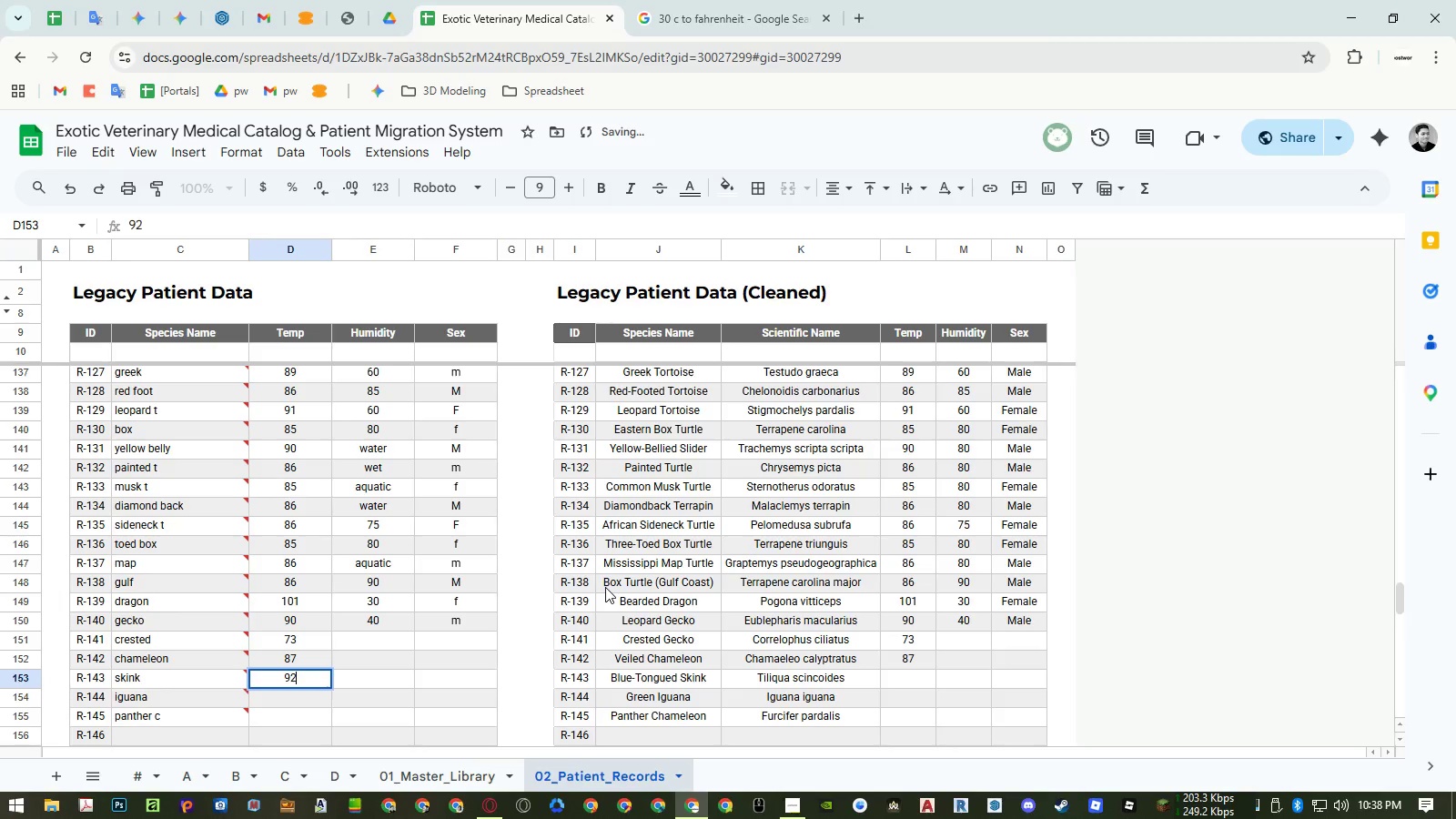 
key(NumpadEnter)
 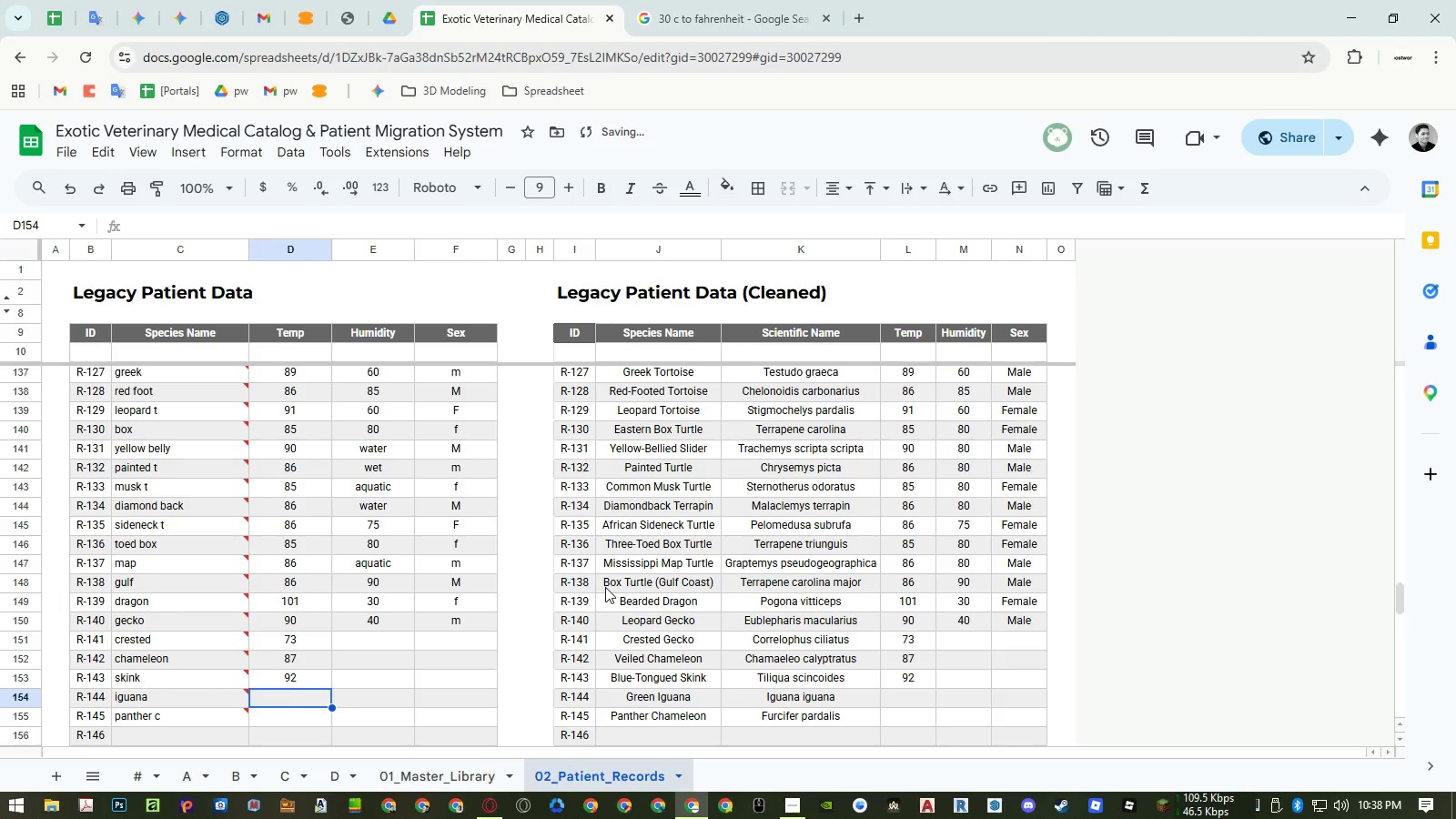 
key(Numpad9)
 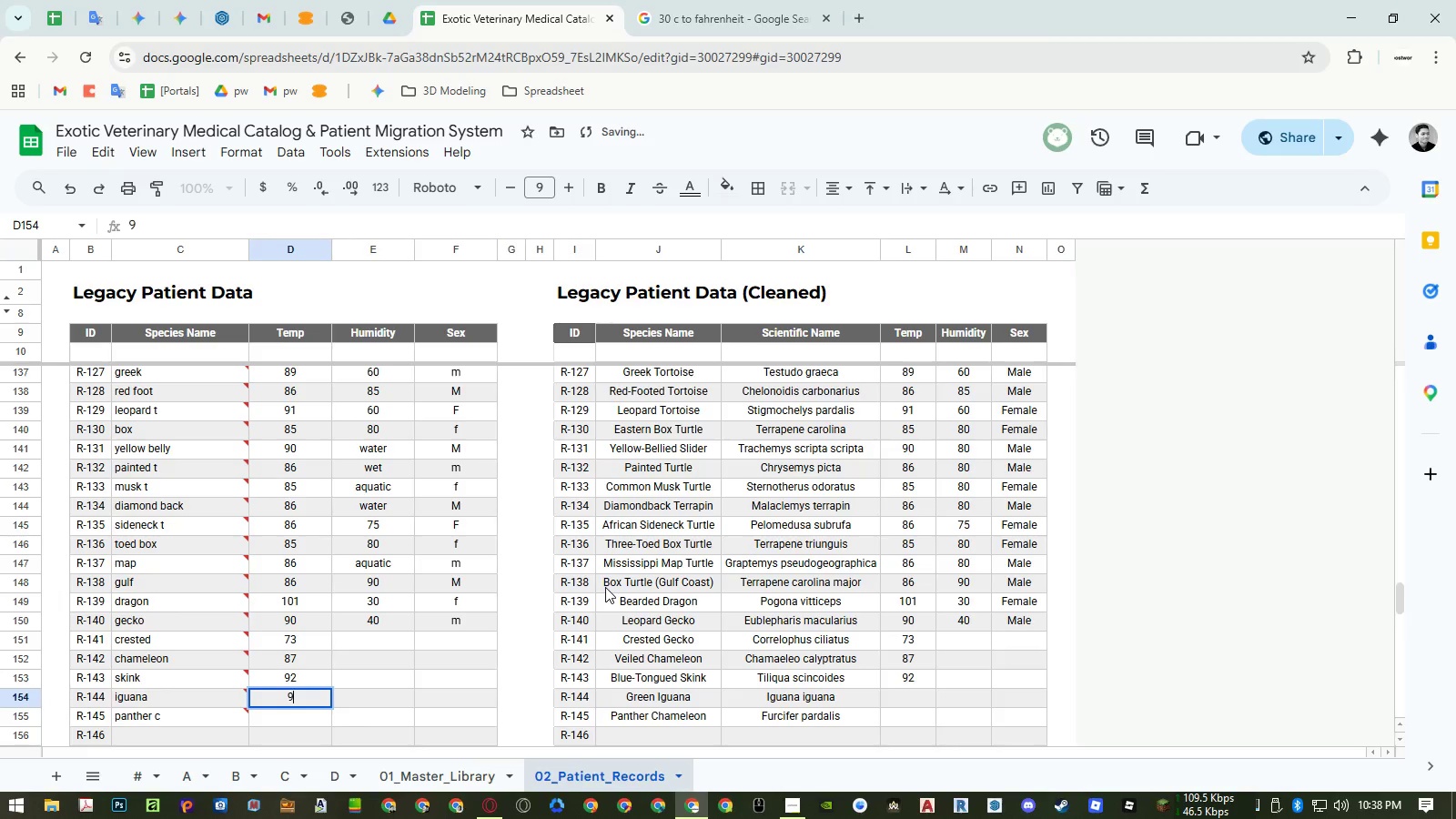 
key(Numpad6)
 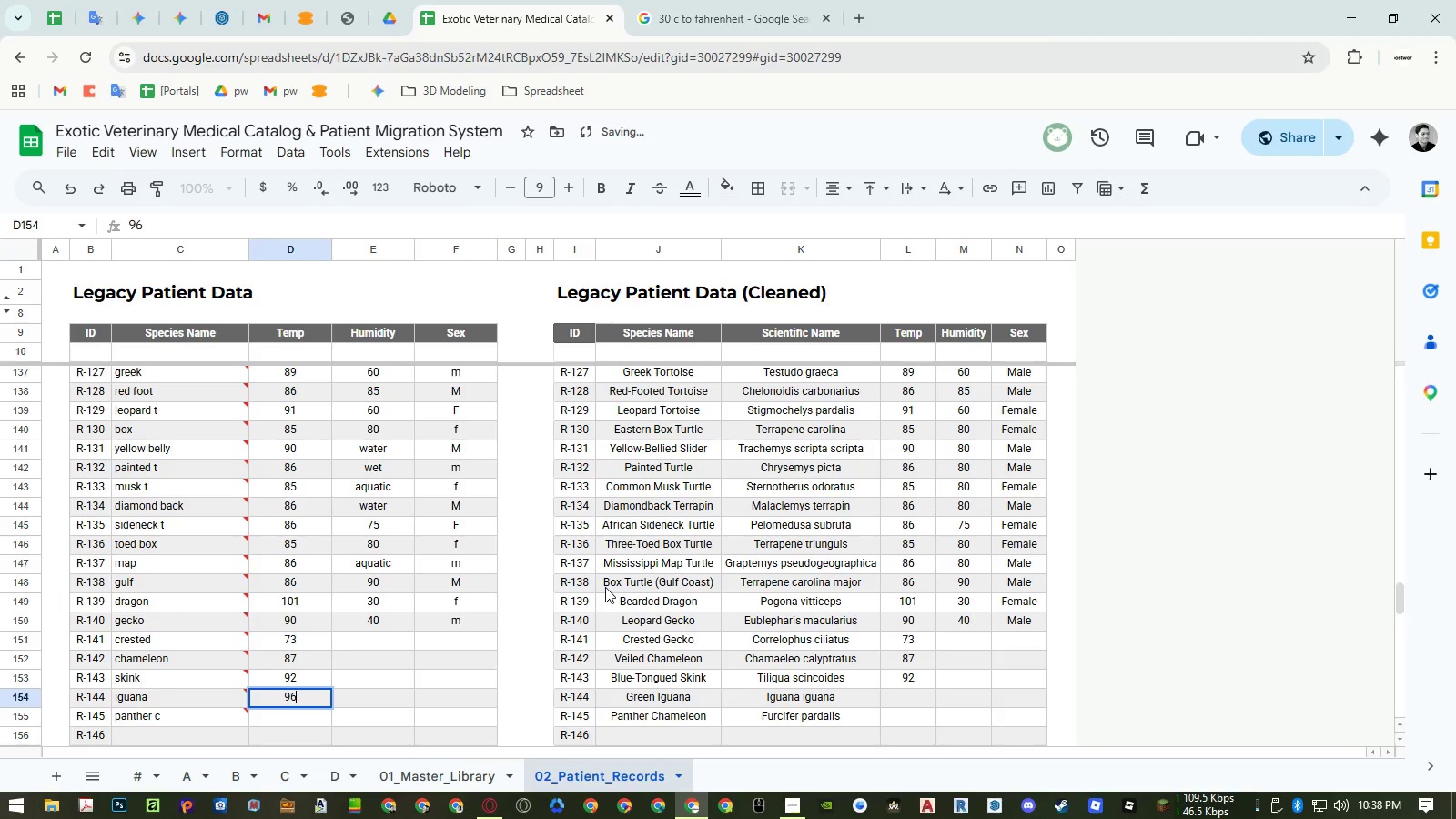 
key(NumpadEnter)
 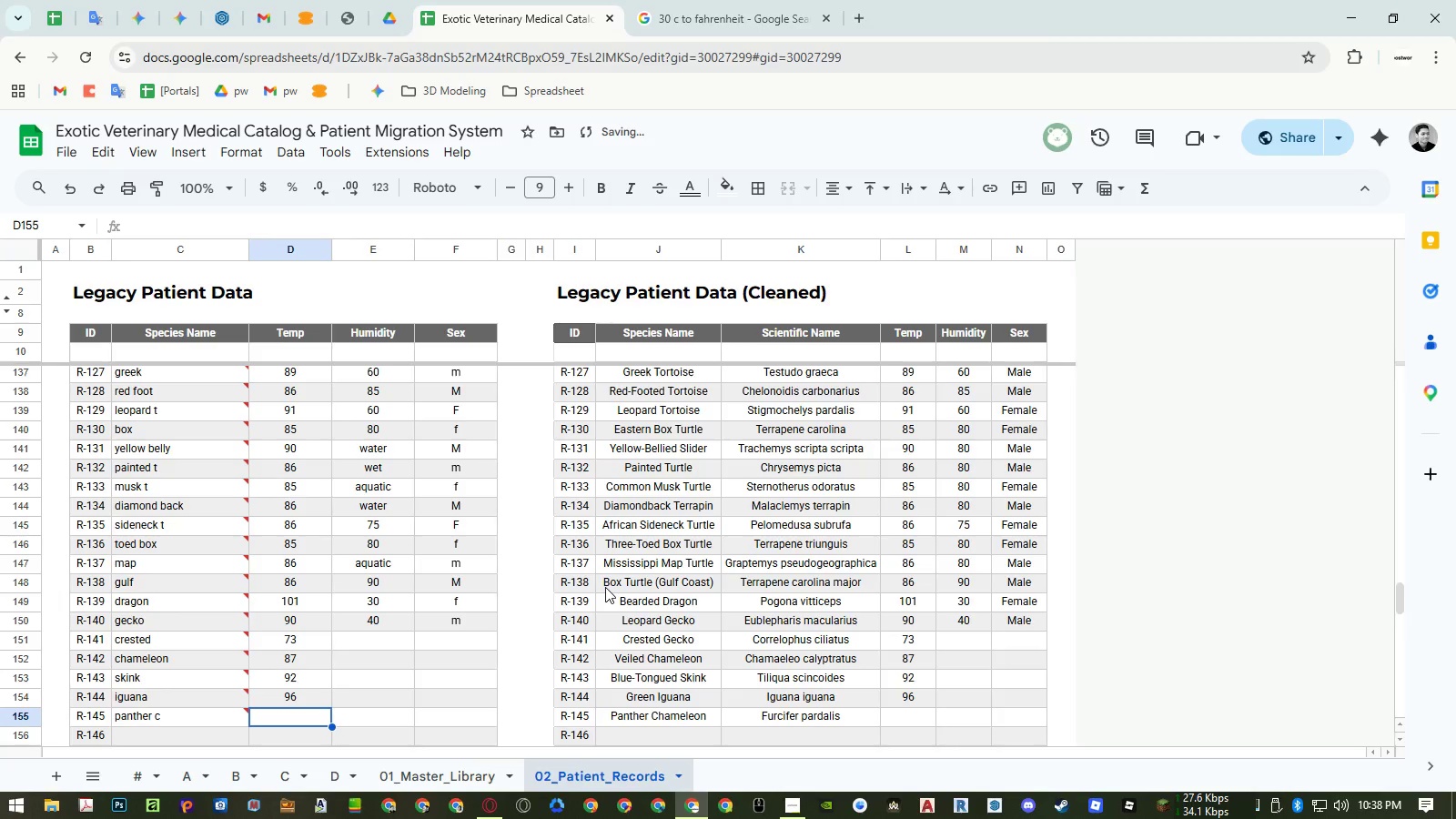 
key(Numpad8)
 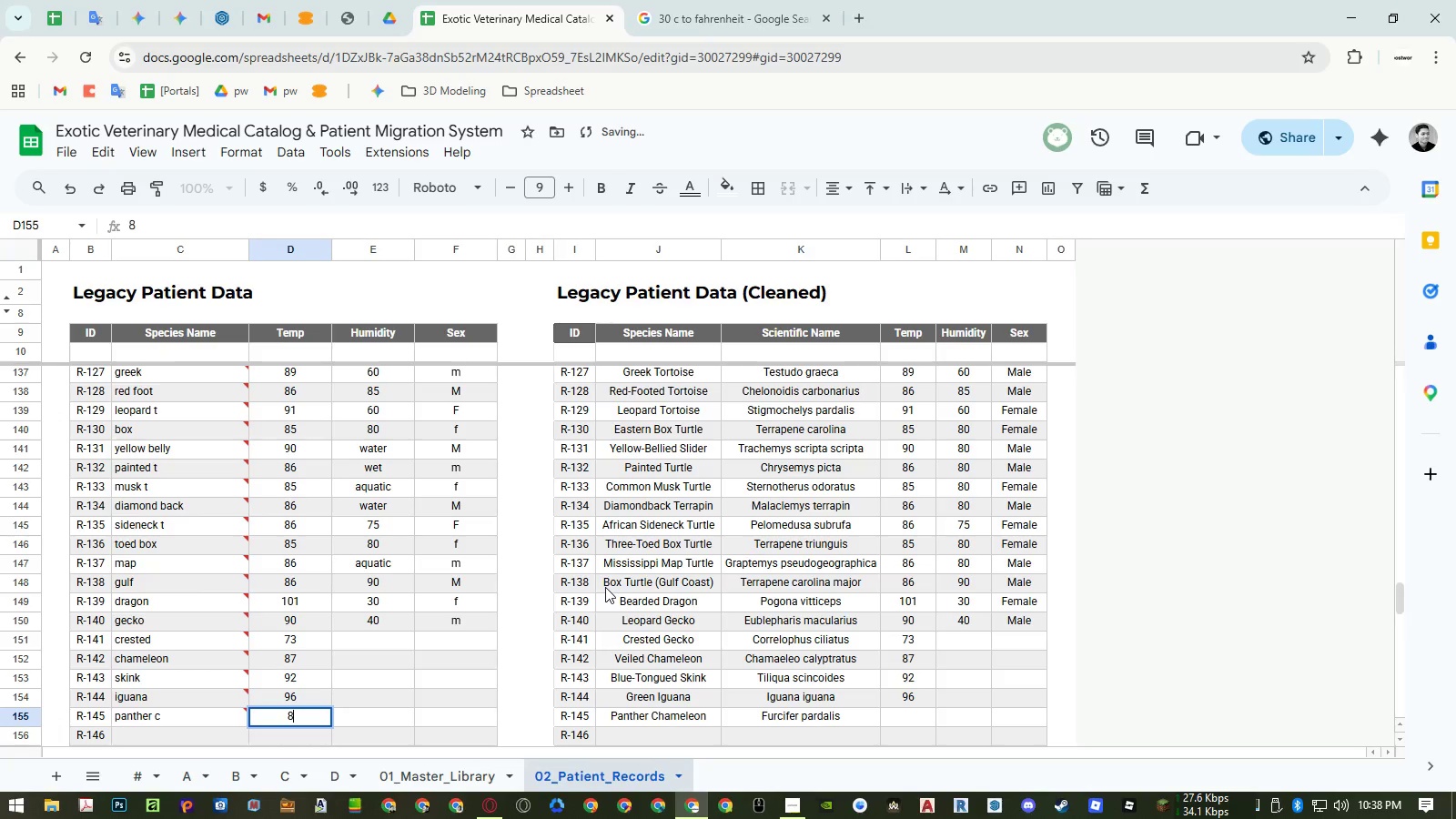 
key(Numpad3)
 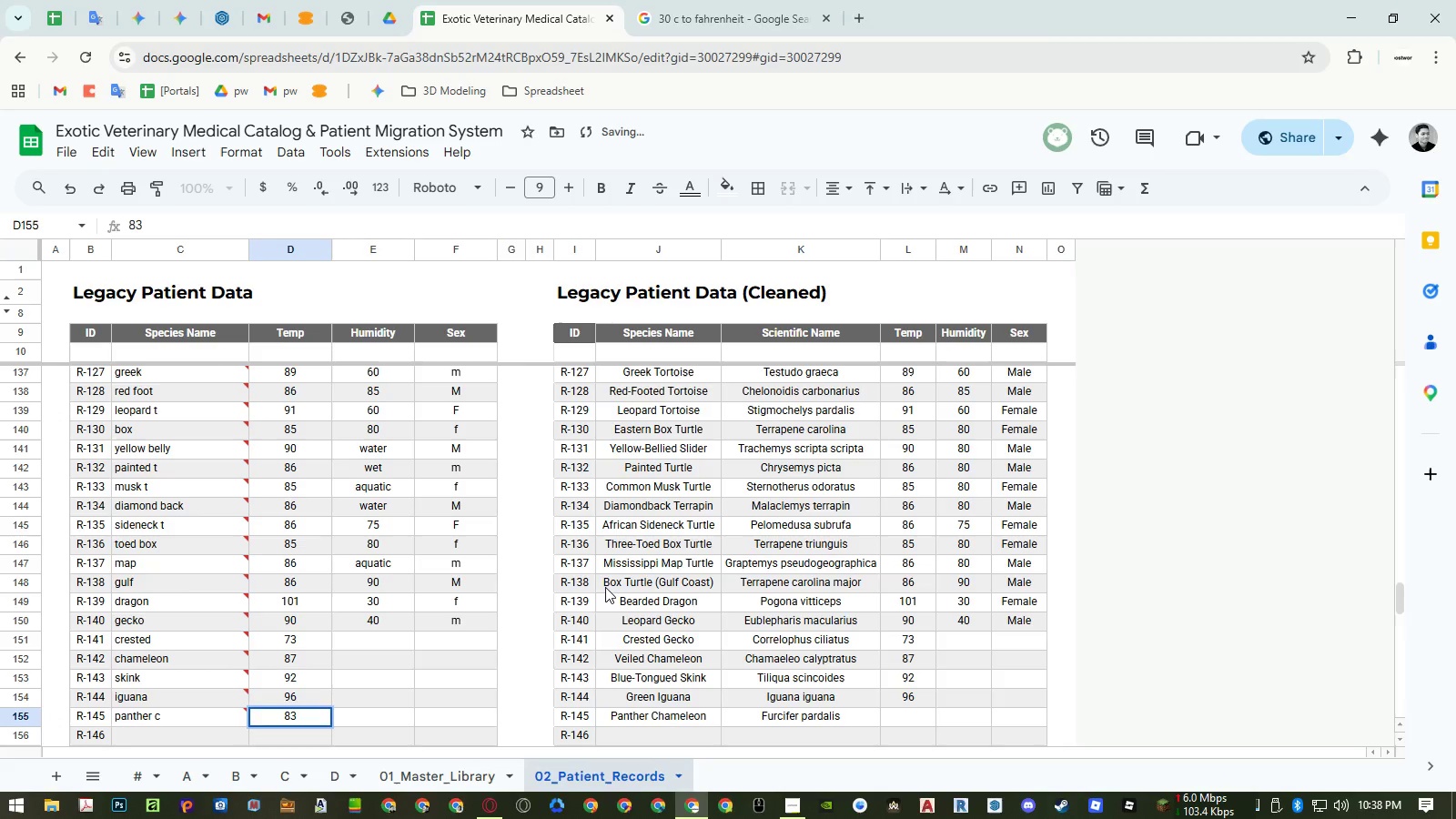 
key(NumpadEnter)
 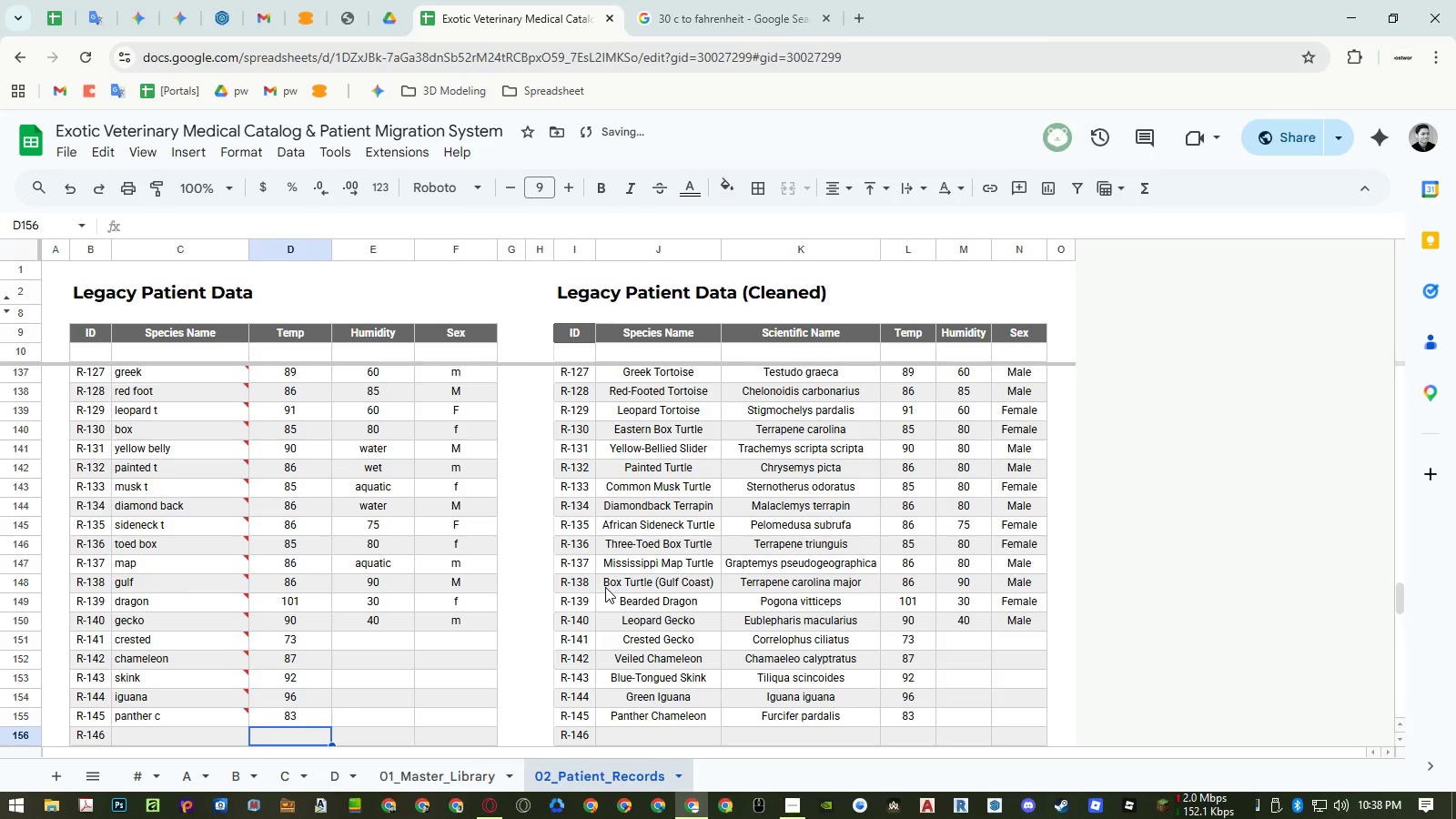 
key(ArrowRight)
 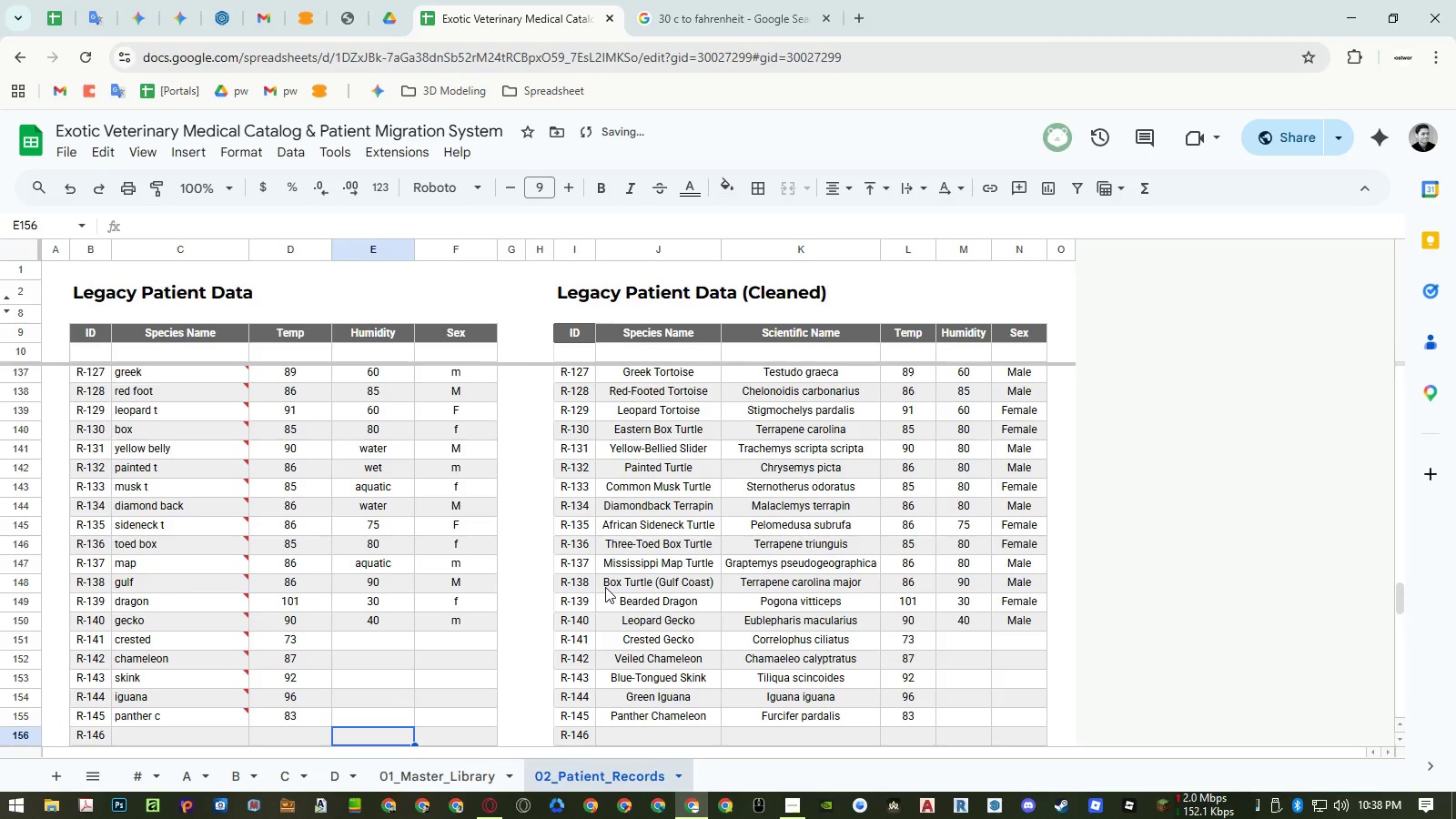 
key(Control+ControlLeft)
 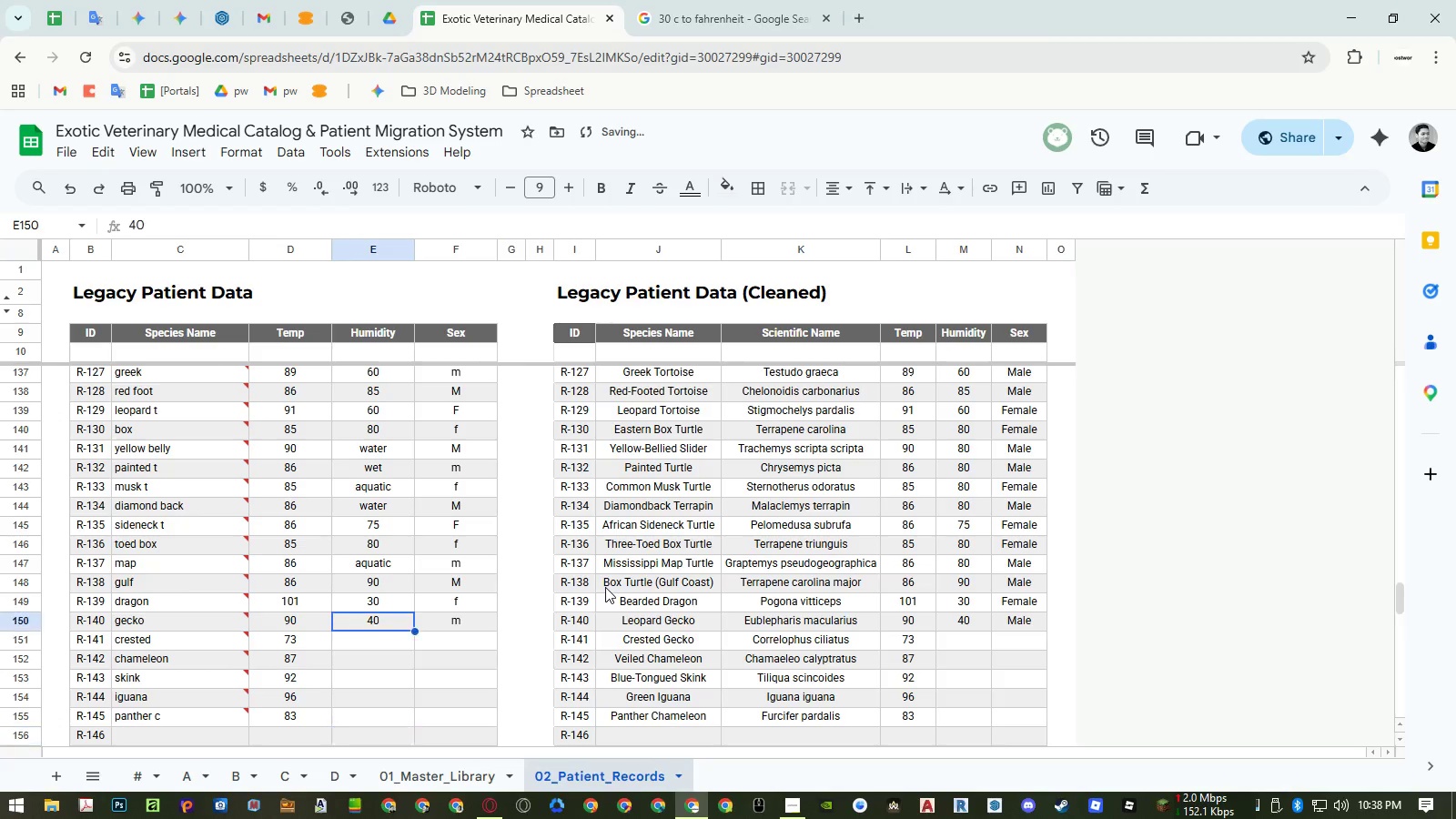 
key(Control+ArrowUp)
 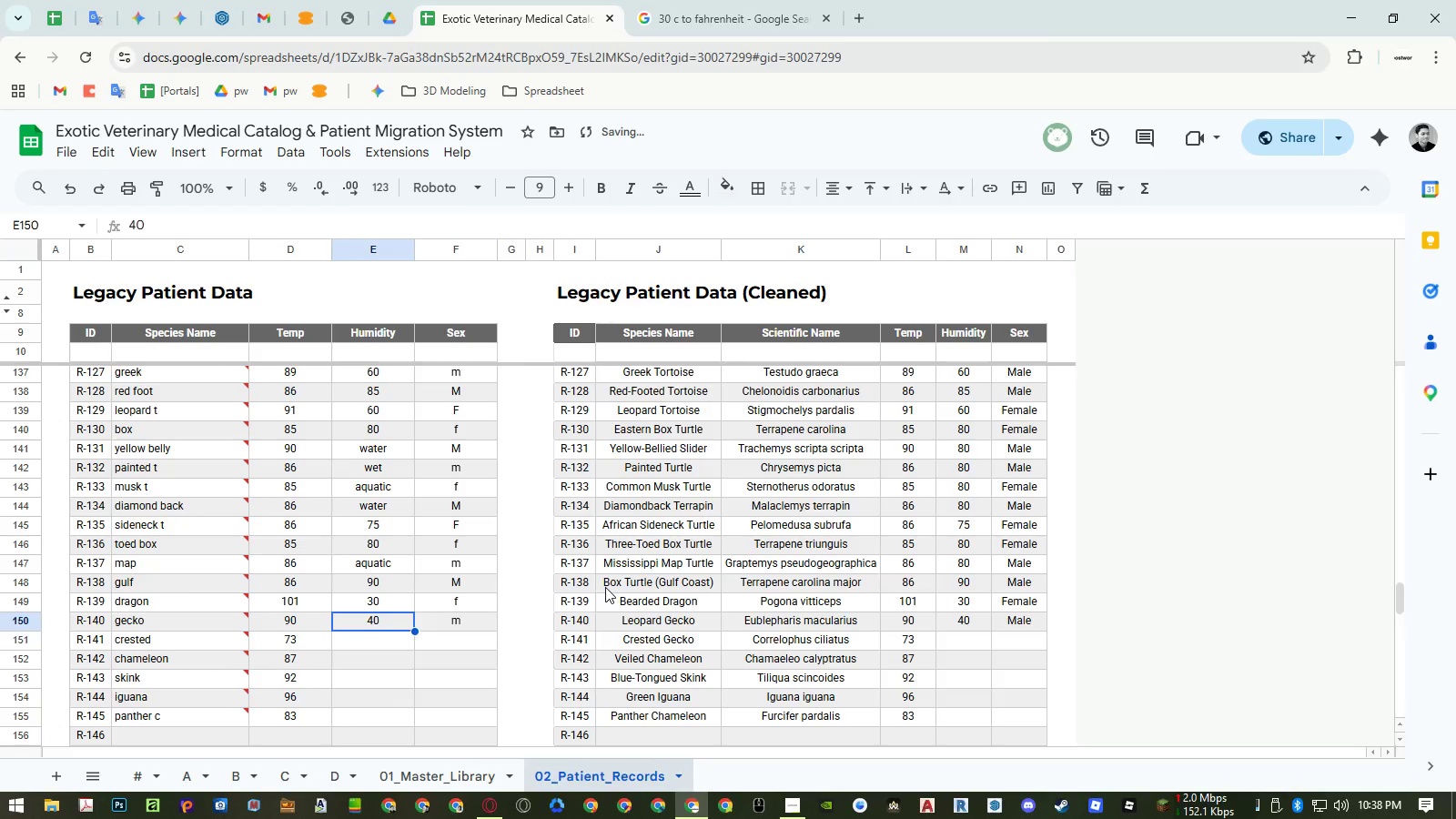 
key(ArrowDown)
 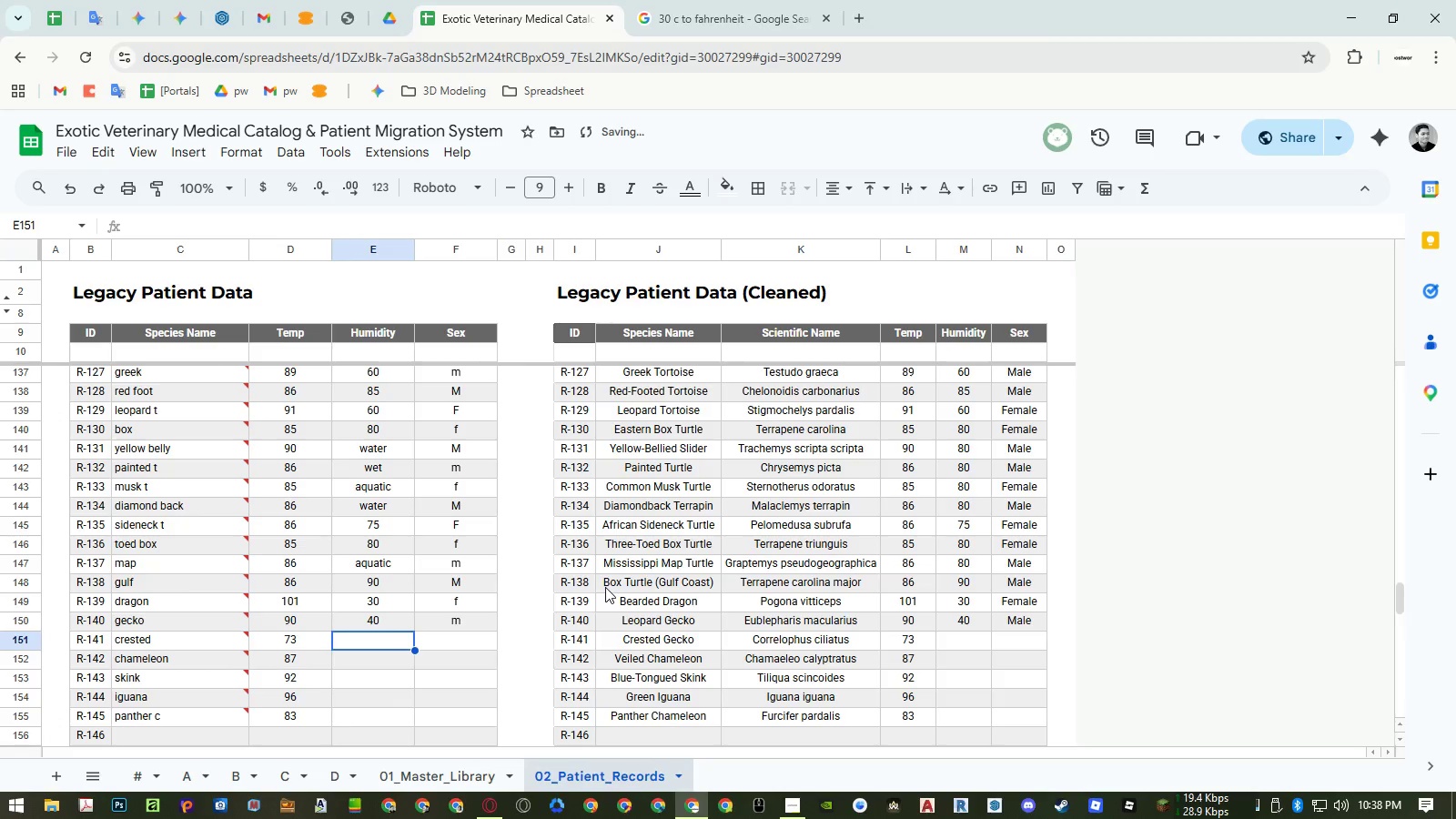 
key(Numpad7)
 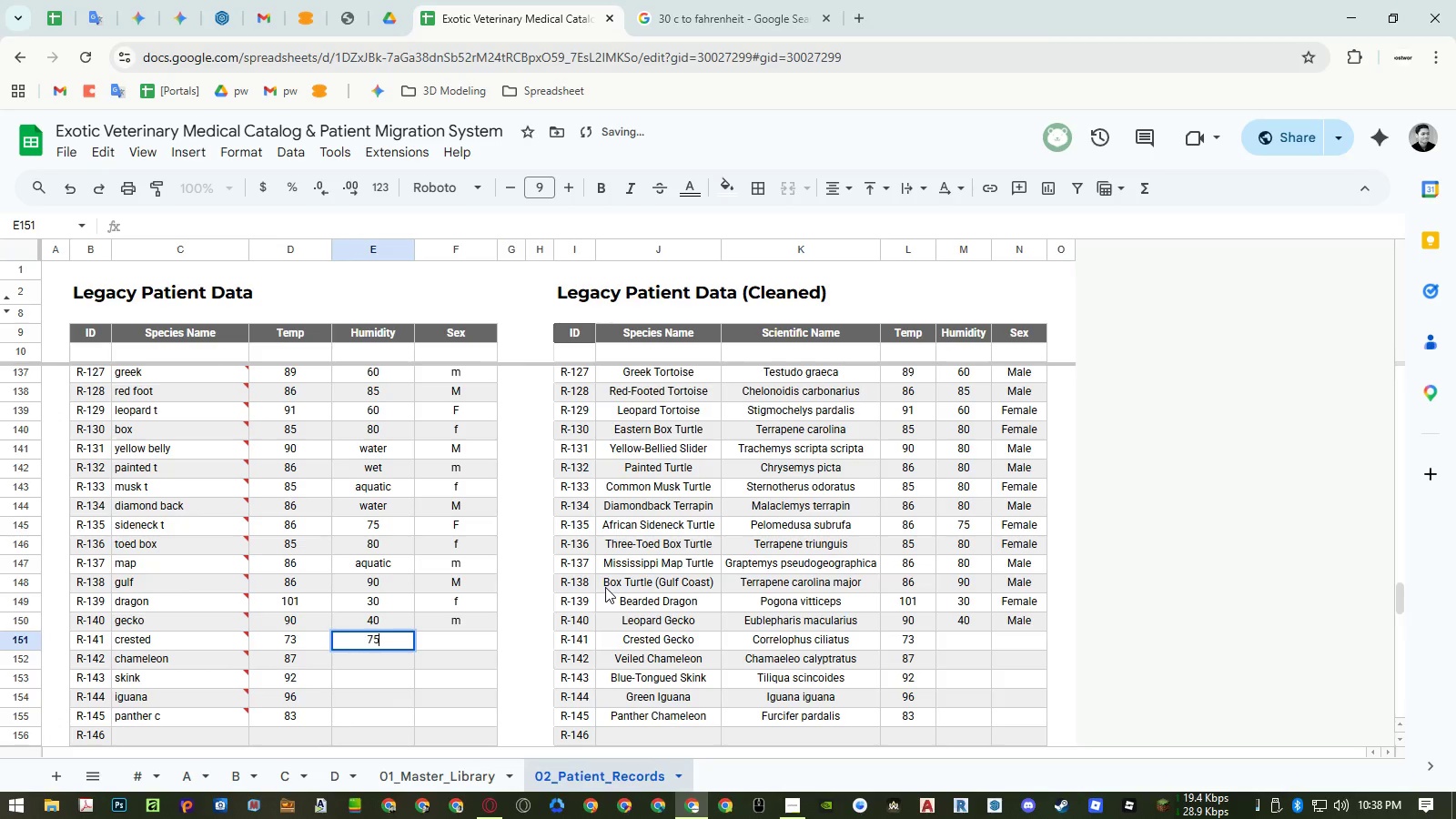 
key(Numpad5)
 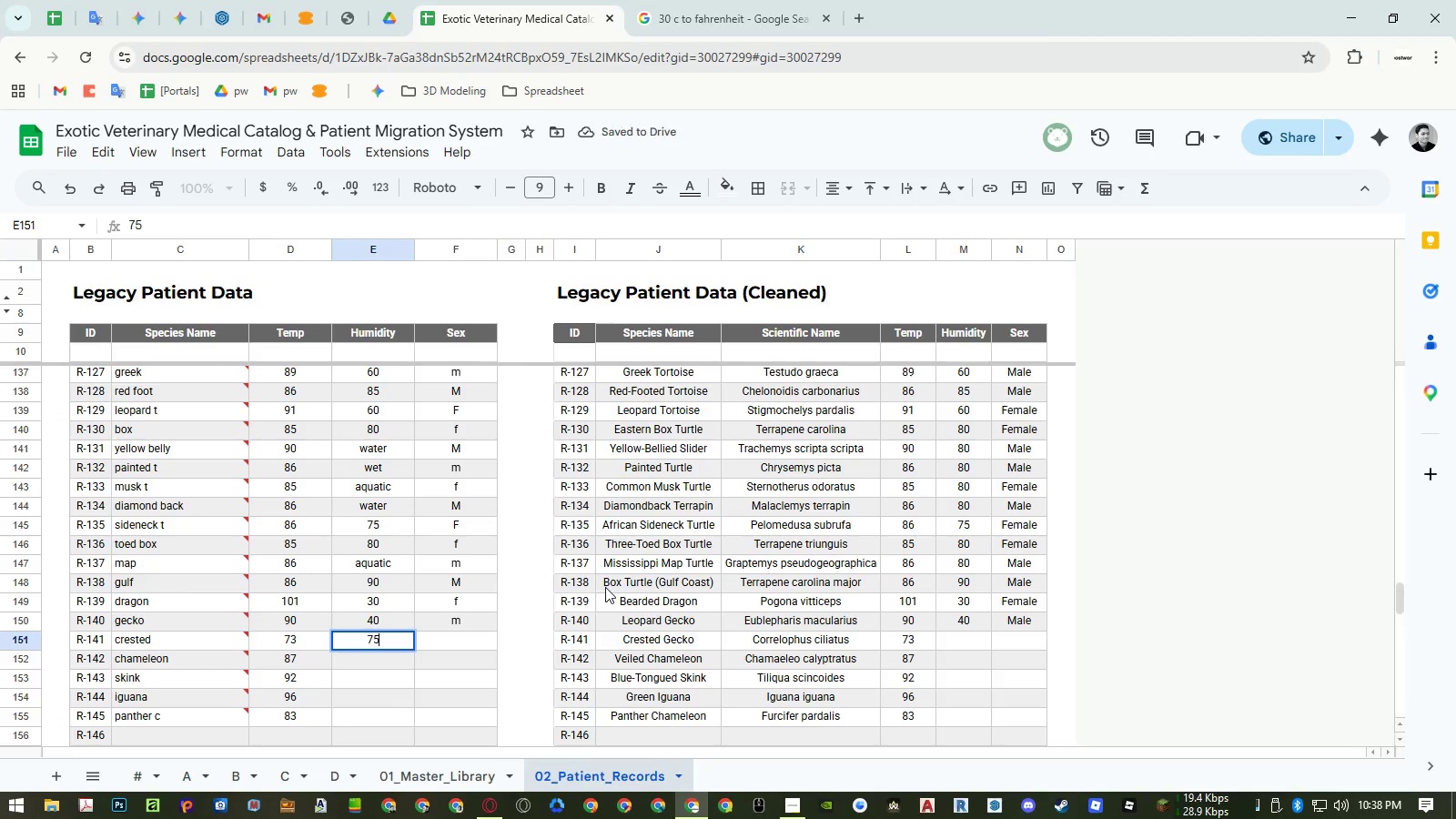 
key(NumpadEnter)
 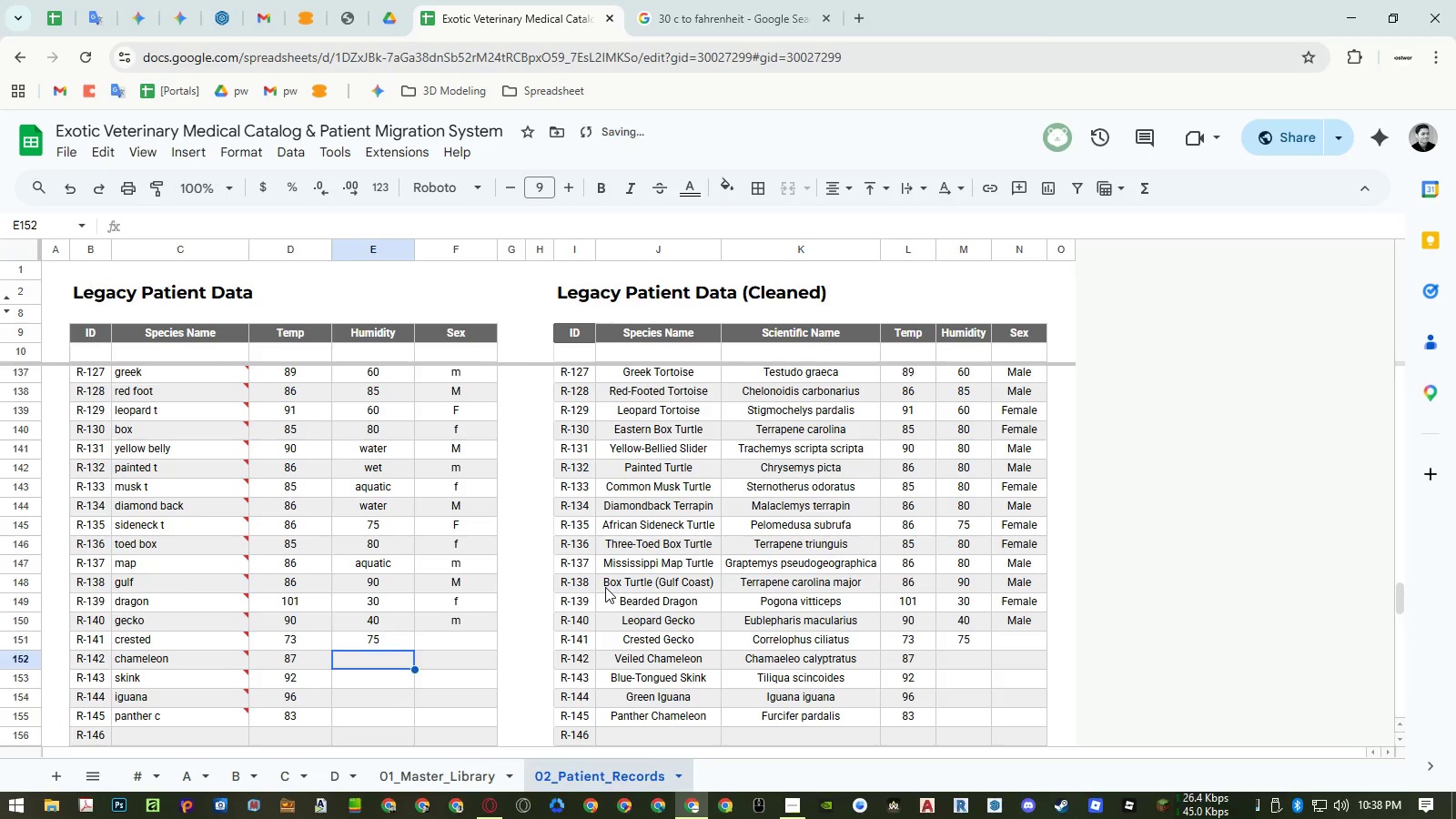 
key(Numpad6)
 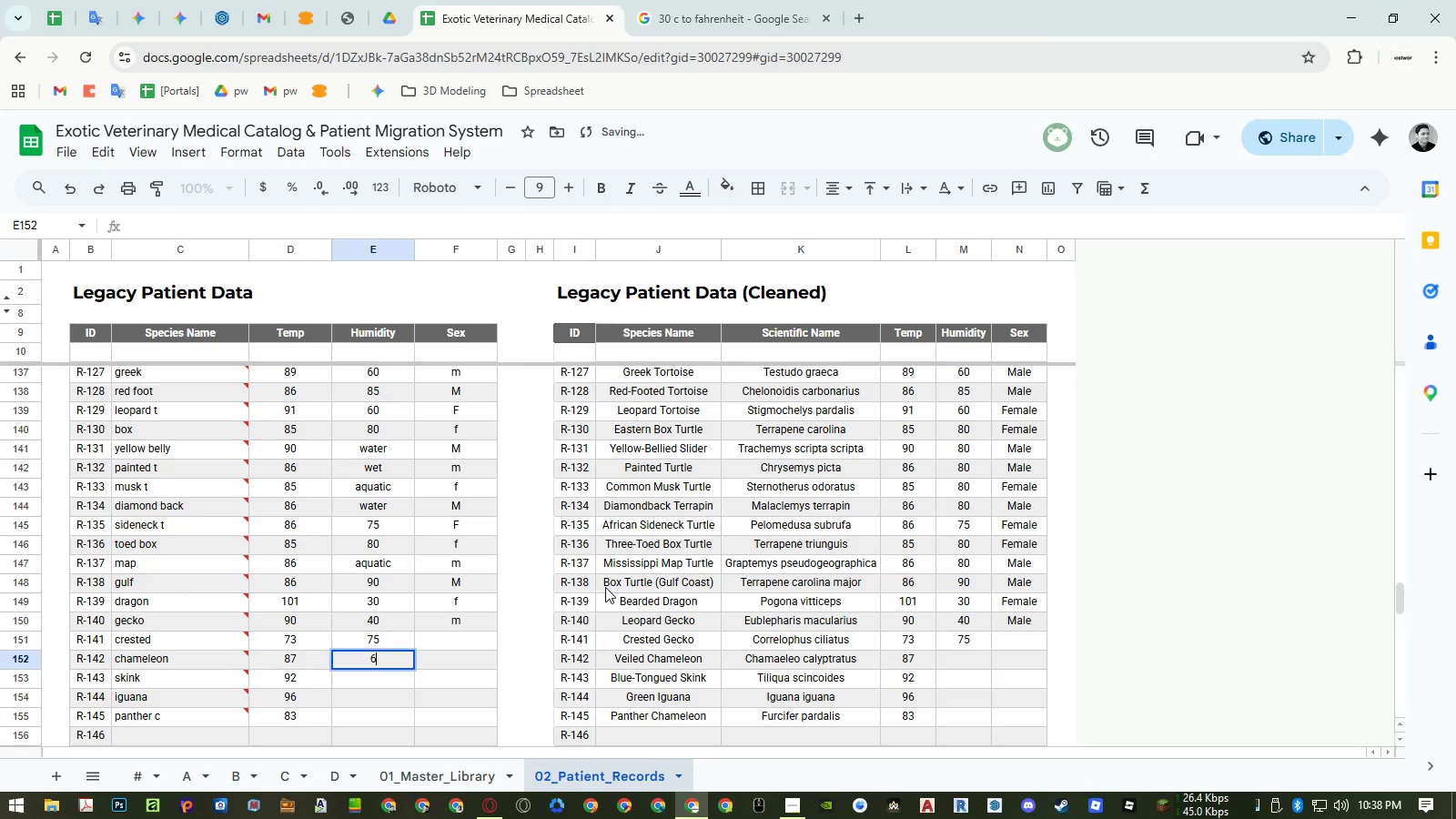 
key(Numpad0)
 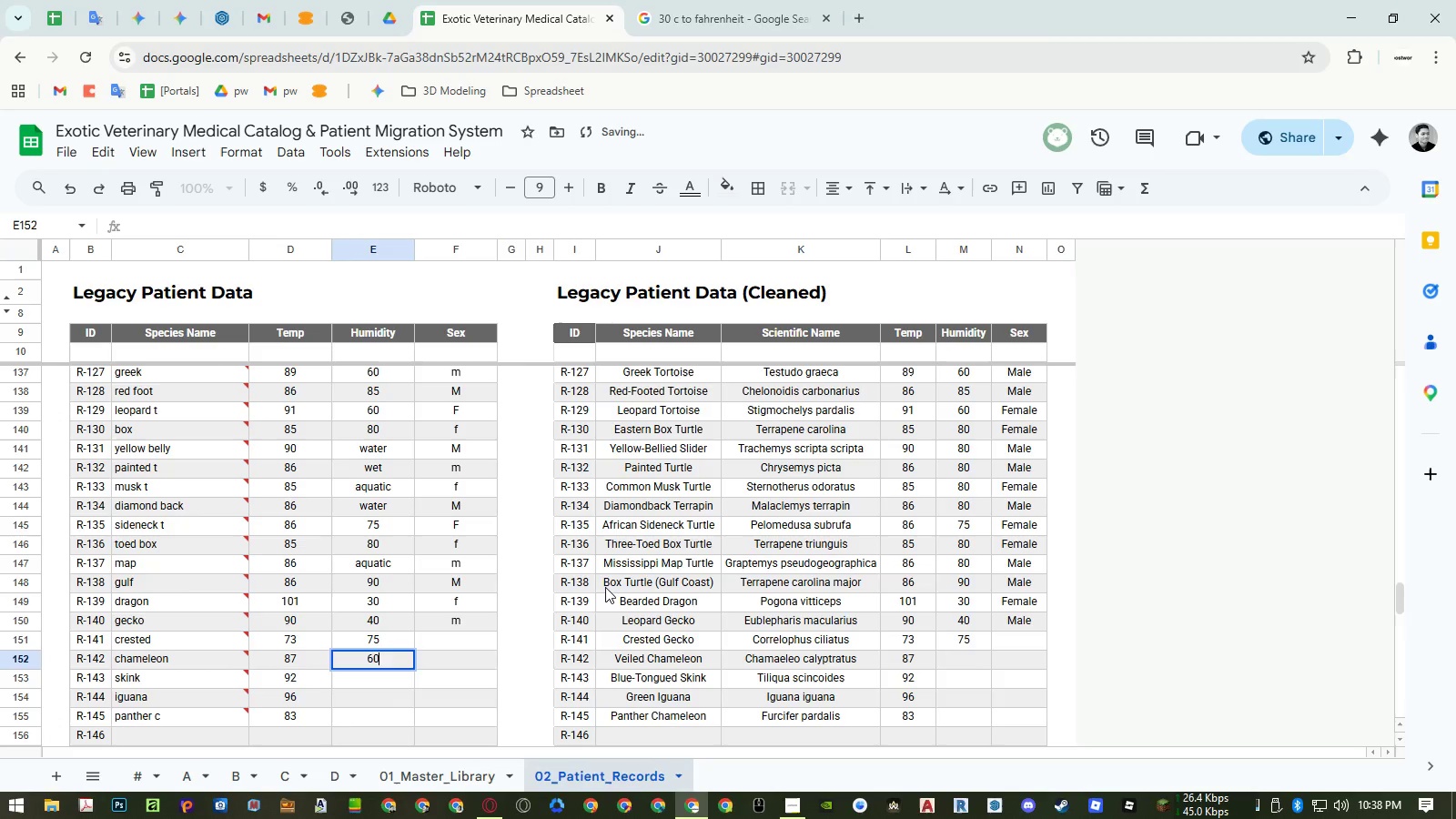 
key(NumpadEnter)
 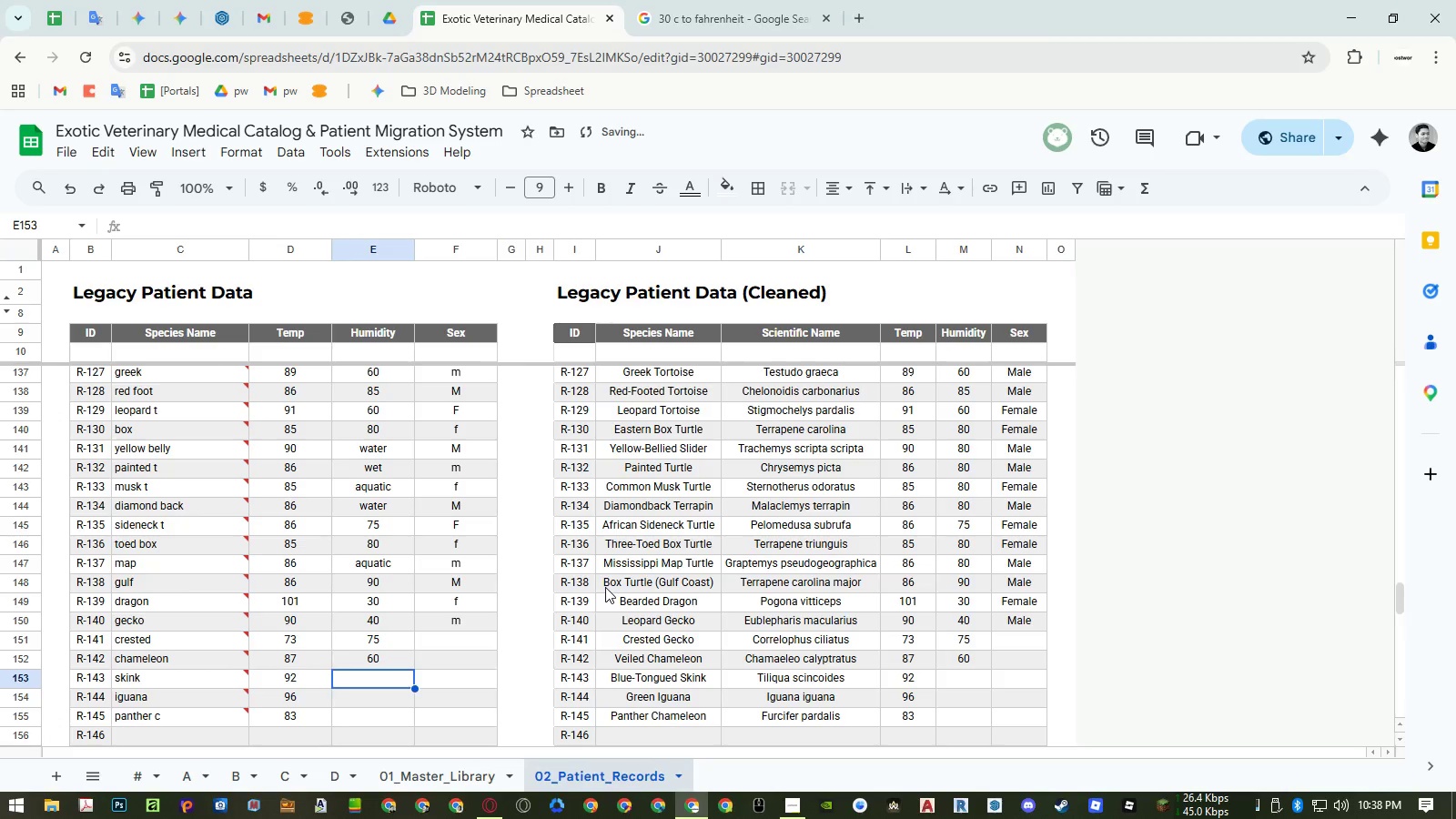 
key(Numpad5)
 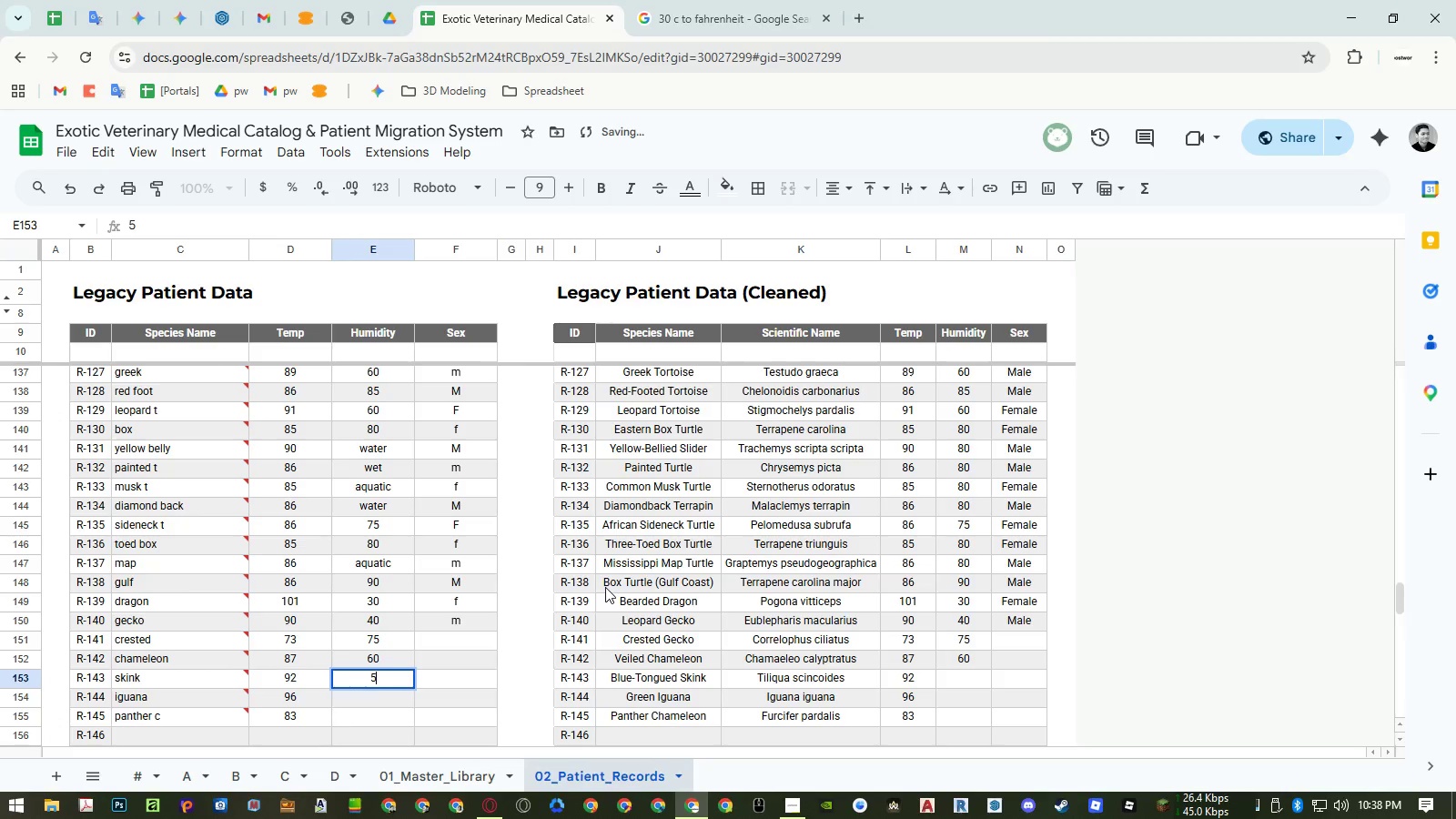 
key(Numpad5)
 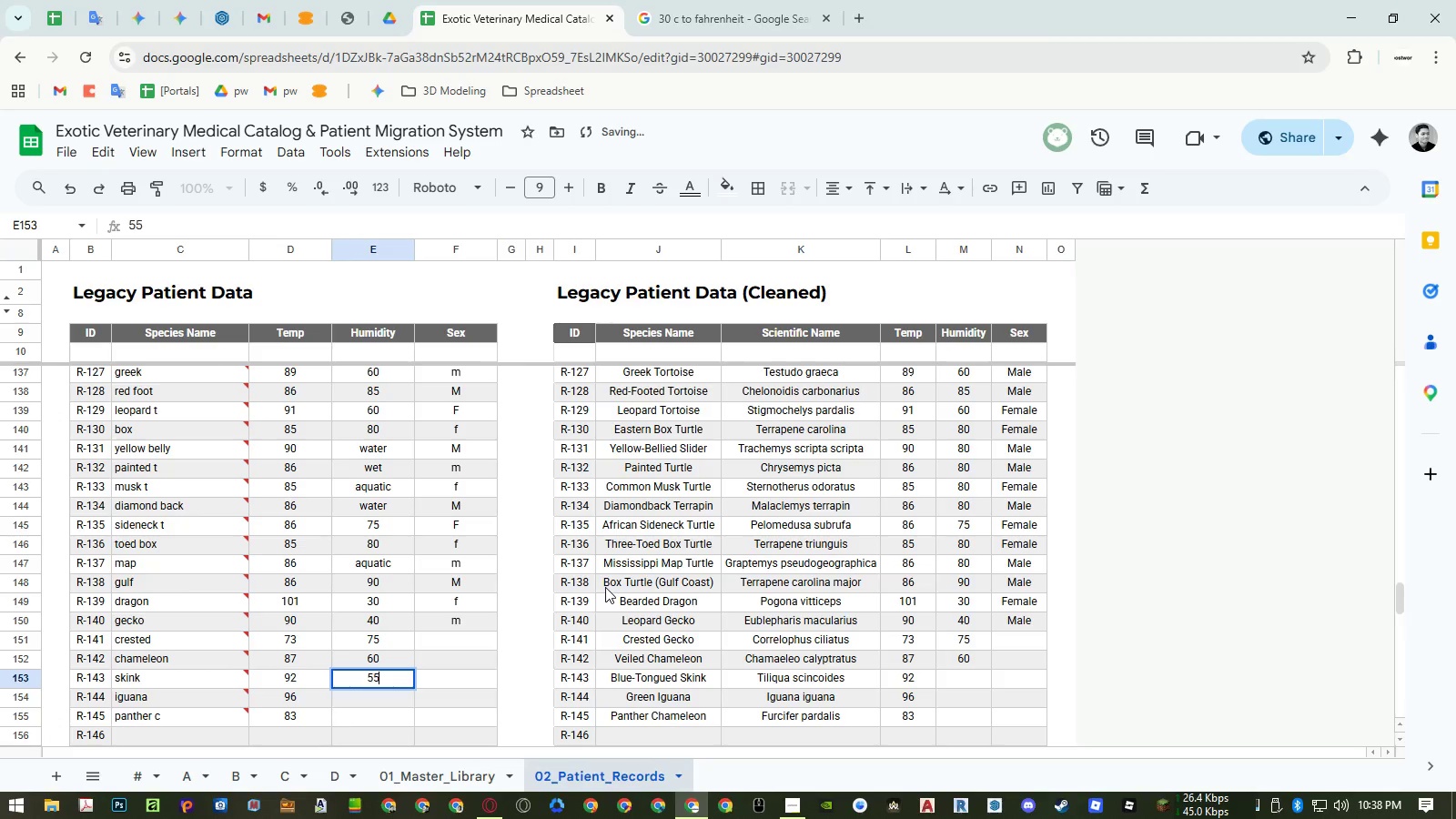 
key(NumpadEnter)
 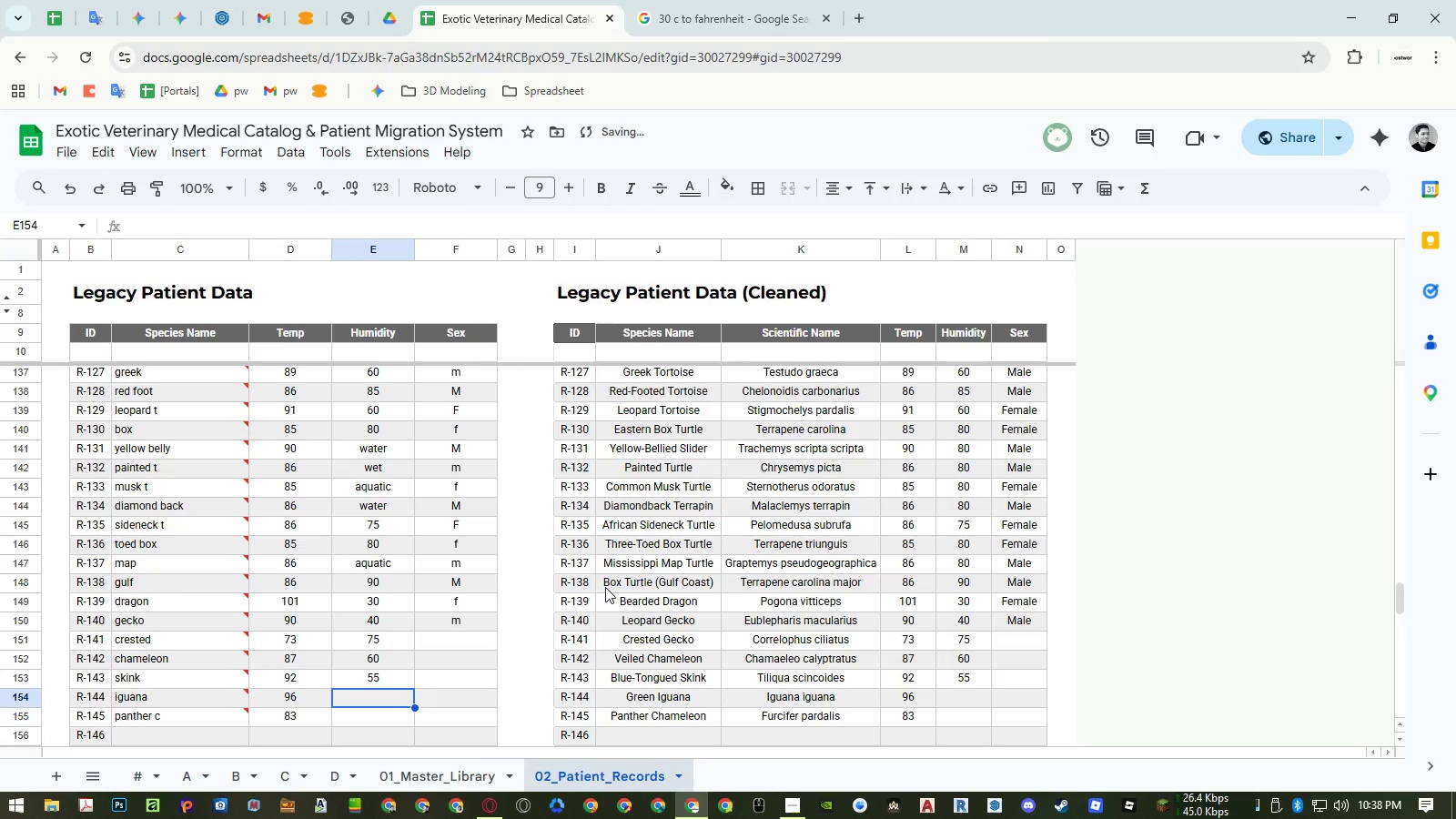 
key(Numpad8)
 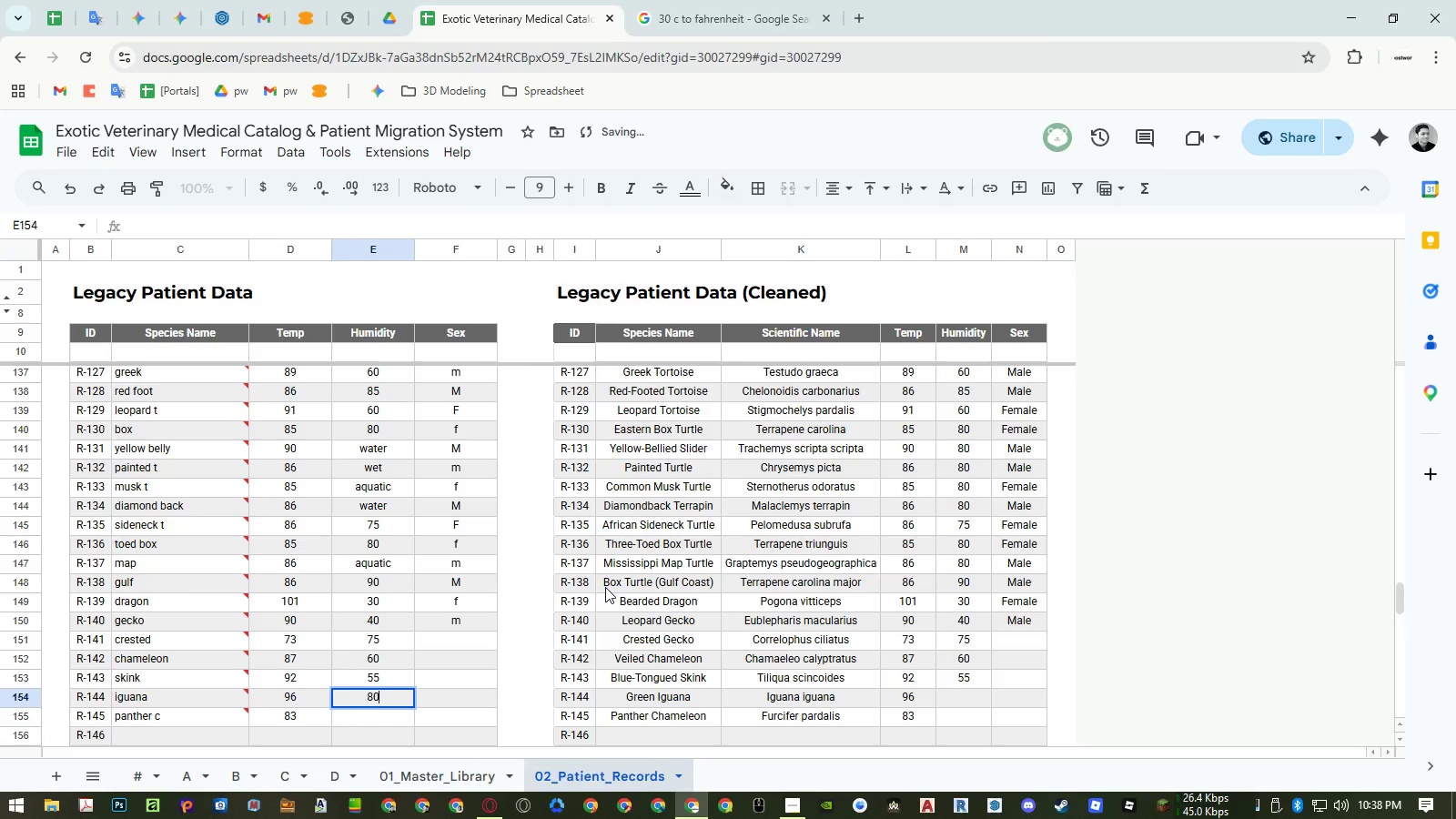 
key(Numpad0)
 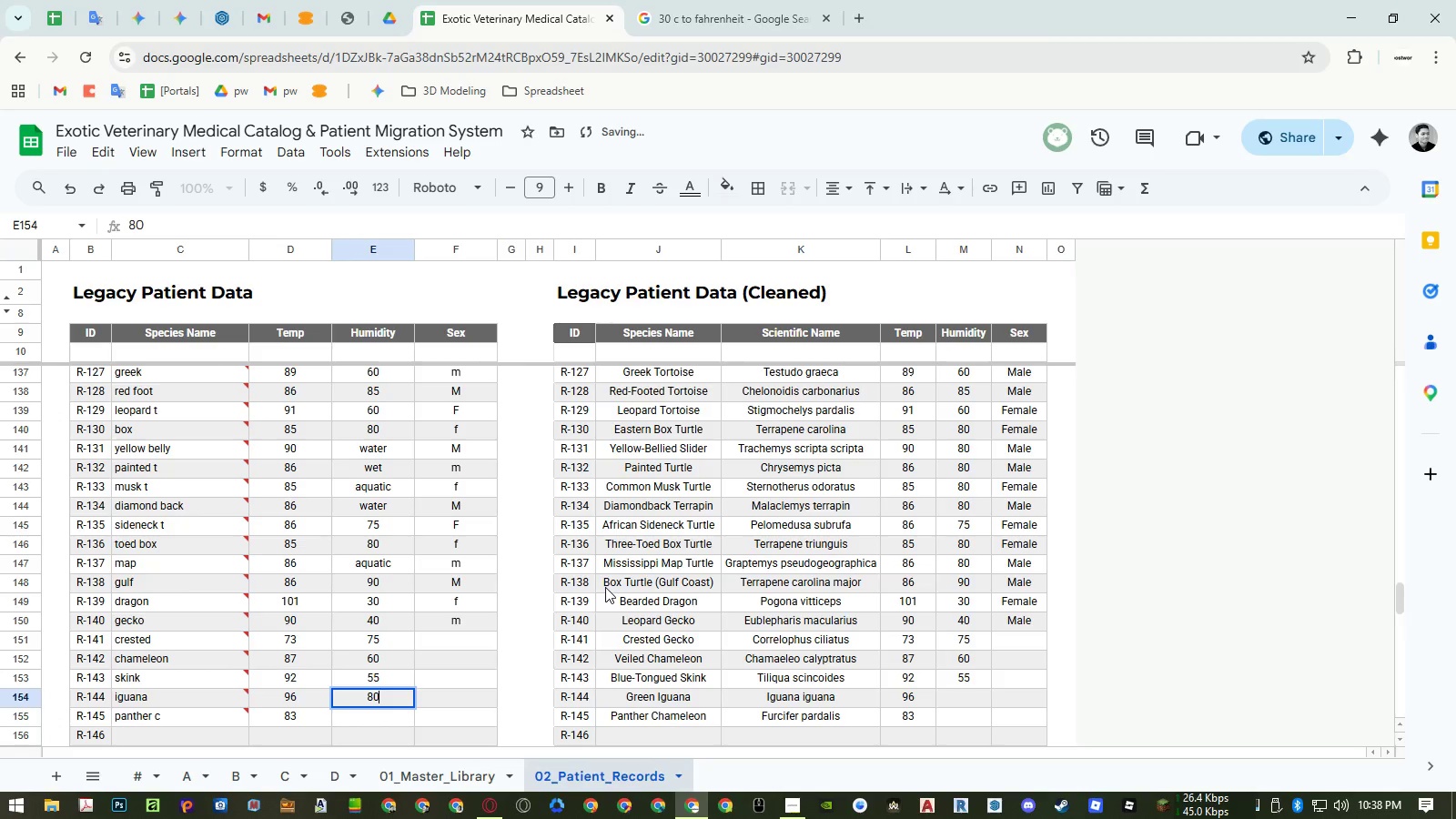 
key(NumpadEnter)
 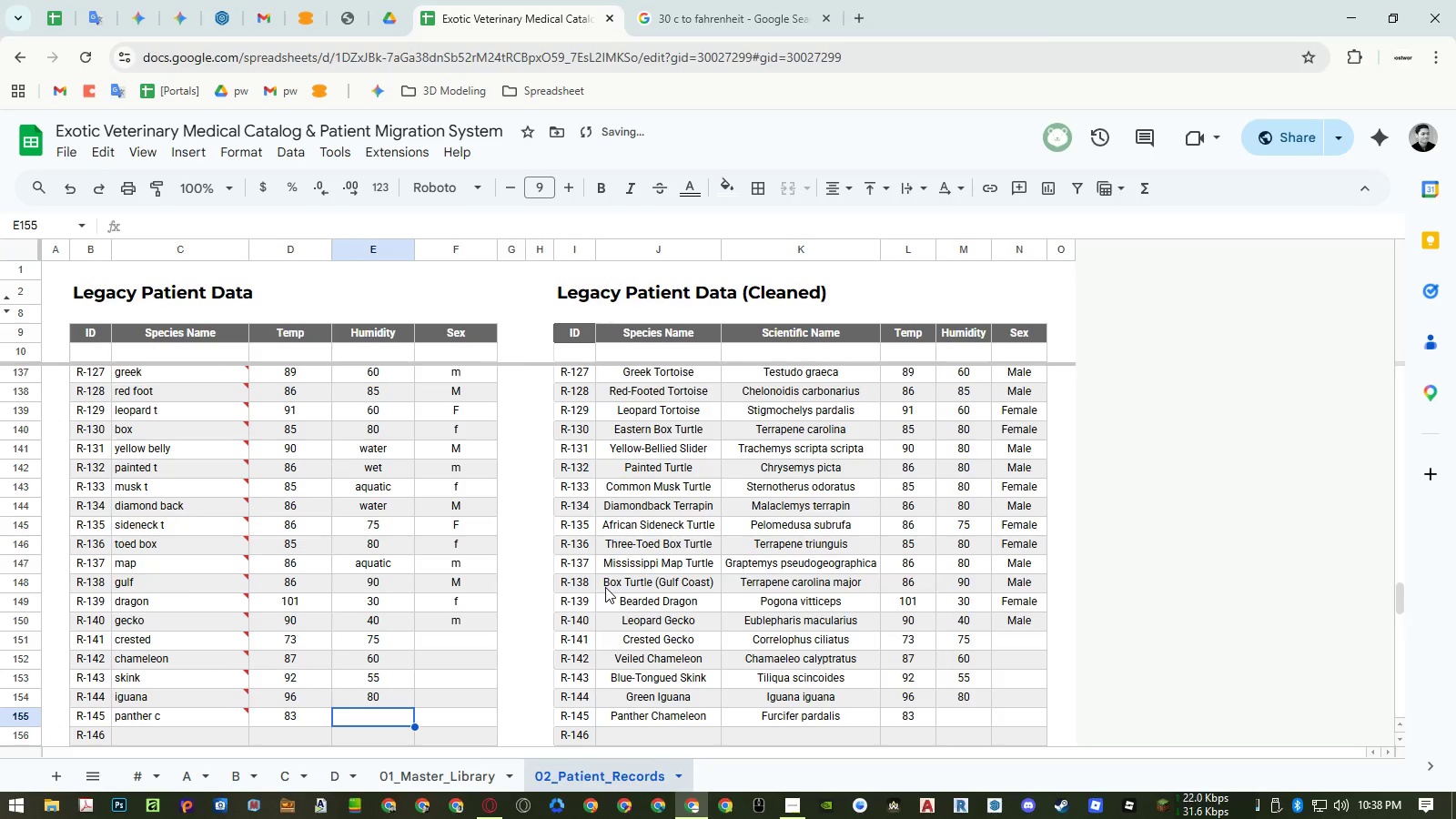 
key(Numpad7)
 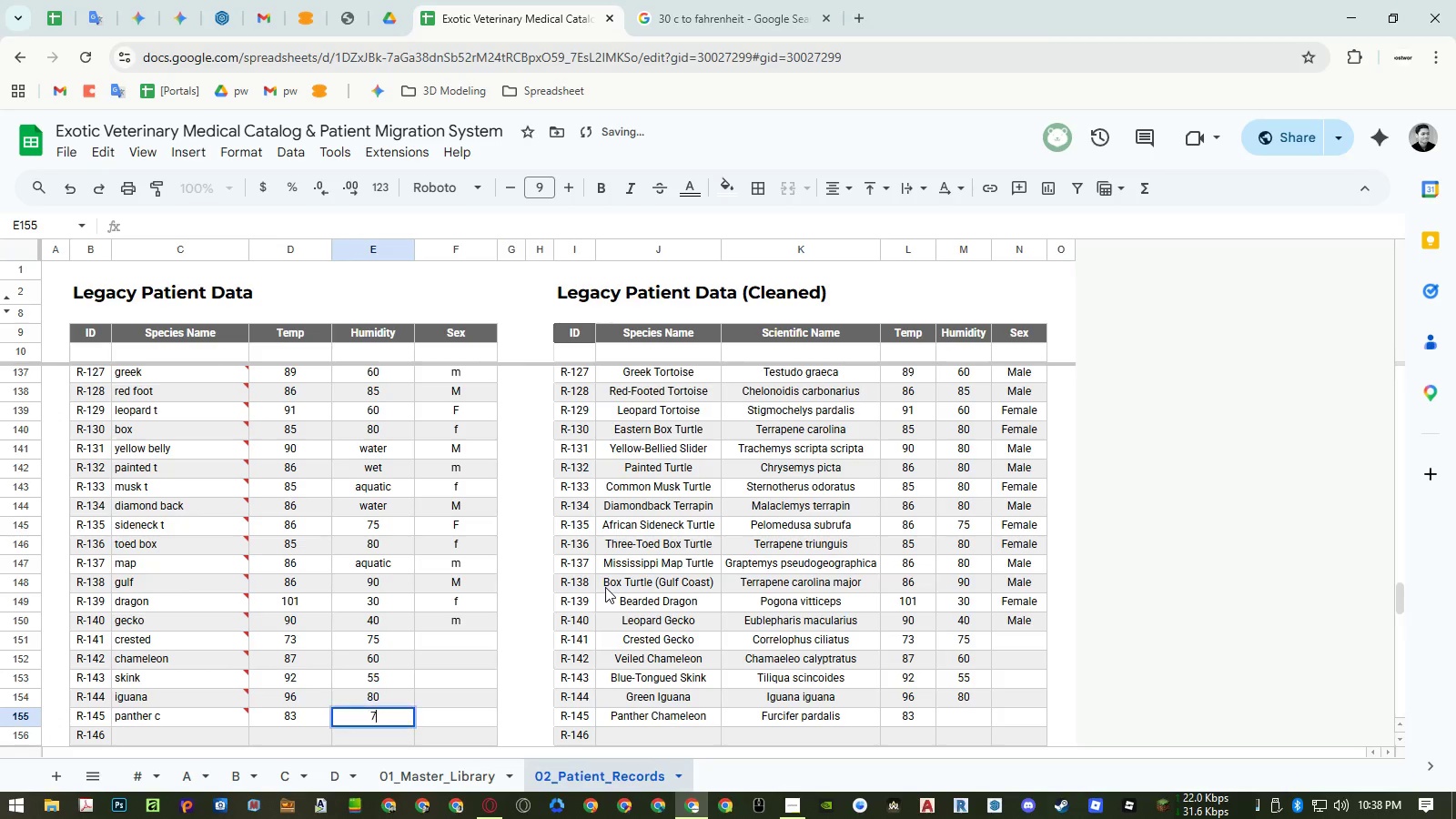 
key(Numpad0)
 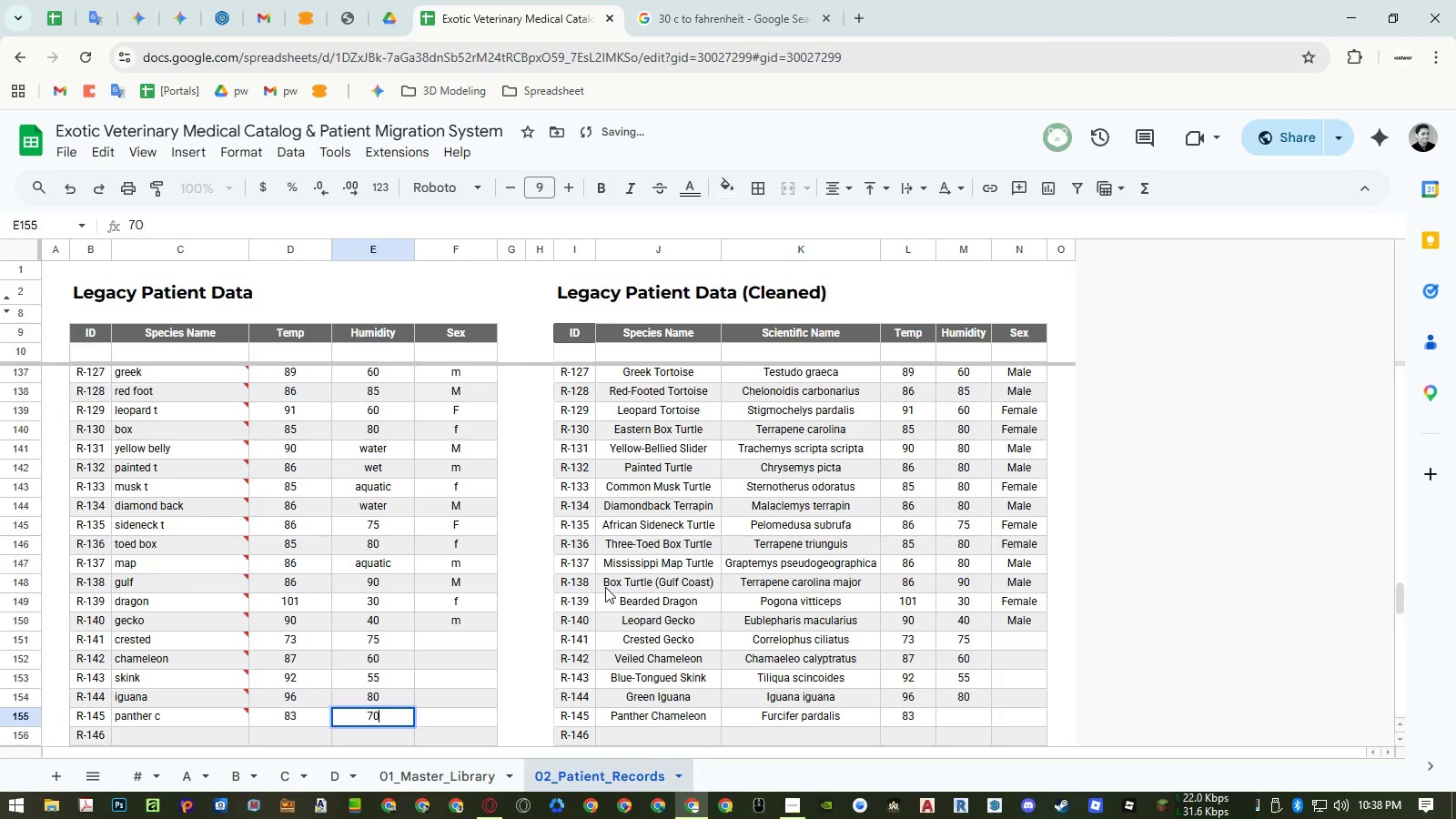 
key(NumpadEnter)
 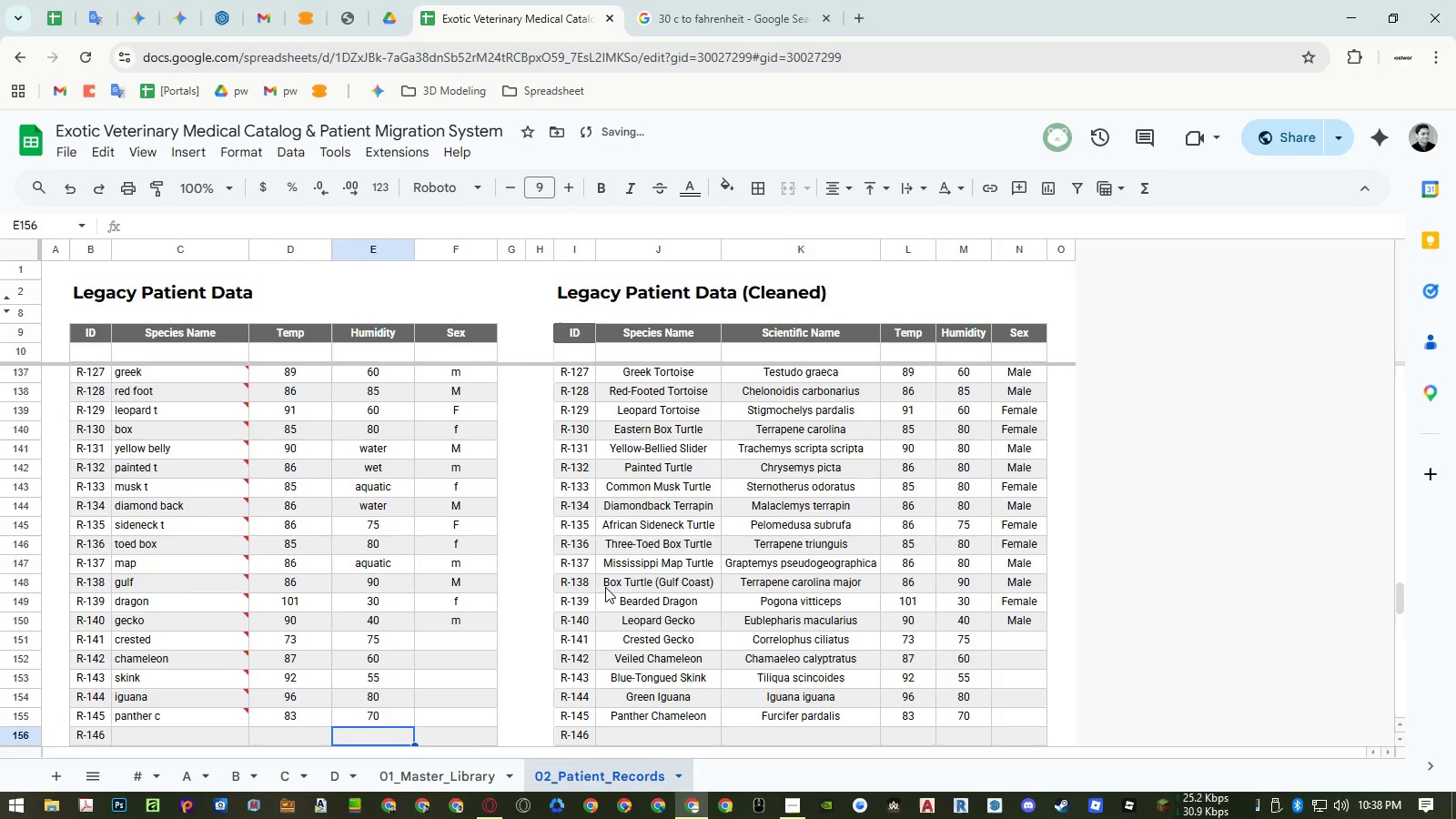 
key(ArrowRight)
 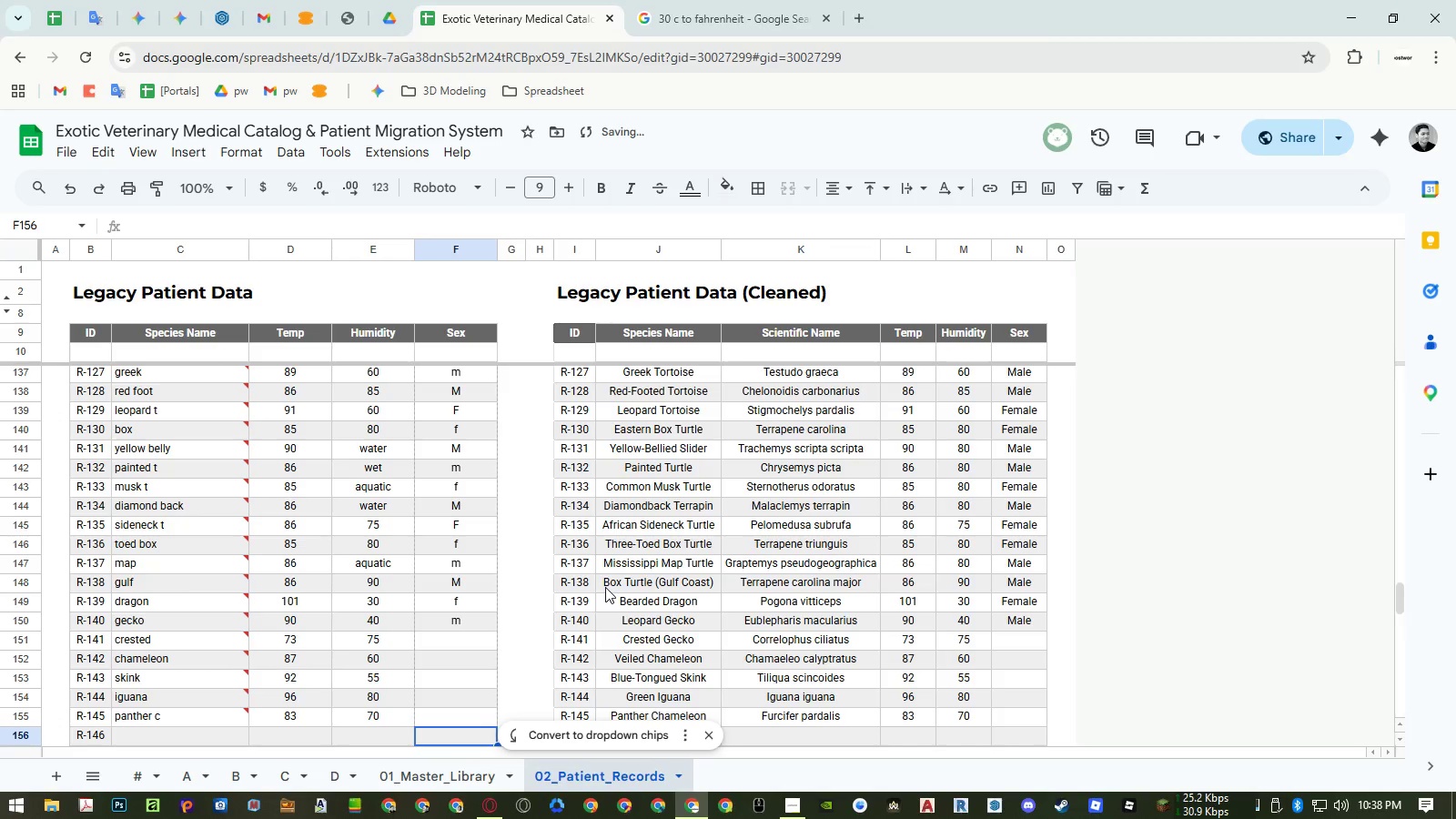 
key(Control+ControlLeft)
 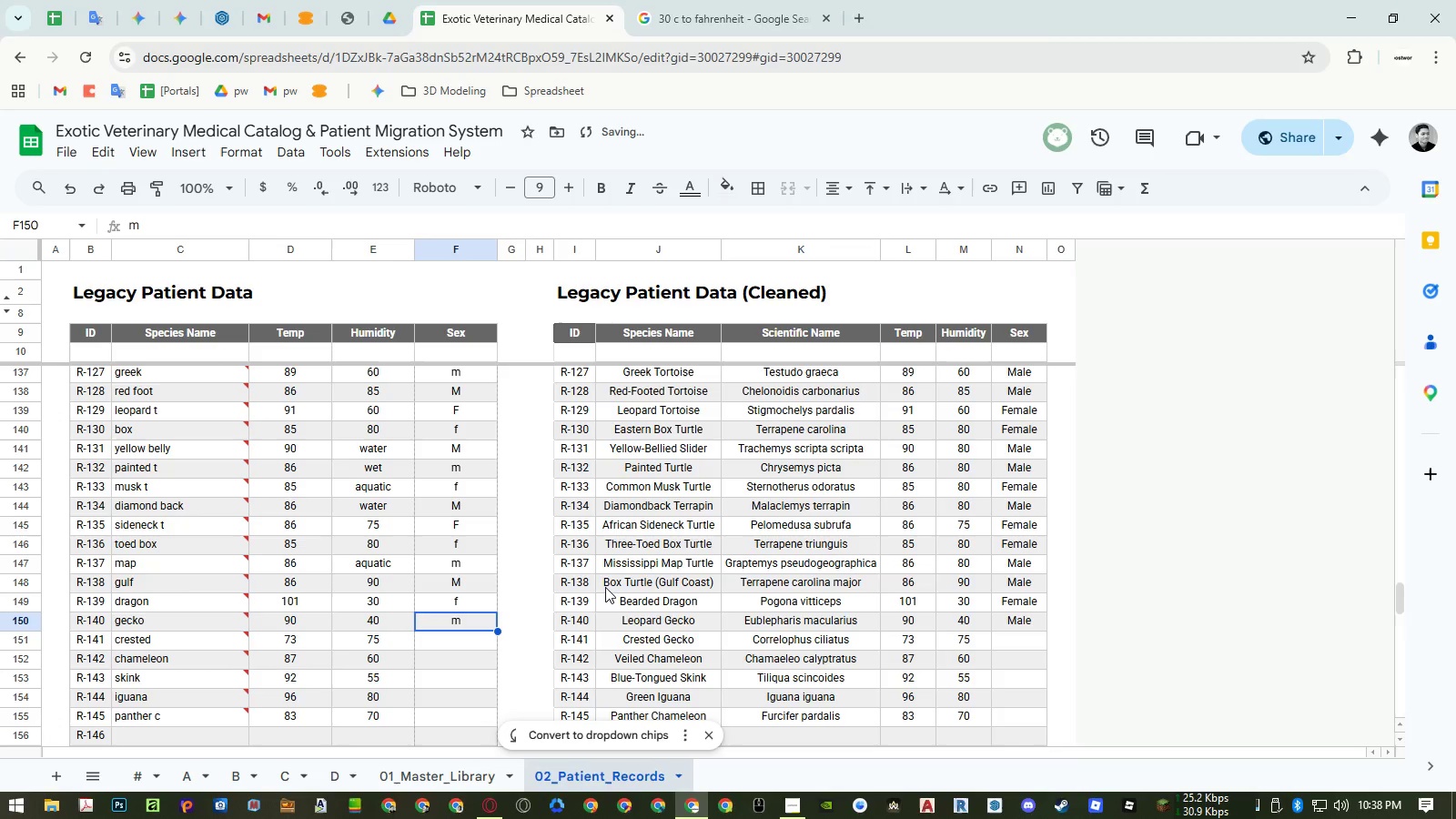 
key(Control+ArrowUp)
 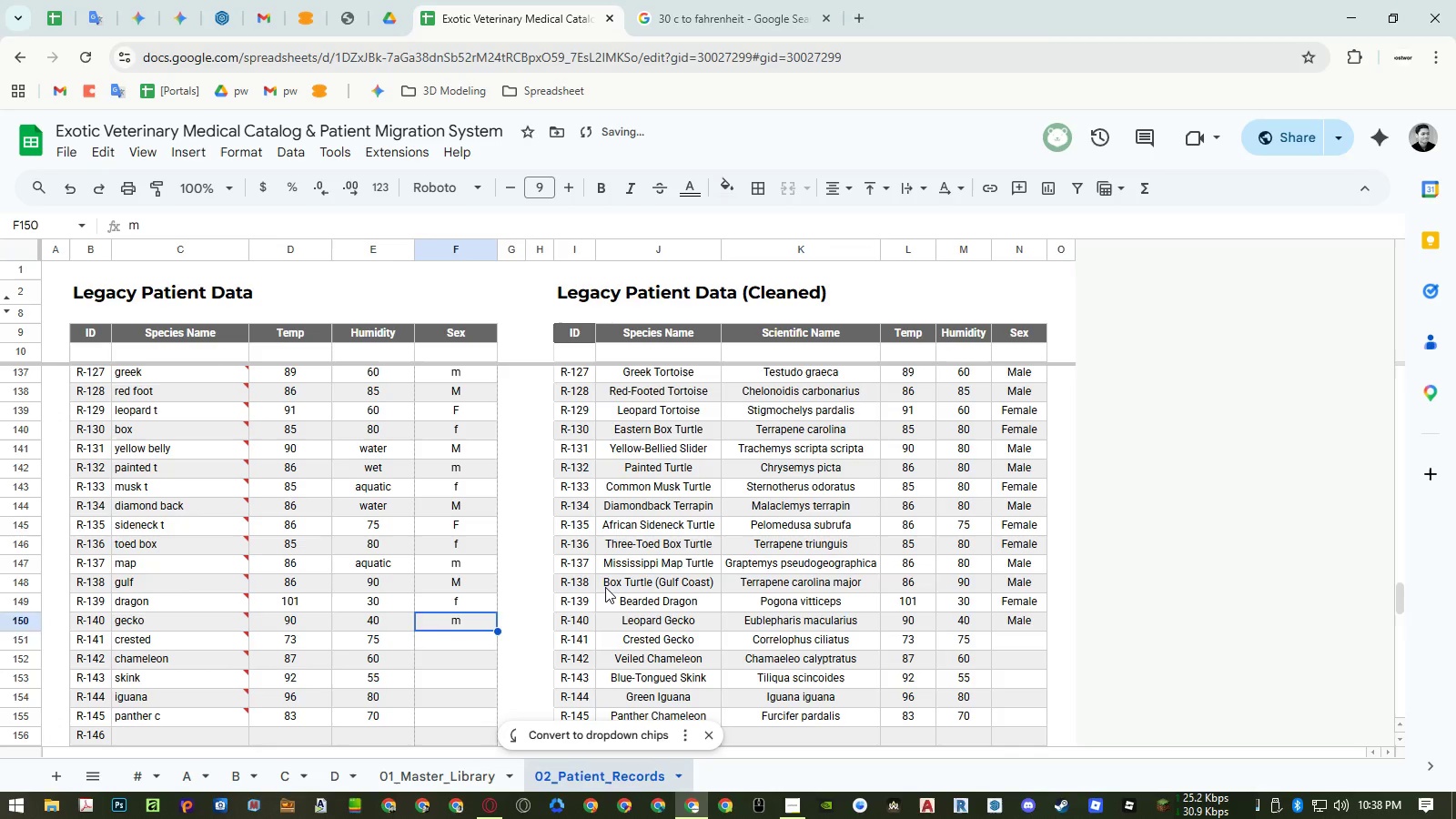 
key(ArrowDown)
 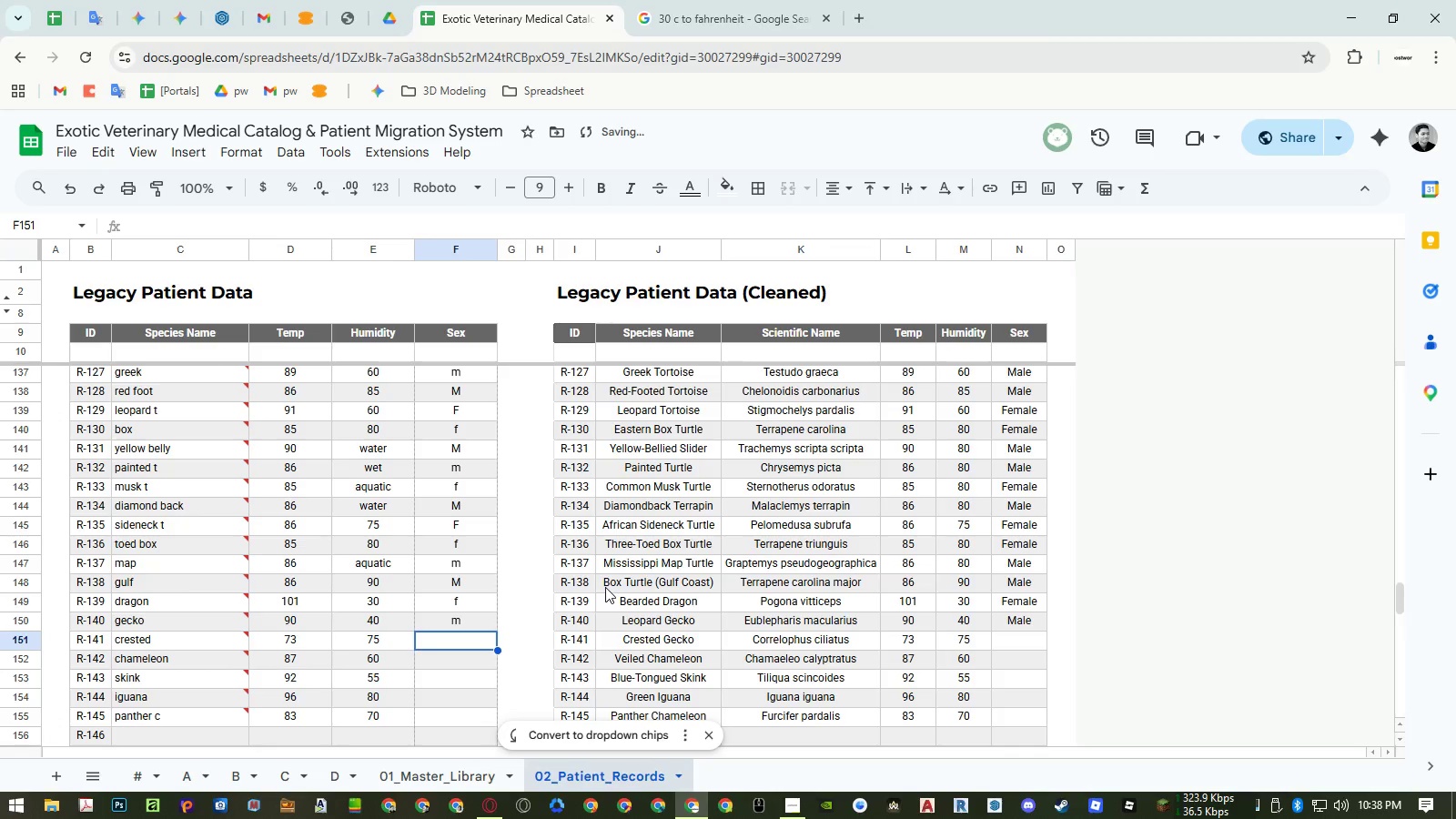 
key(U)
 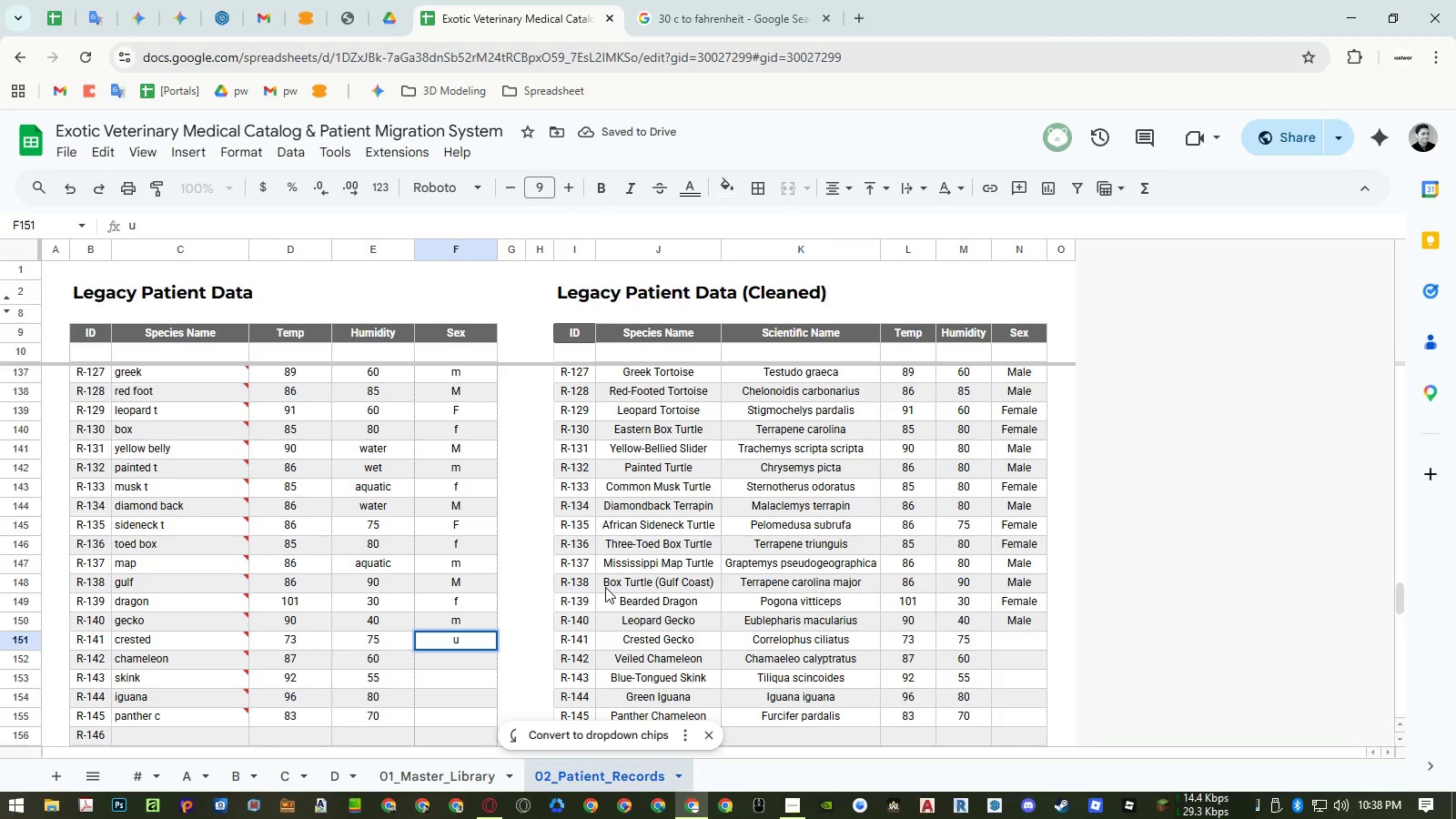 
key(NumpadEnter)
 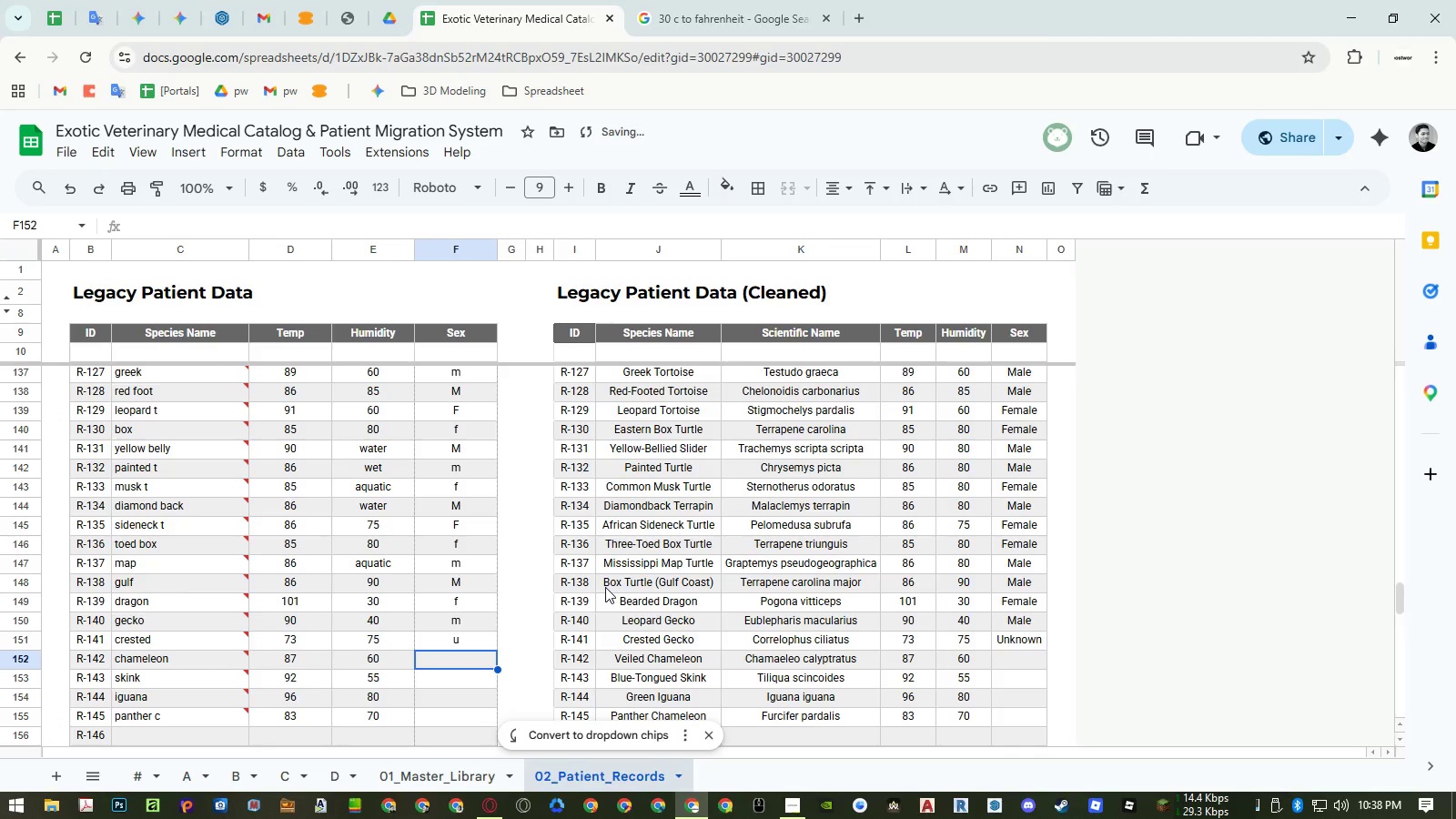 
key(Shift+F)
 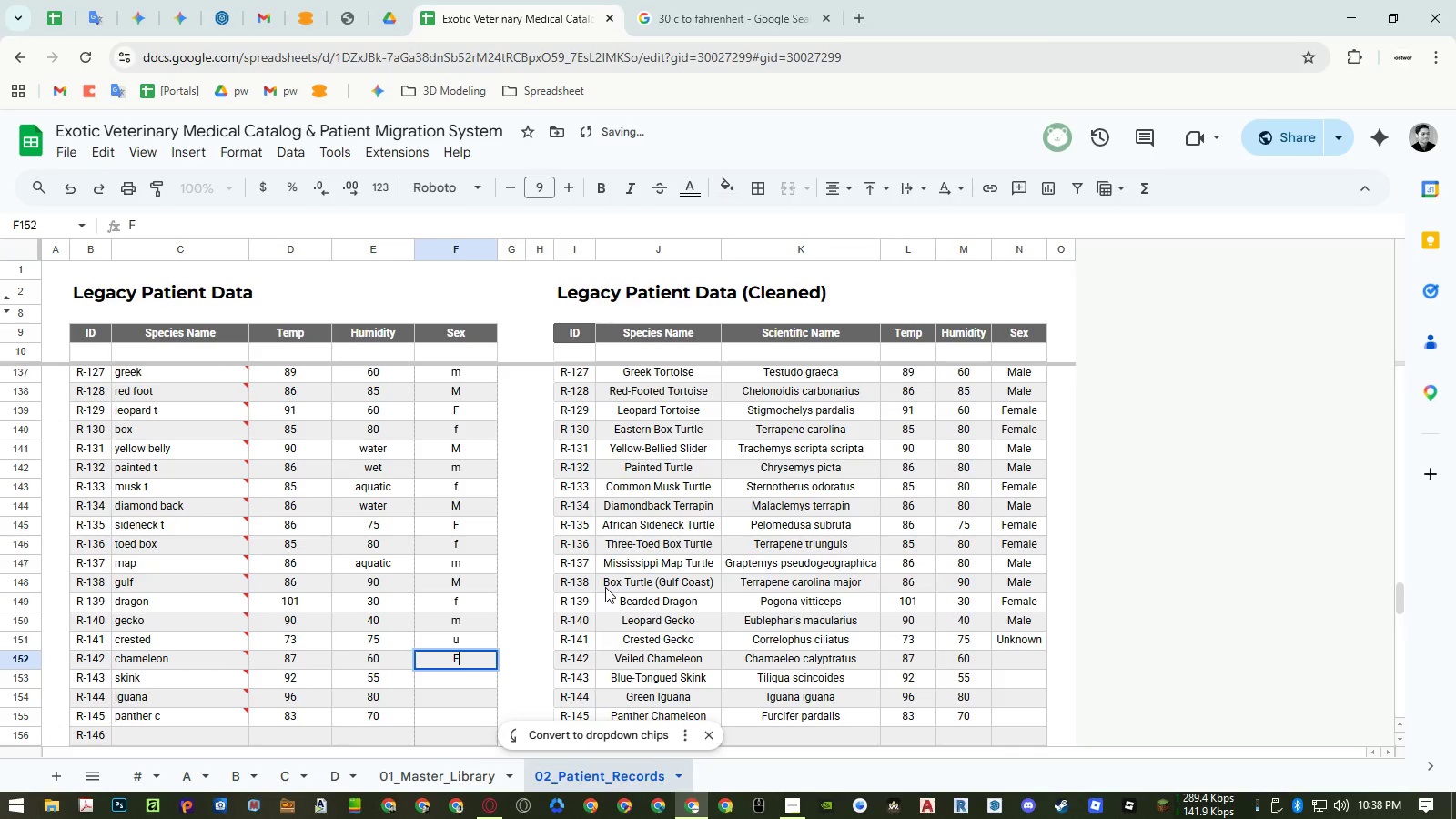 
key(NumpadEnter)
 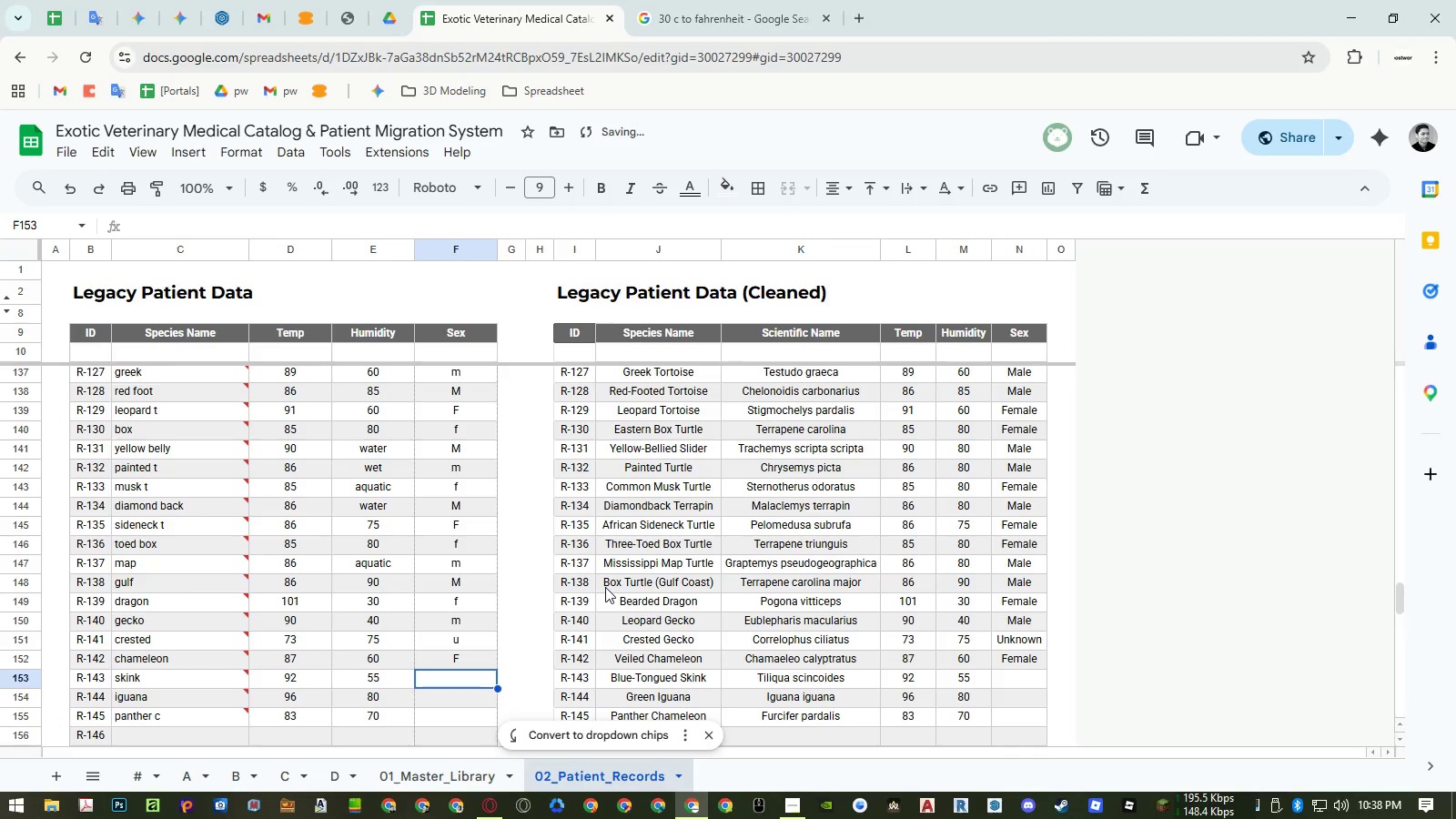 
key(M)
 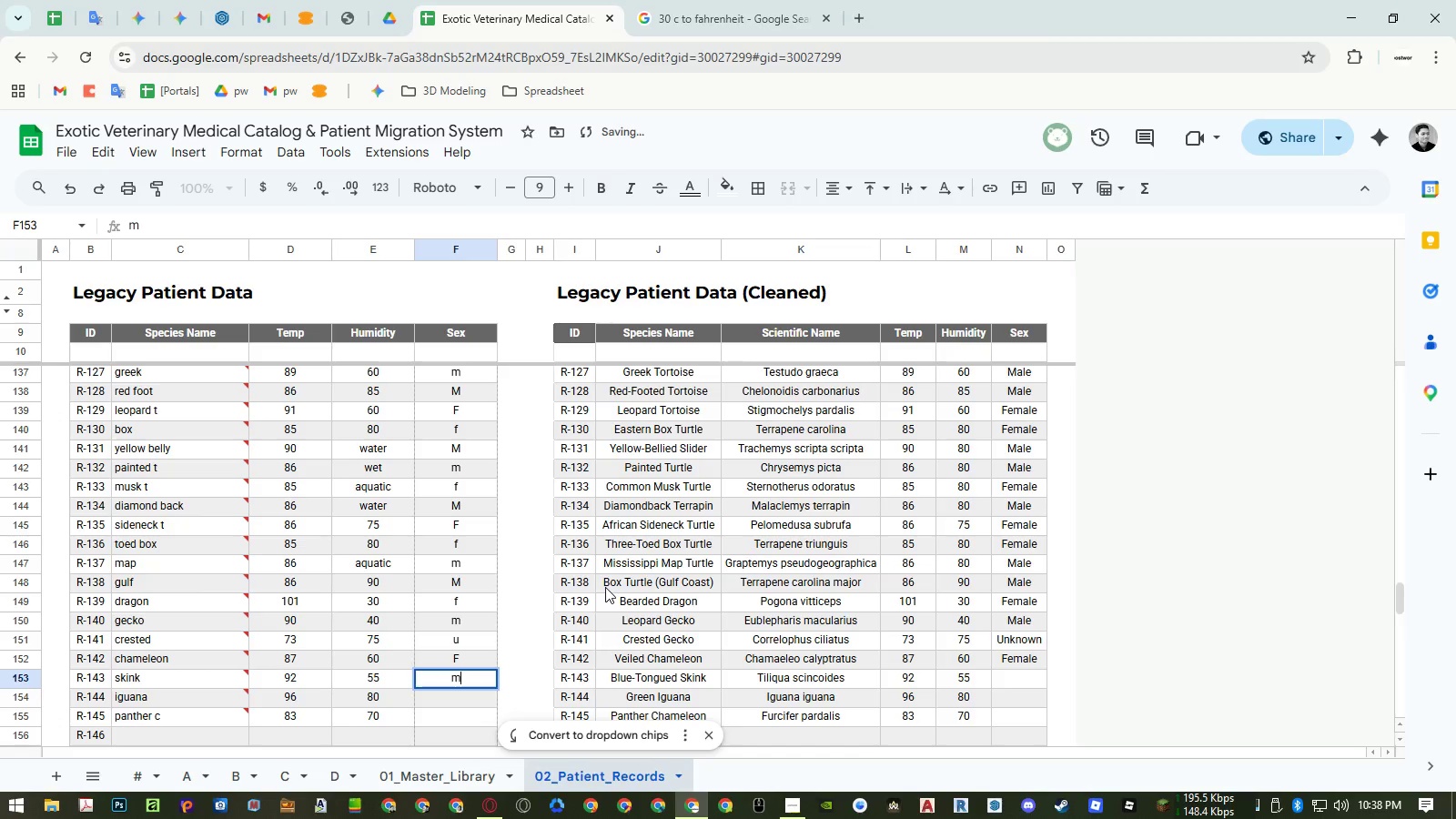 
key(NumpadEnter)
 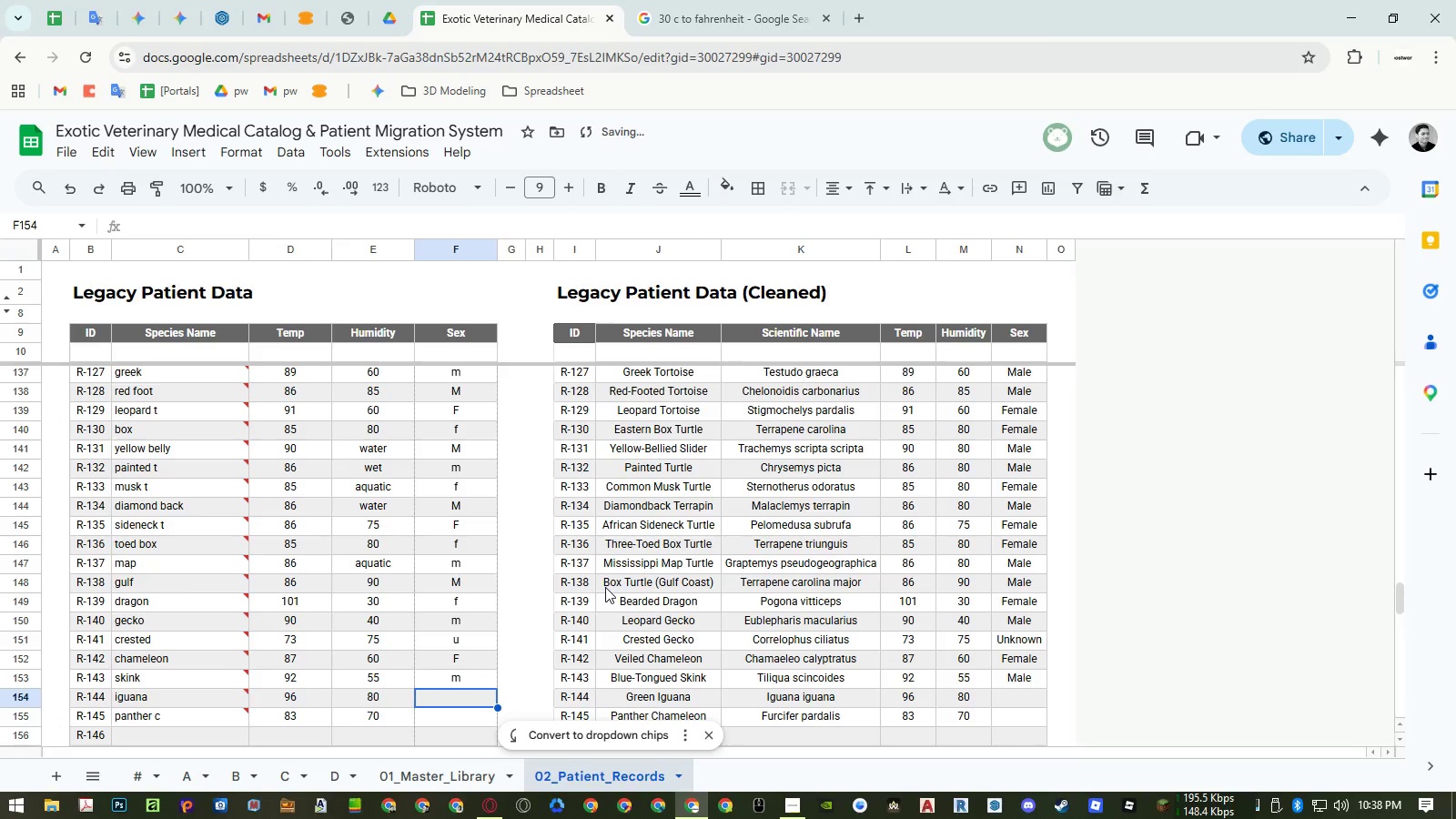 
key(Shift+M)
 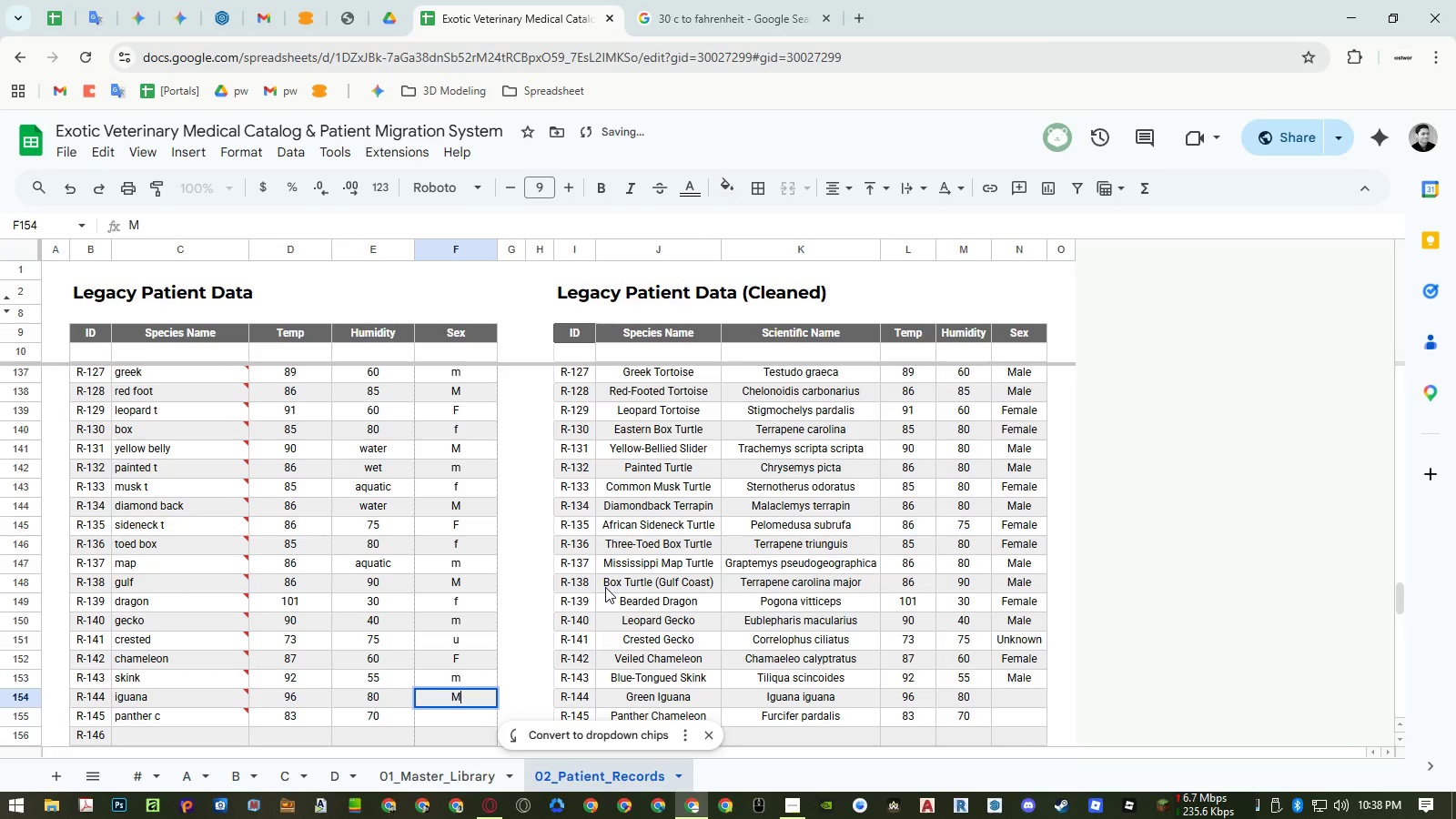 
key(NumpadEnter)
 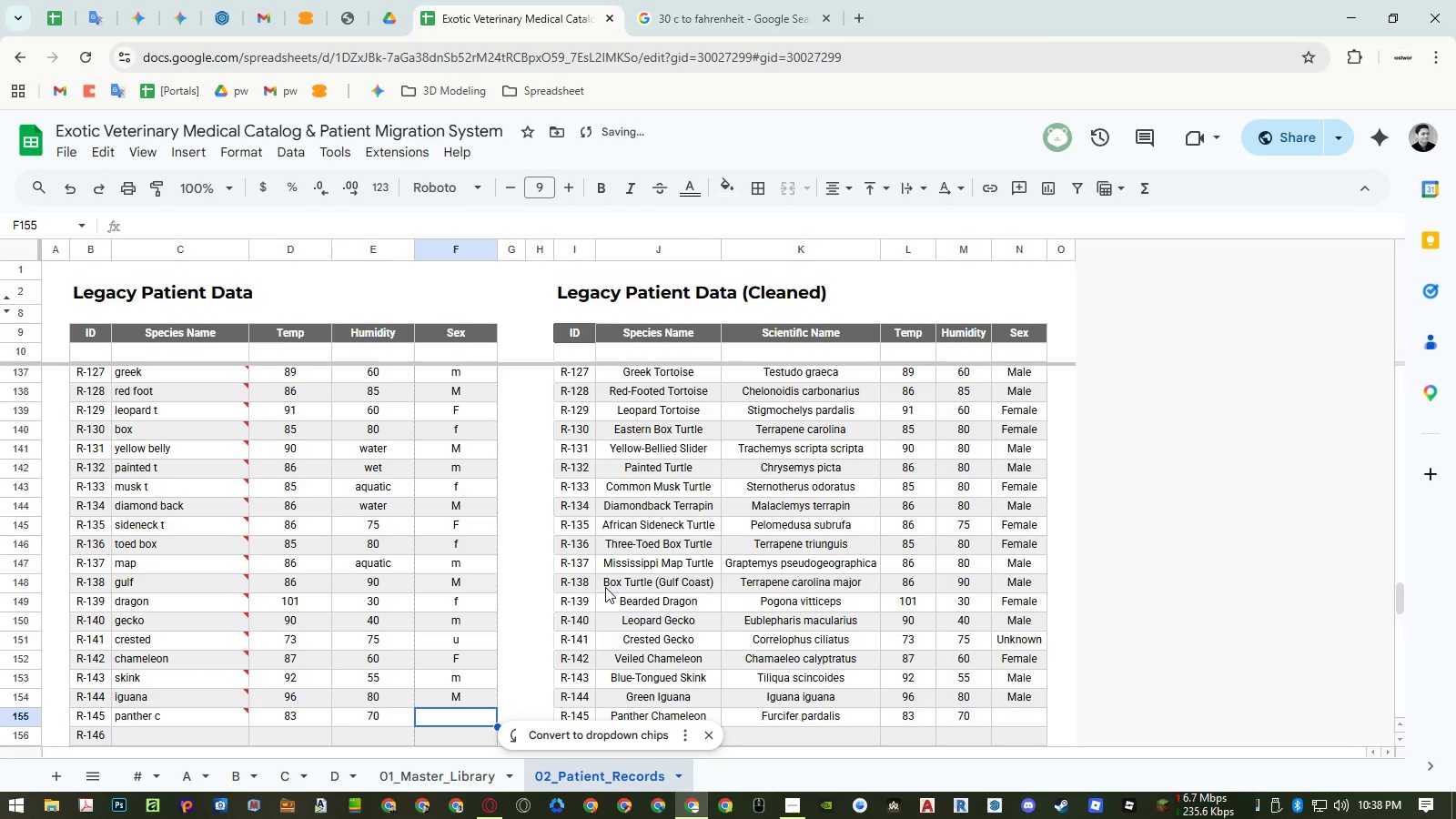 
key(Shift+ShiftLeft)
 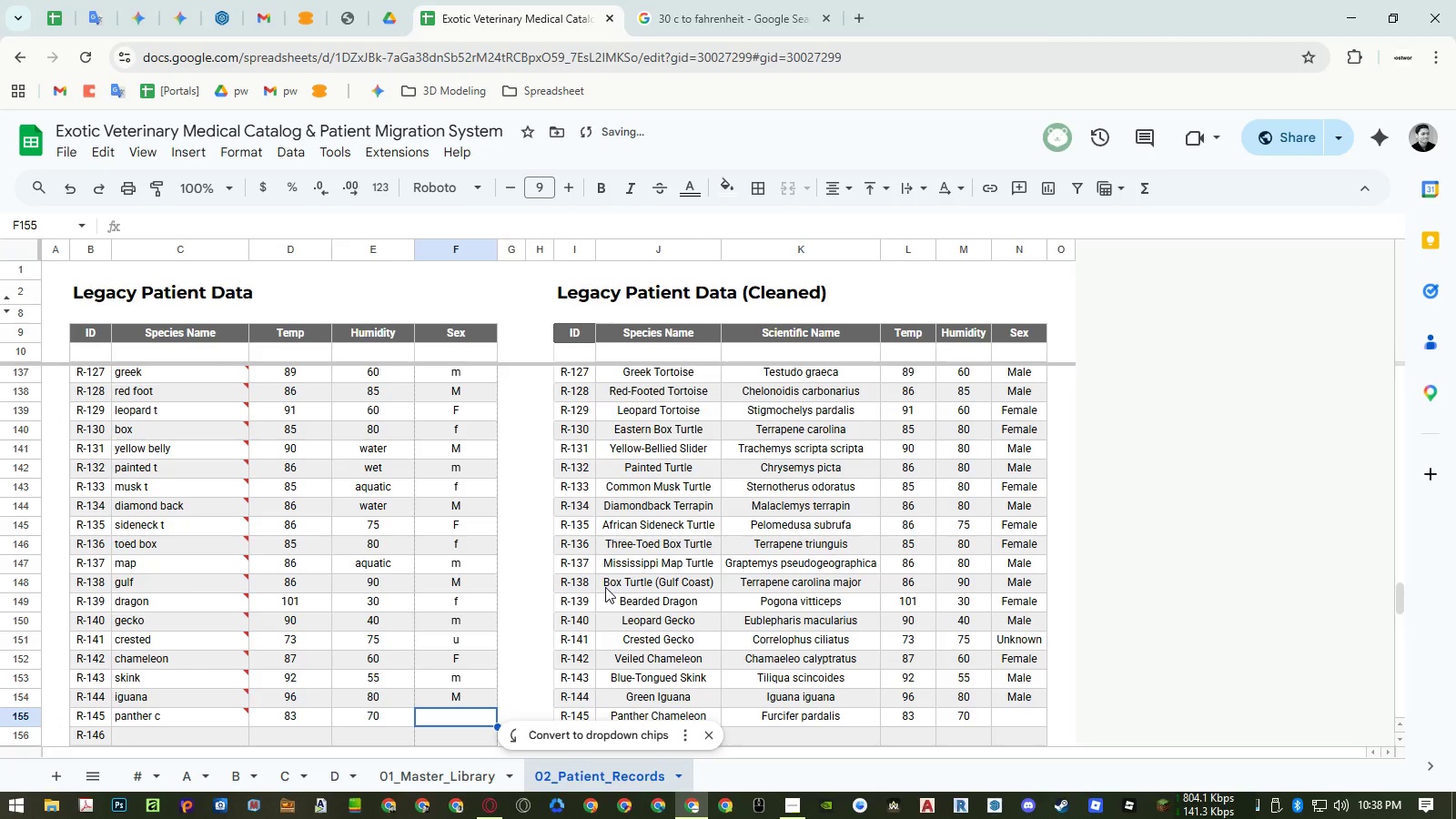 
key(F)
 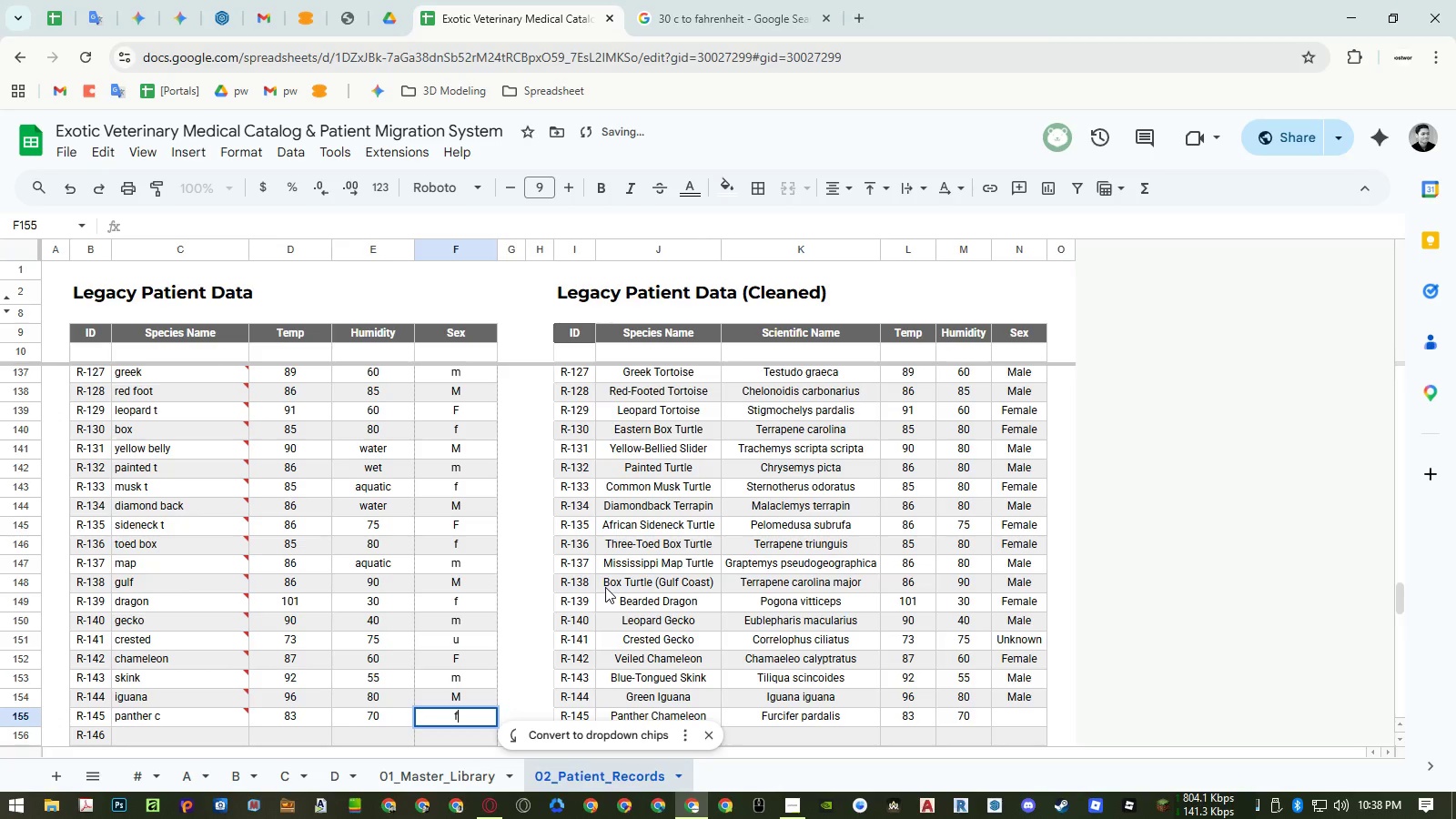 
key(NumpadEnter)
 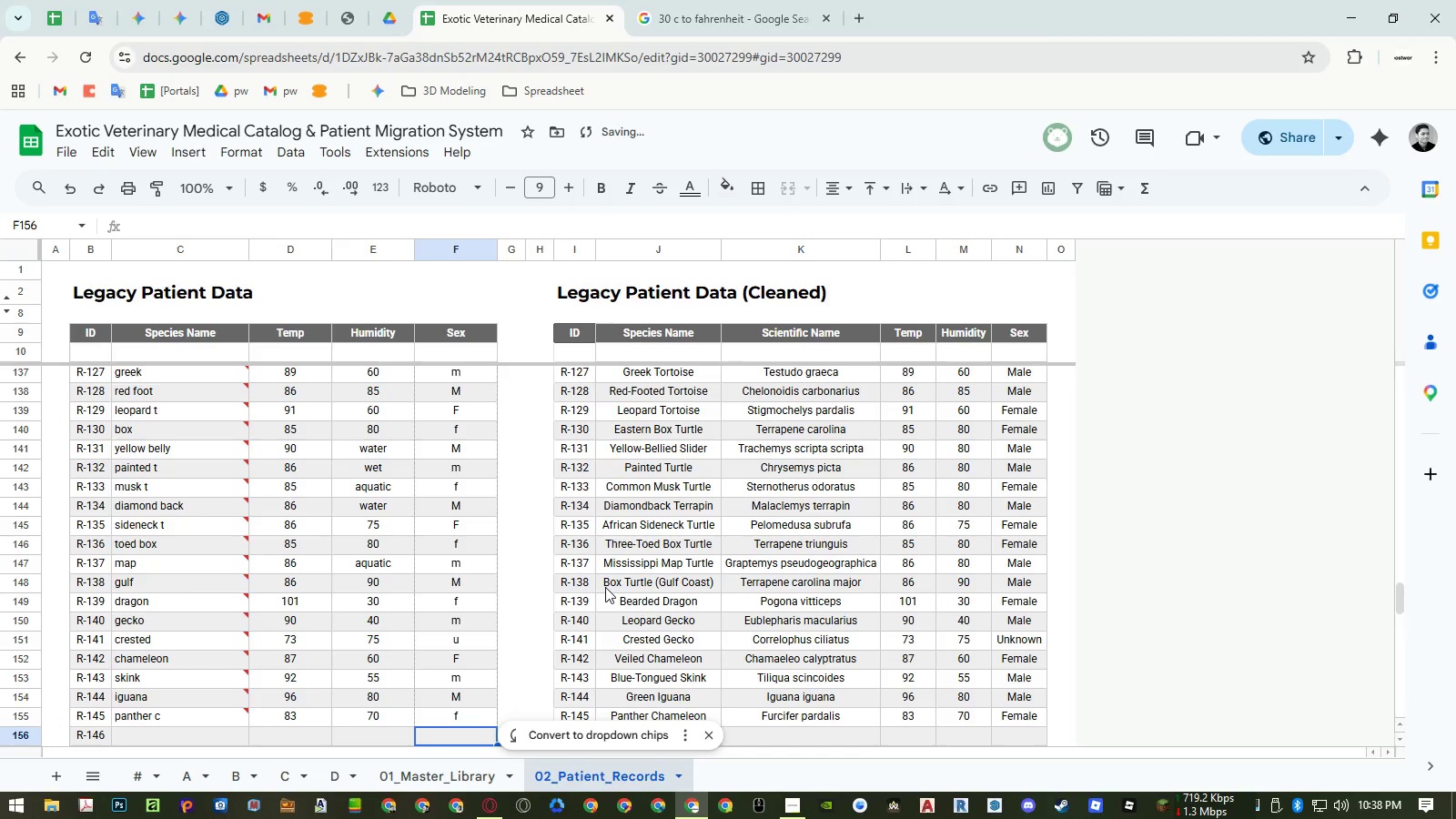 
key(Control+ArrowLeft)
 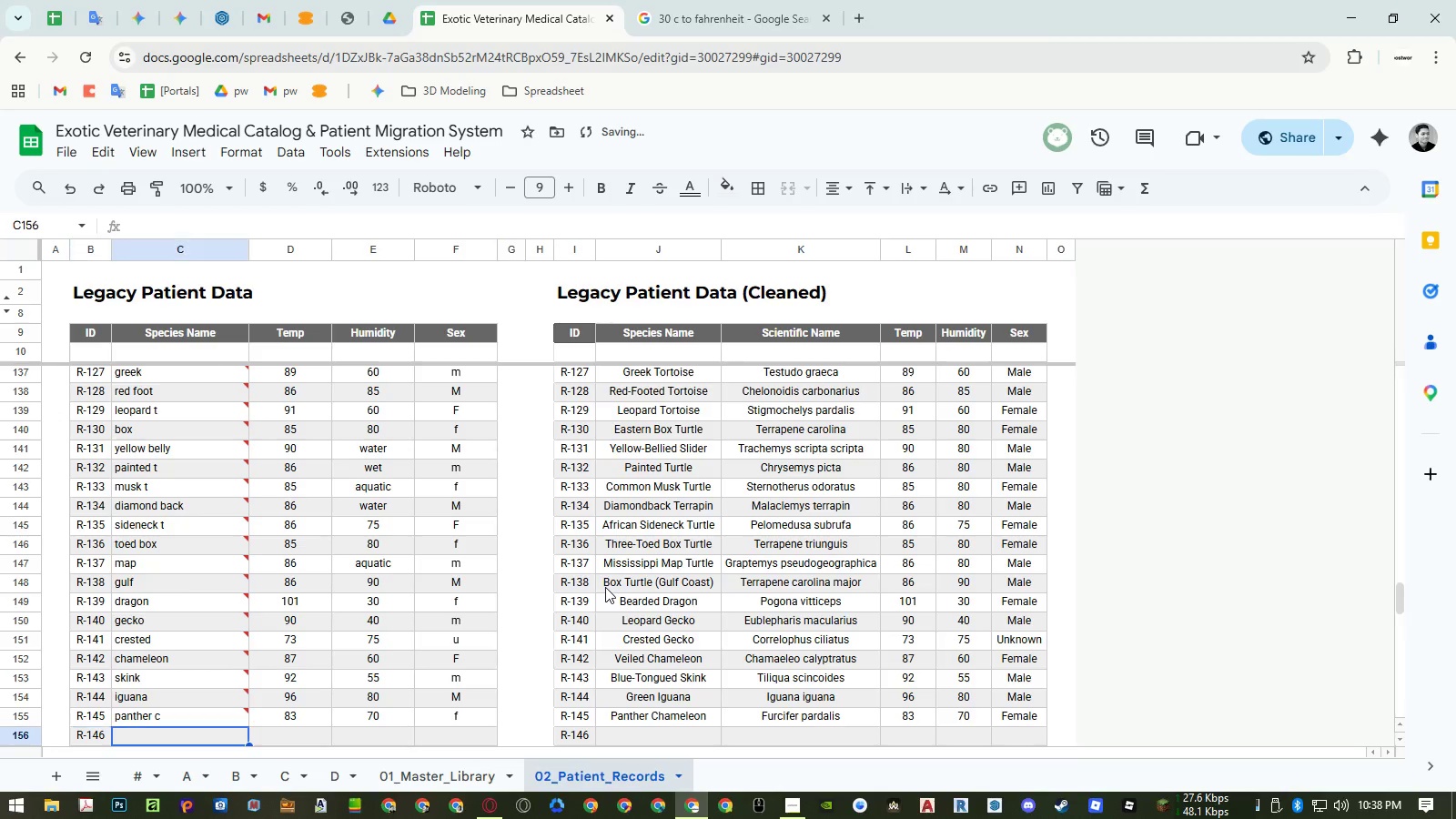 
key(ArrowRight)
 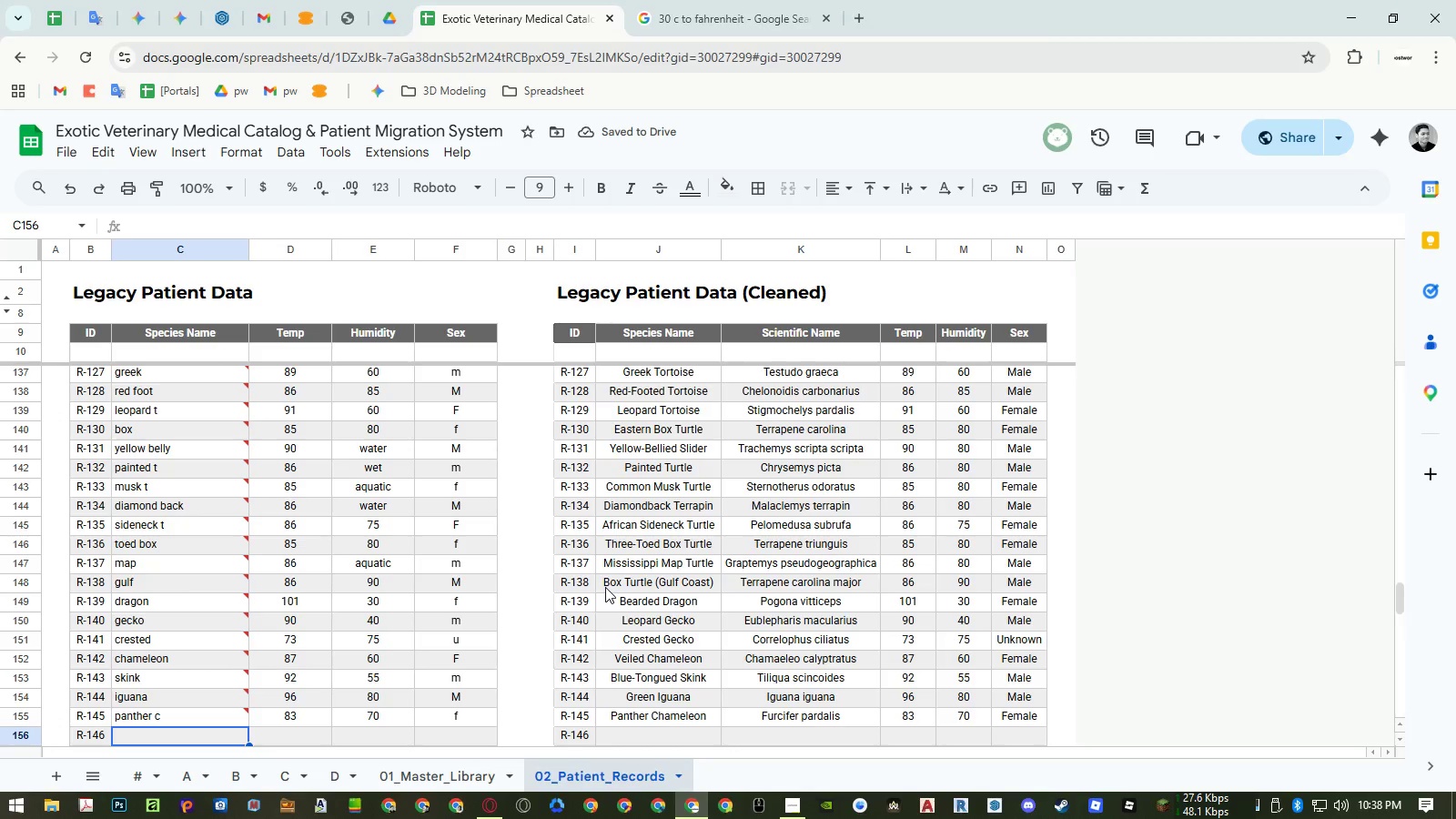 
type(tegu)
 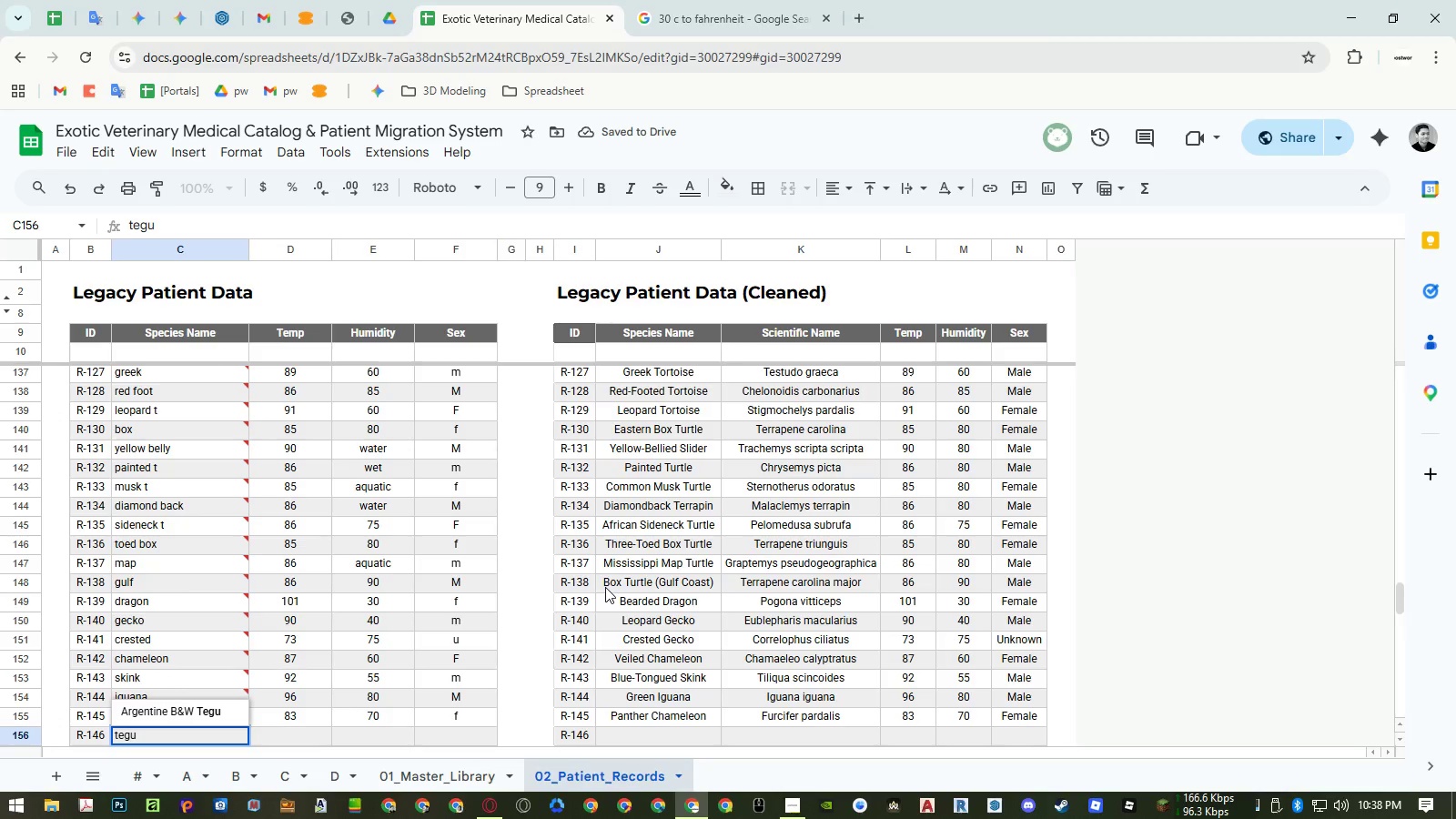 
key(Enter)
 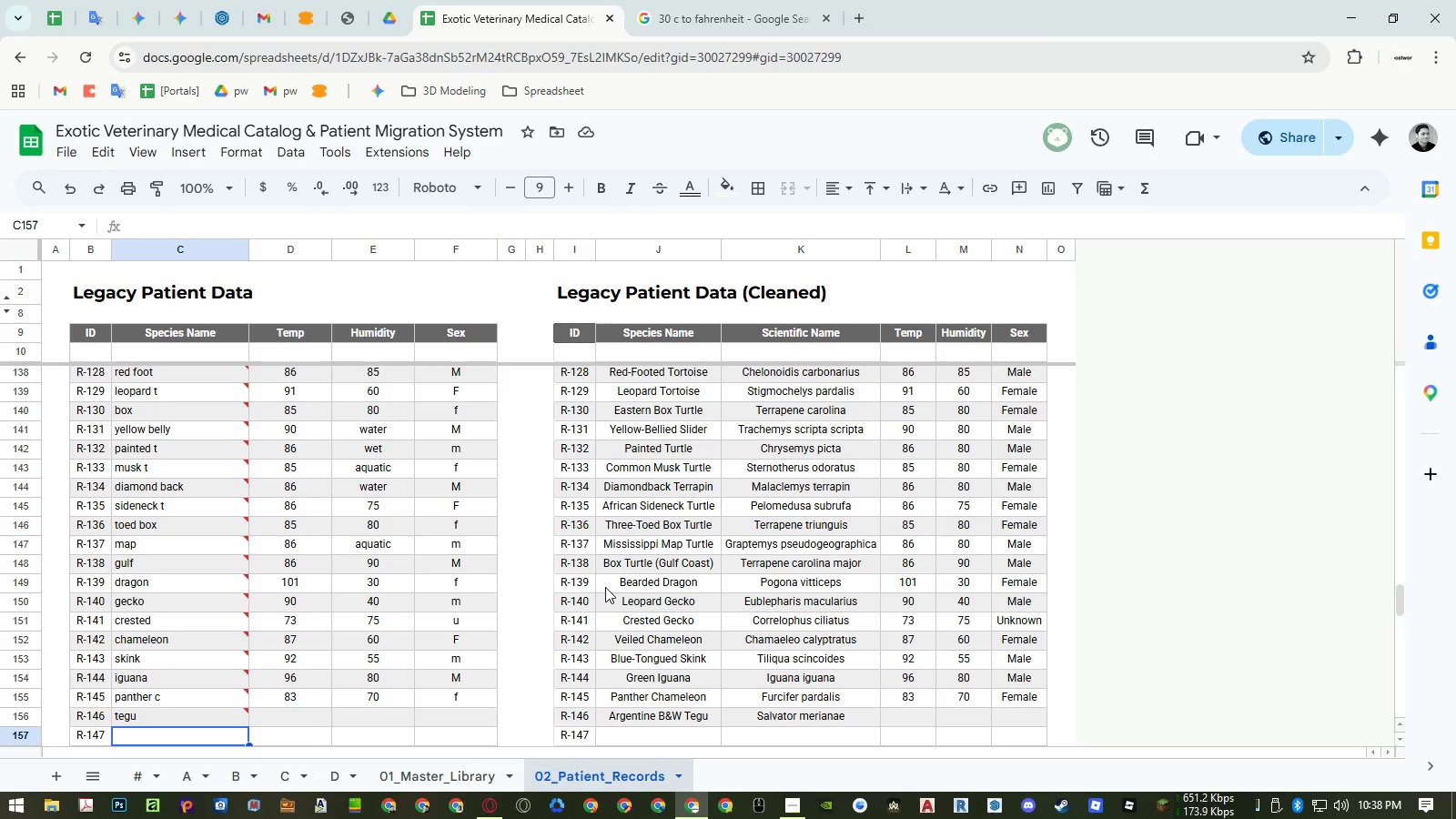 
wait(11.31)
 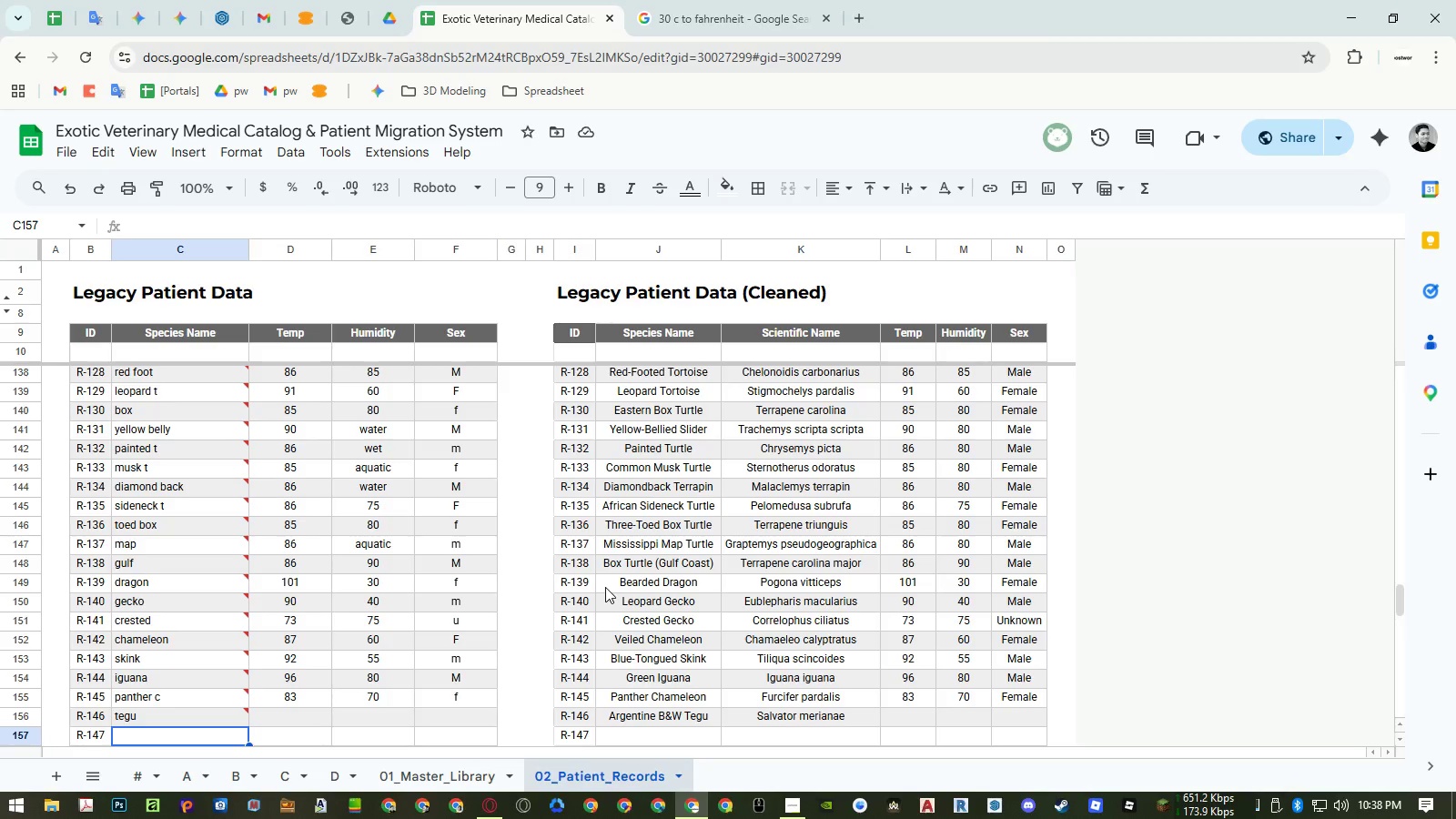 
type(gecko gar)
 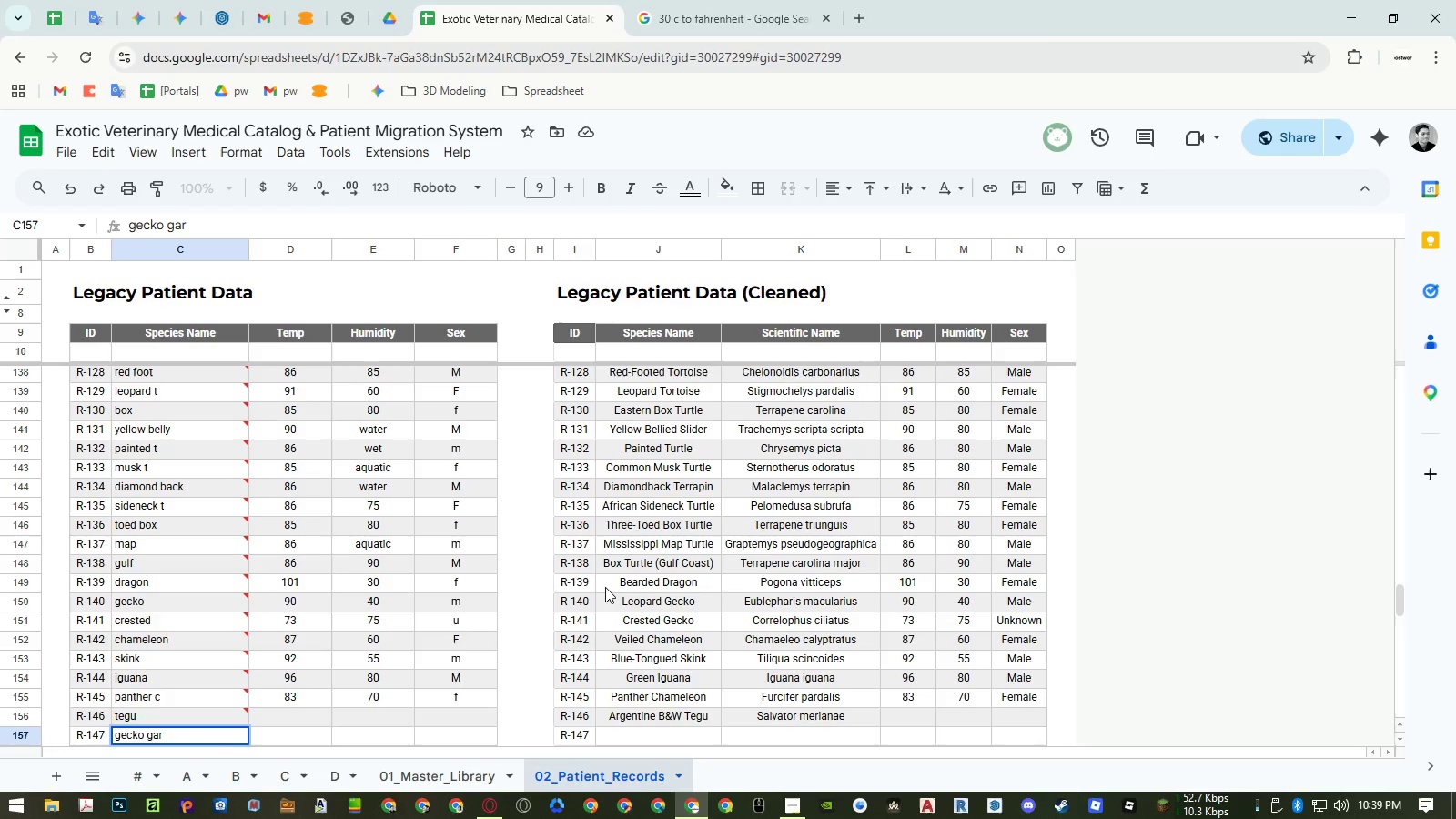 
key(Enter)
 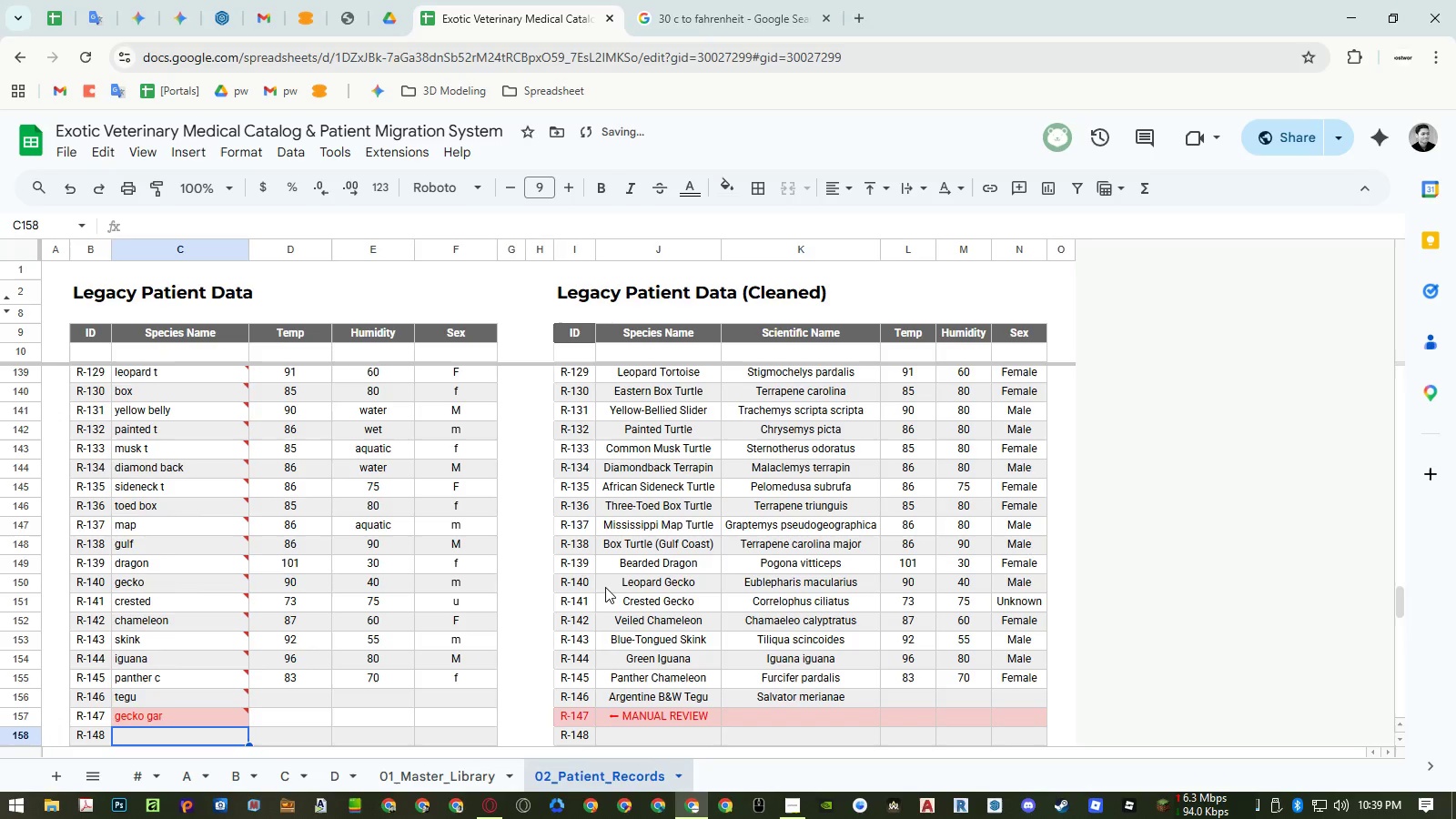 
key(G)
 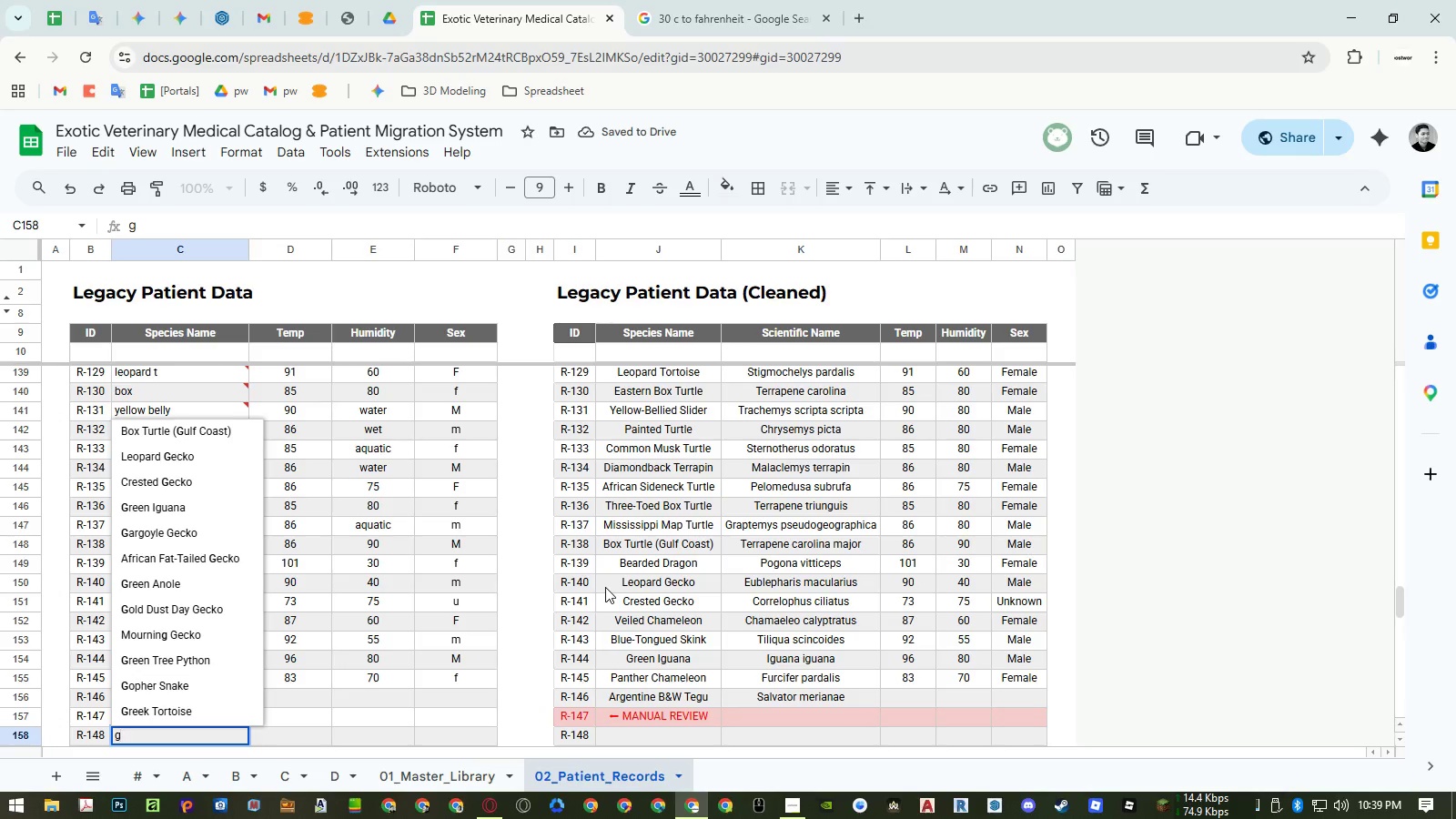 
key(Escape)
 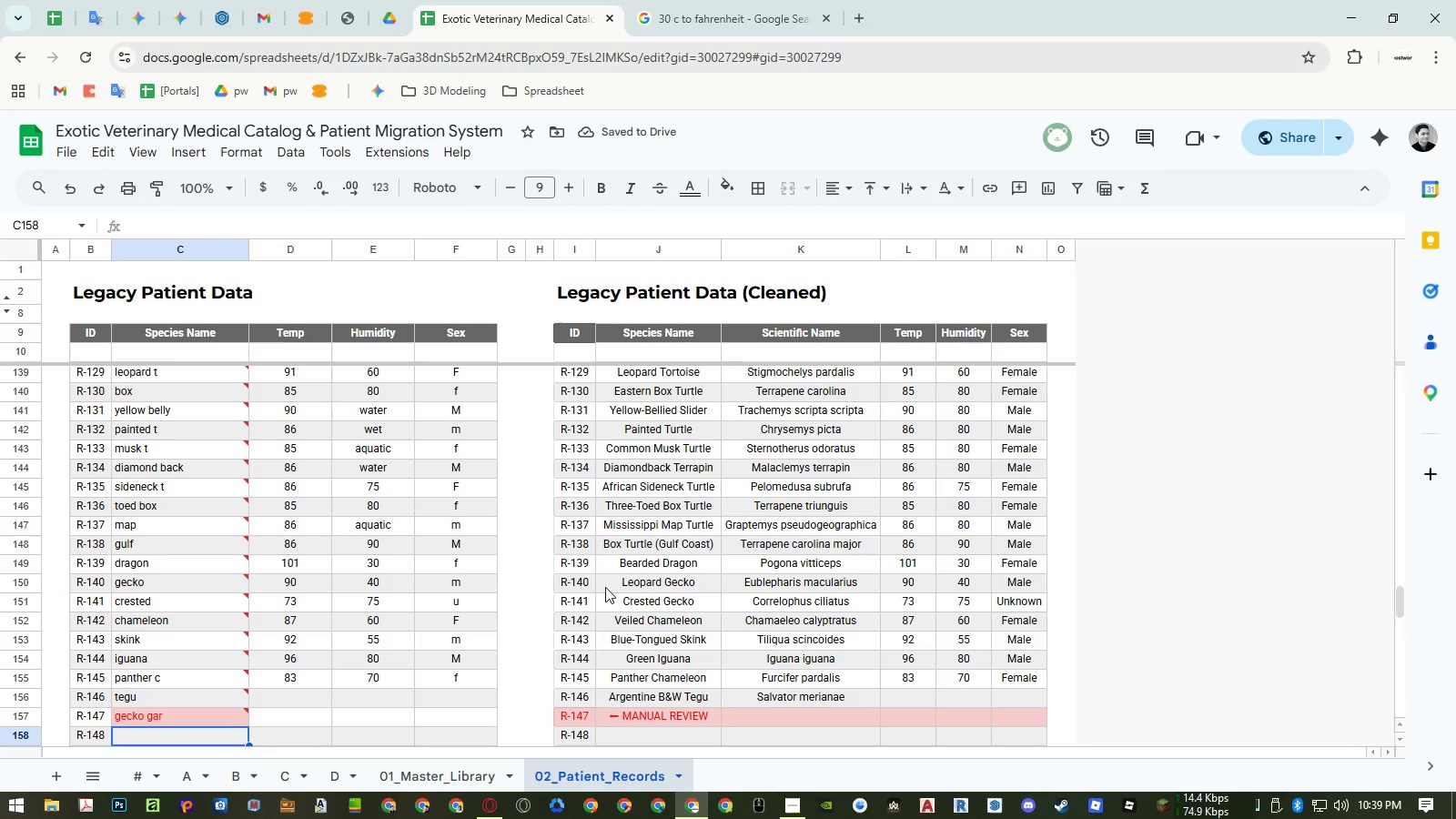 
key(ArrowUp)
 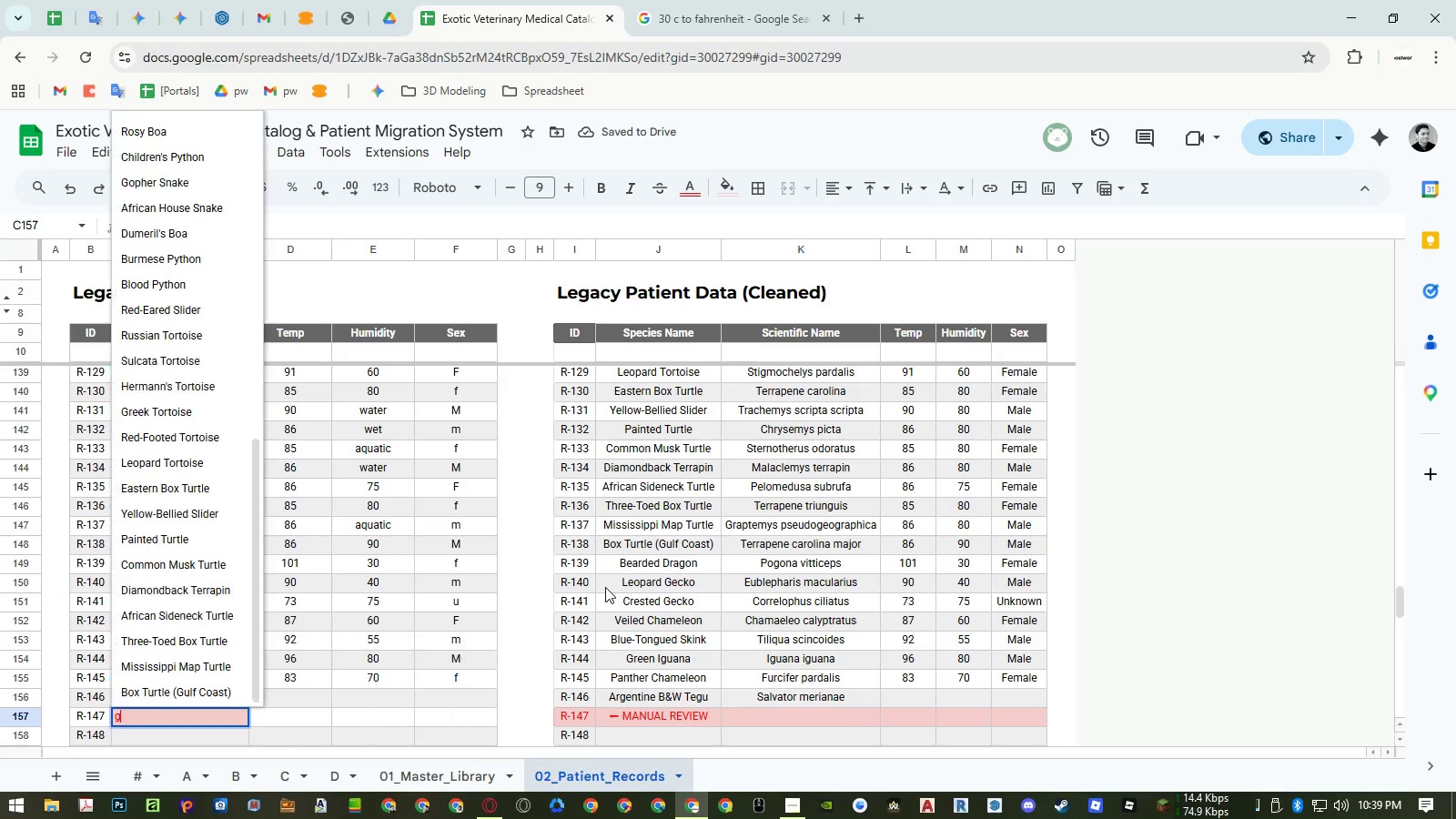 
type(gargo)
 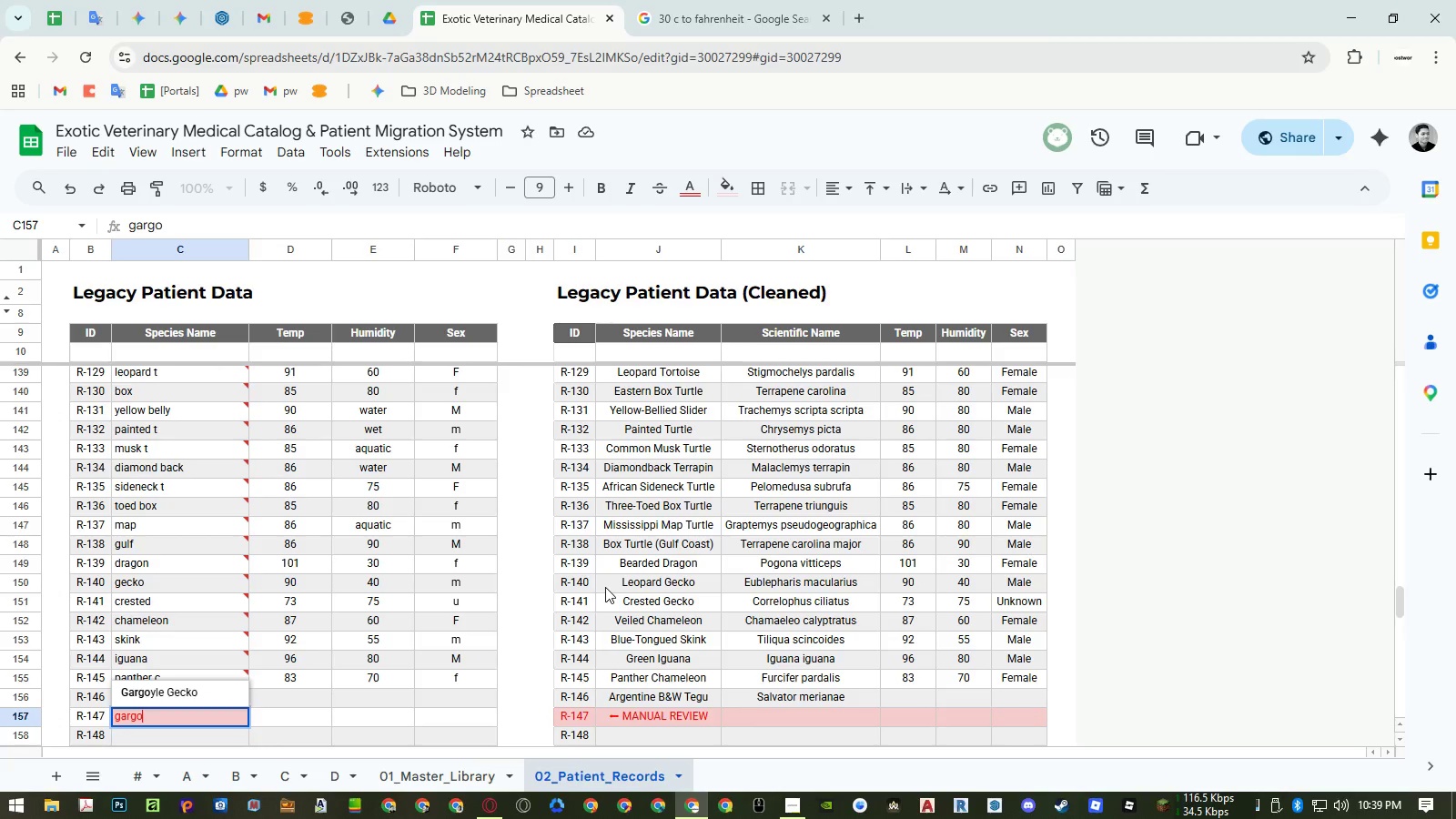 
key(Enter)
 